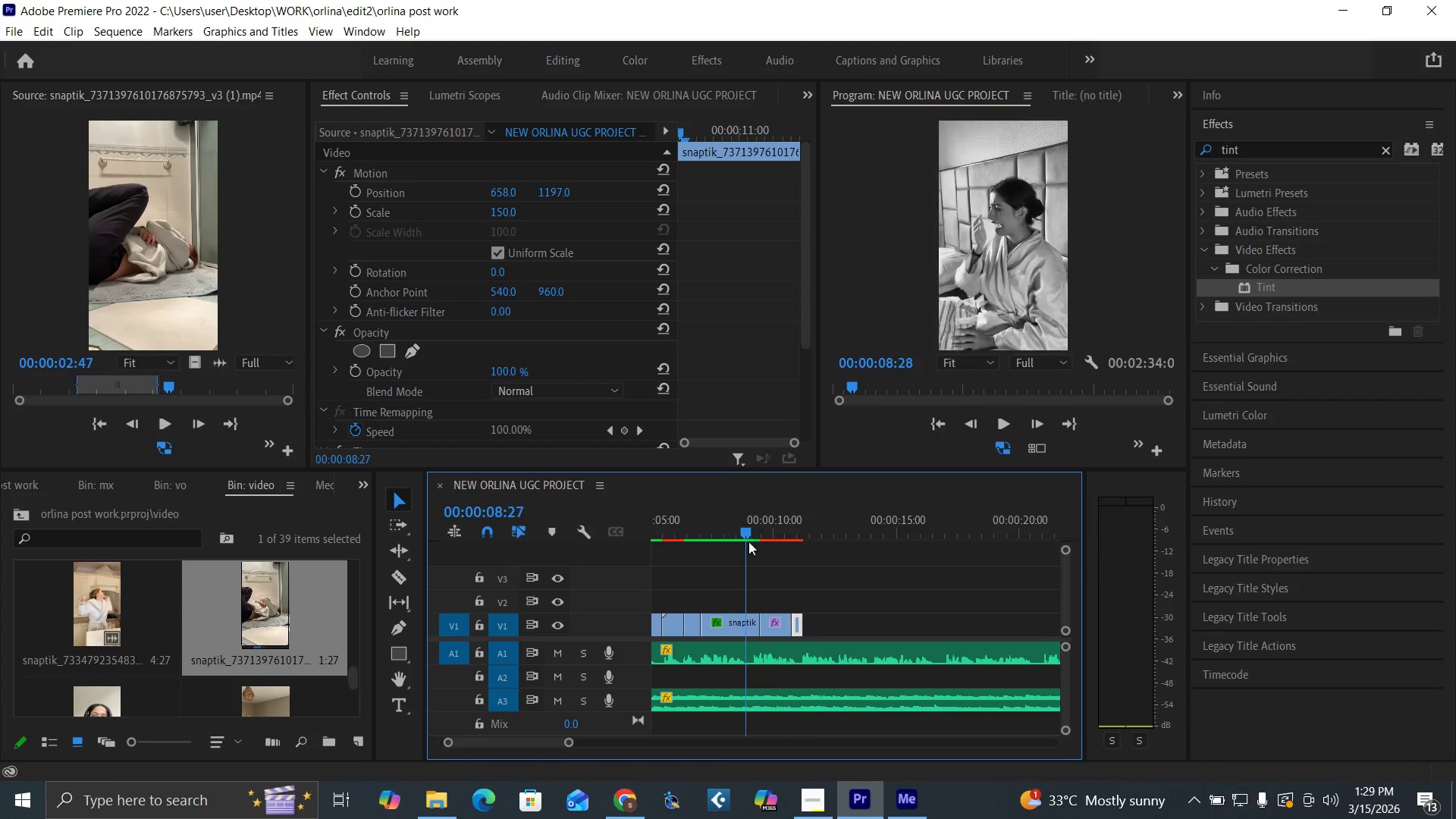 
key(Space)
 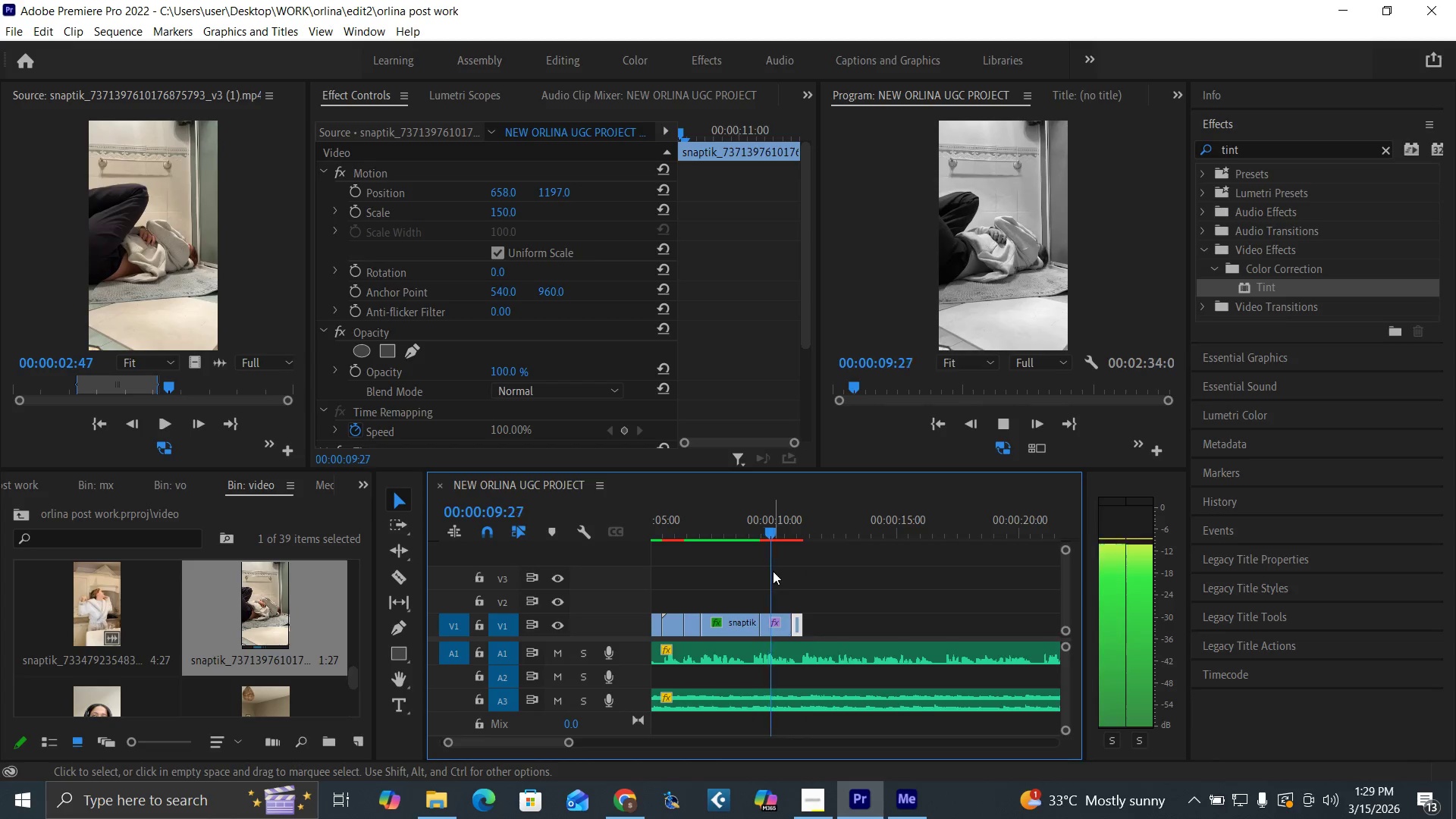 
key(Space)
 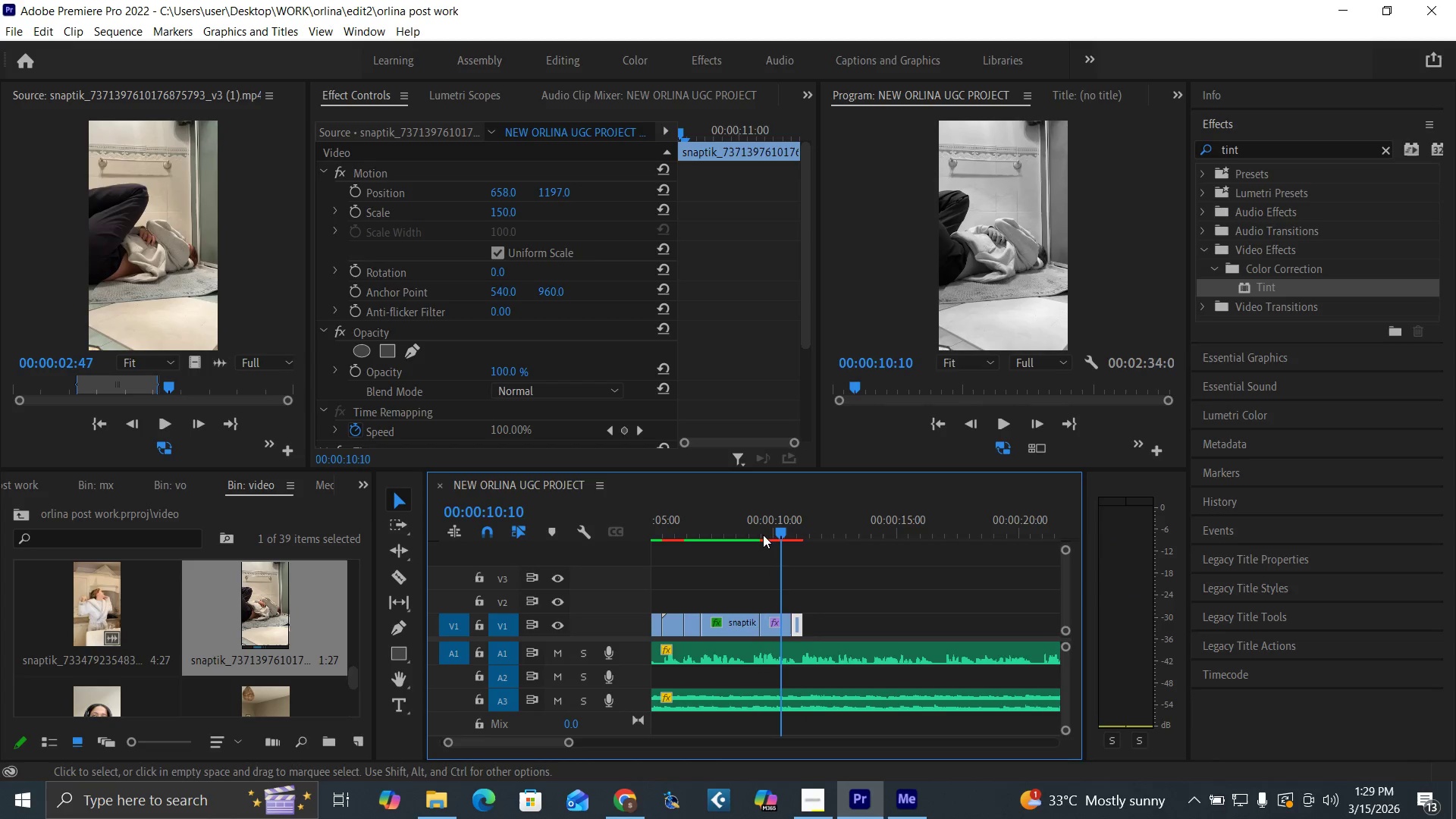 
left_click([754, 532])
 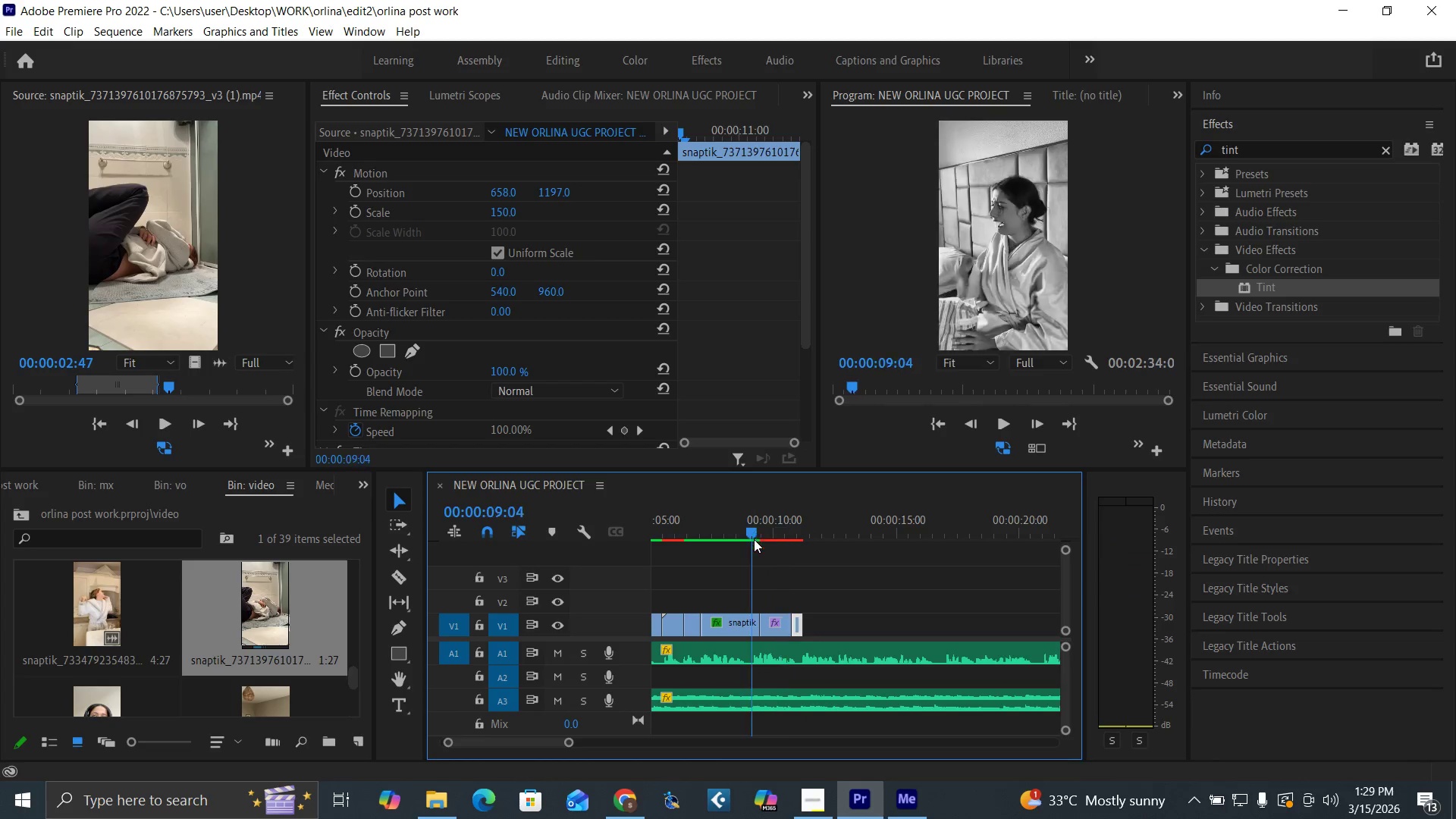 
key(Space)
 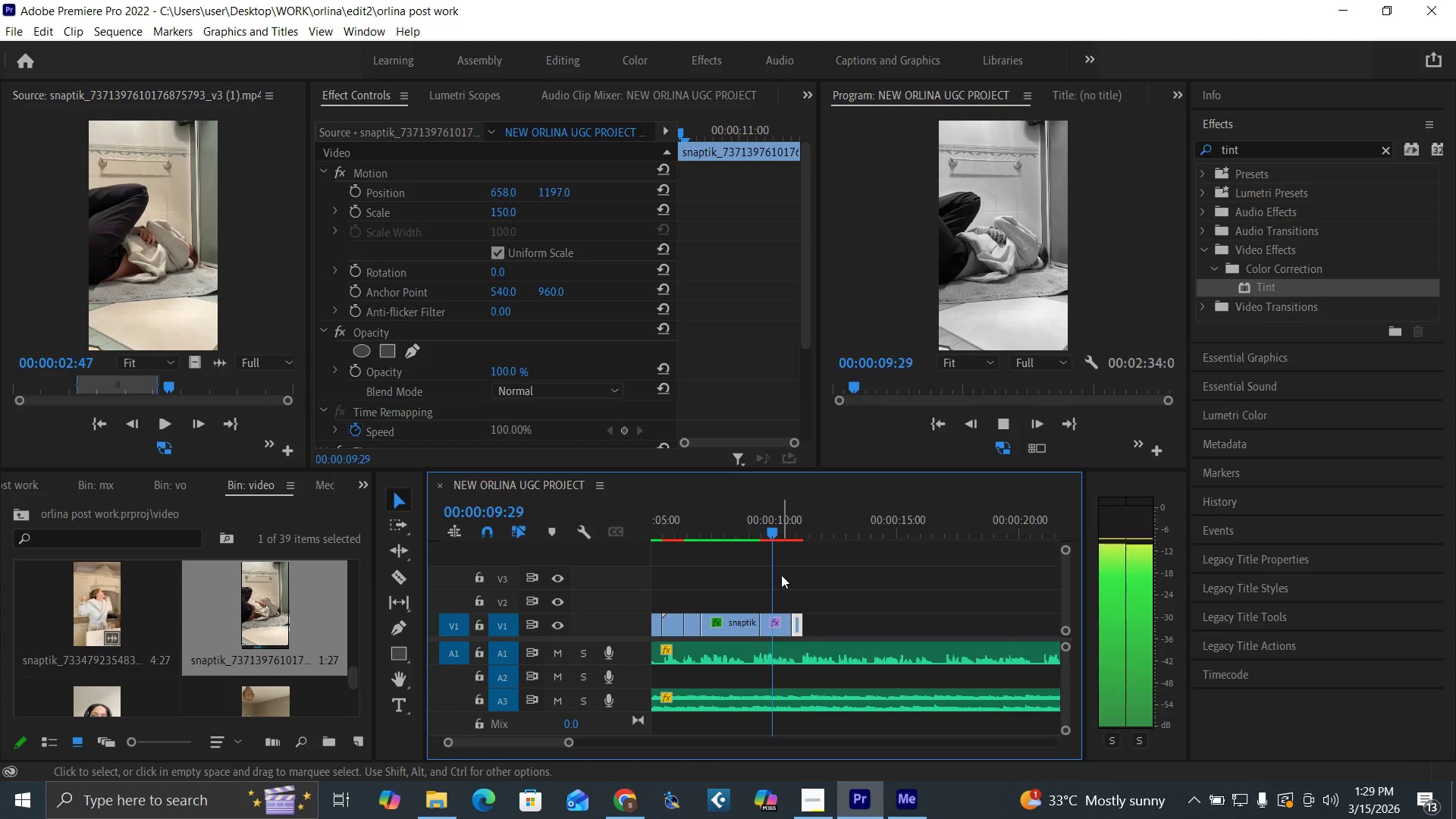 
key(Space)
 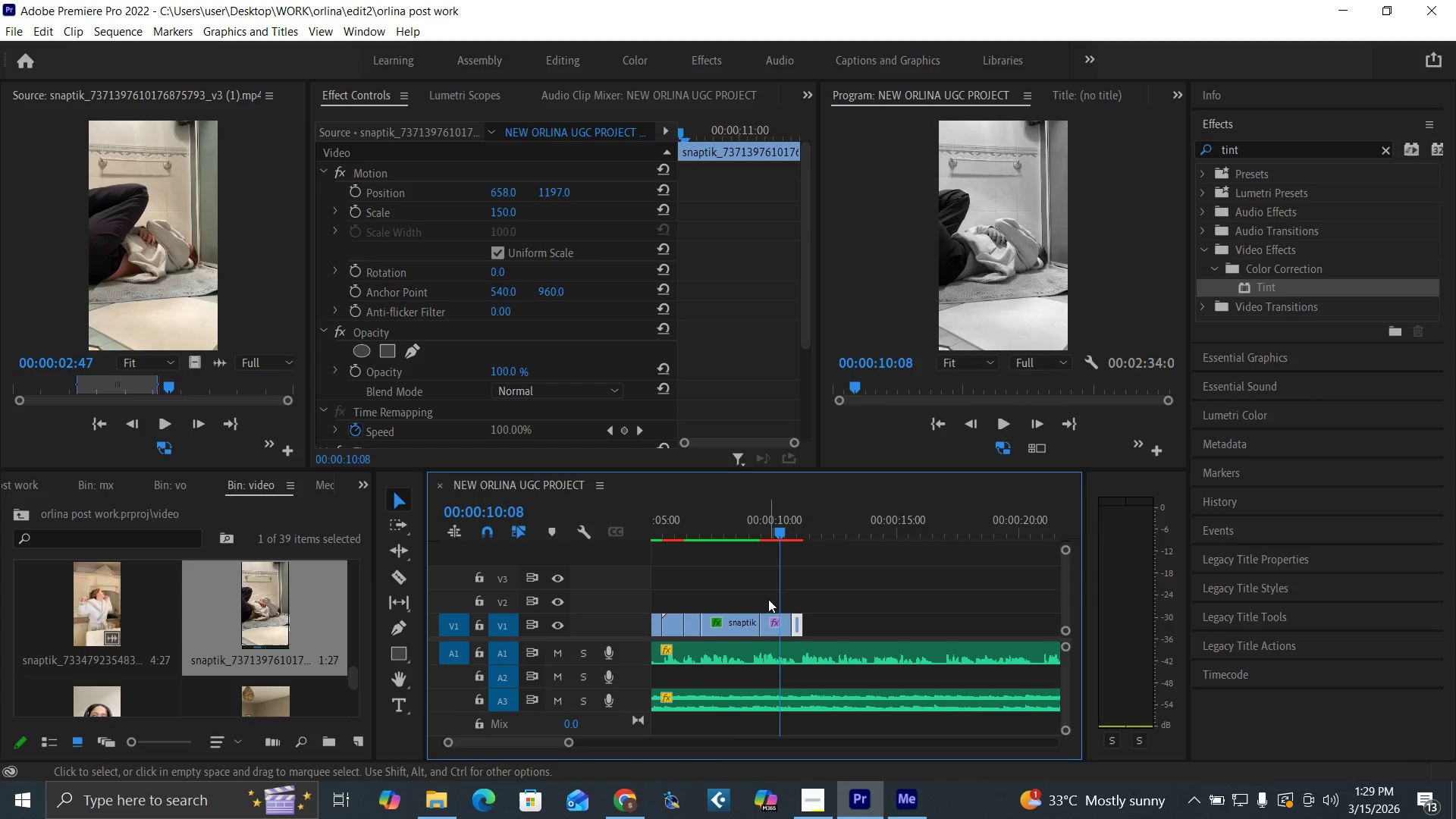 
left_click_drag(start_coordinate=[764, 617], to_coordinate=[772, 622])
 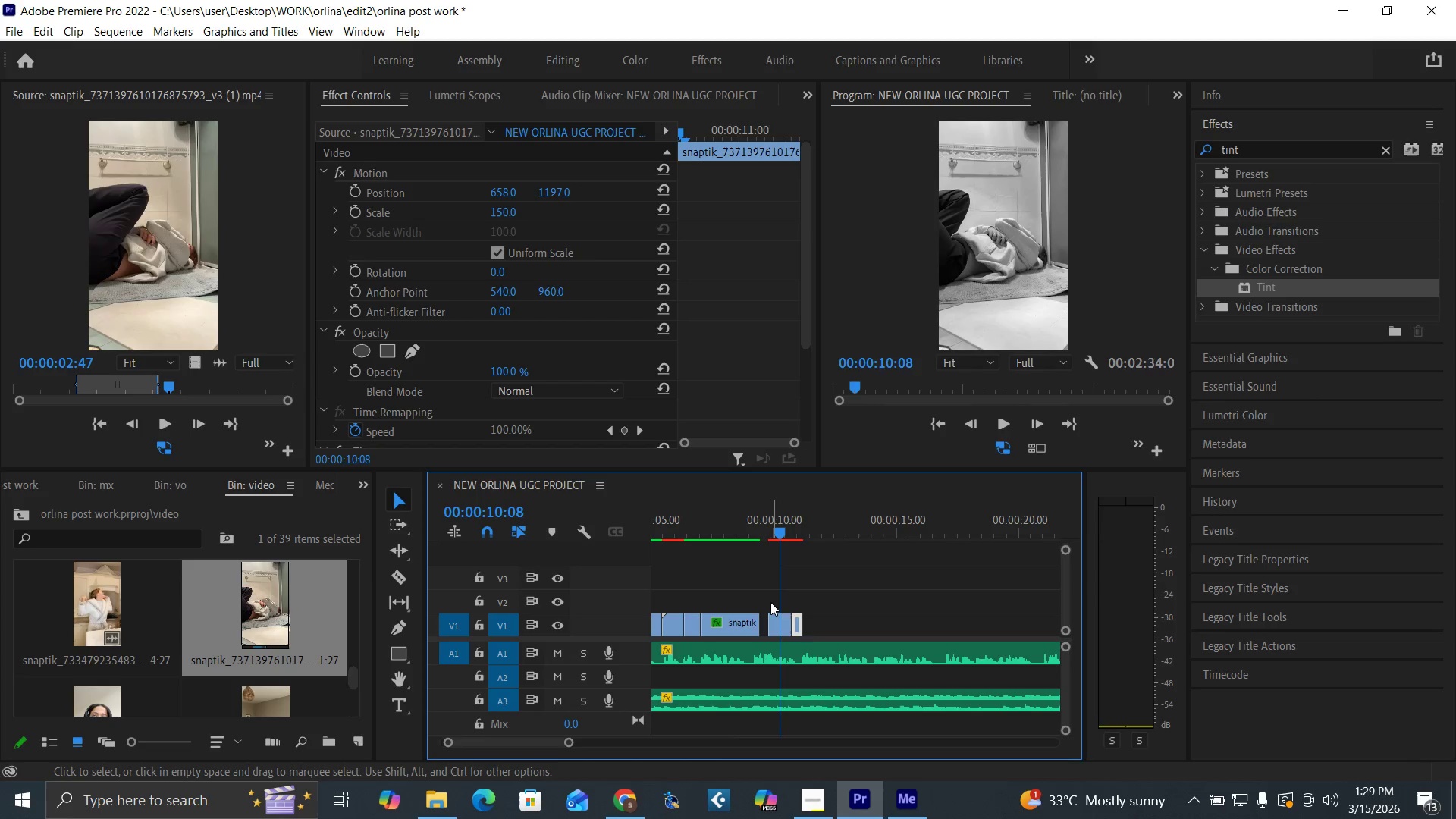 
left_click_drag(start_coordinate=[770, 601], to_coordinate=[795, 628])
 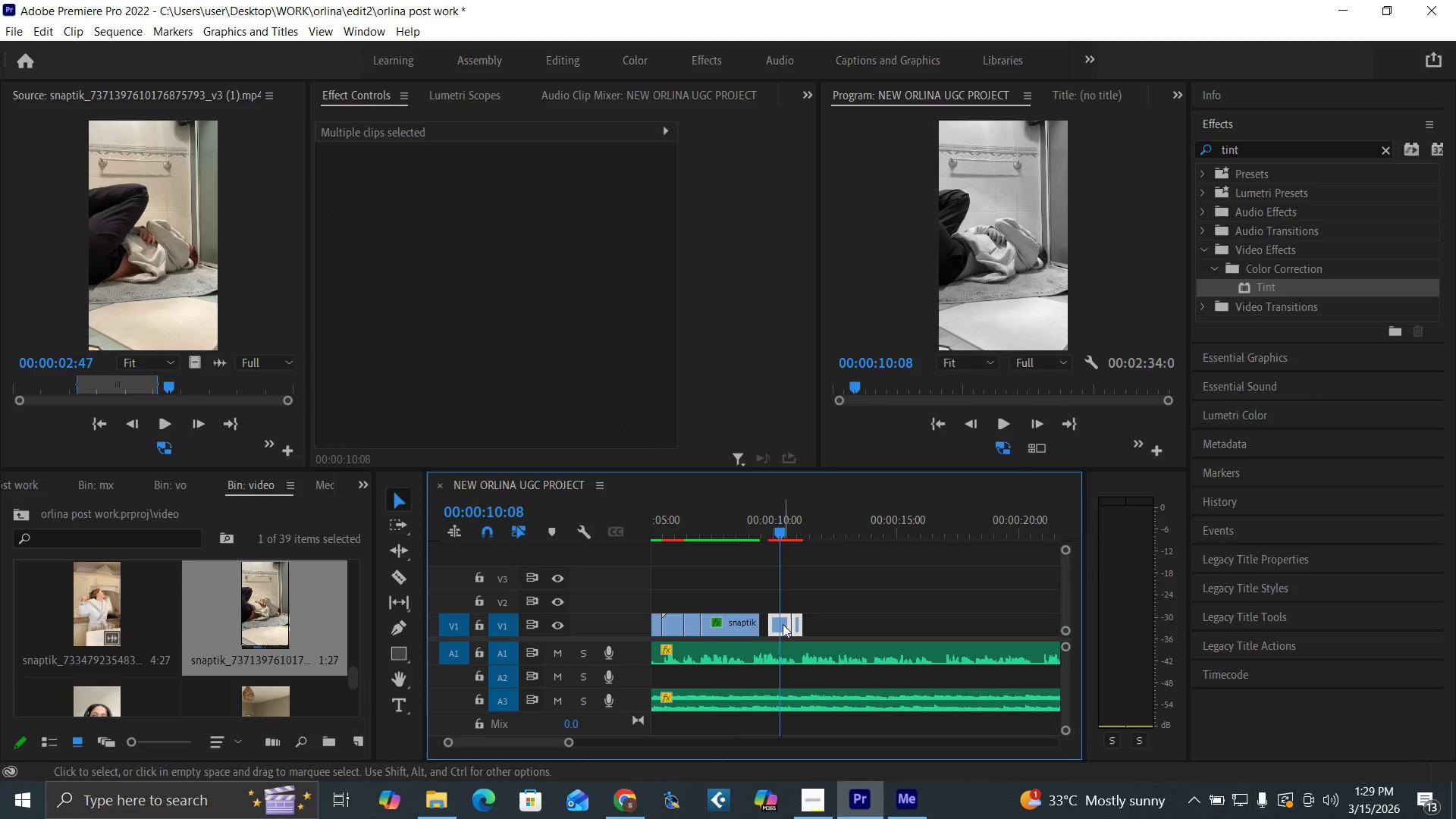 
left_click_drag(start_coordinate=[781, 623], to_coordinate=[775, 623])
 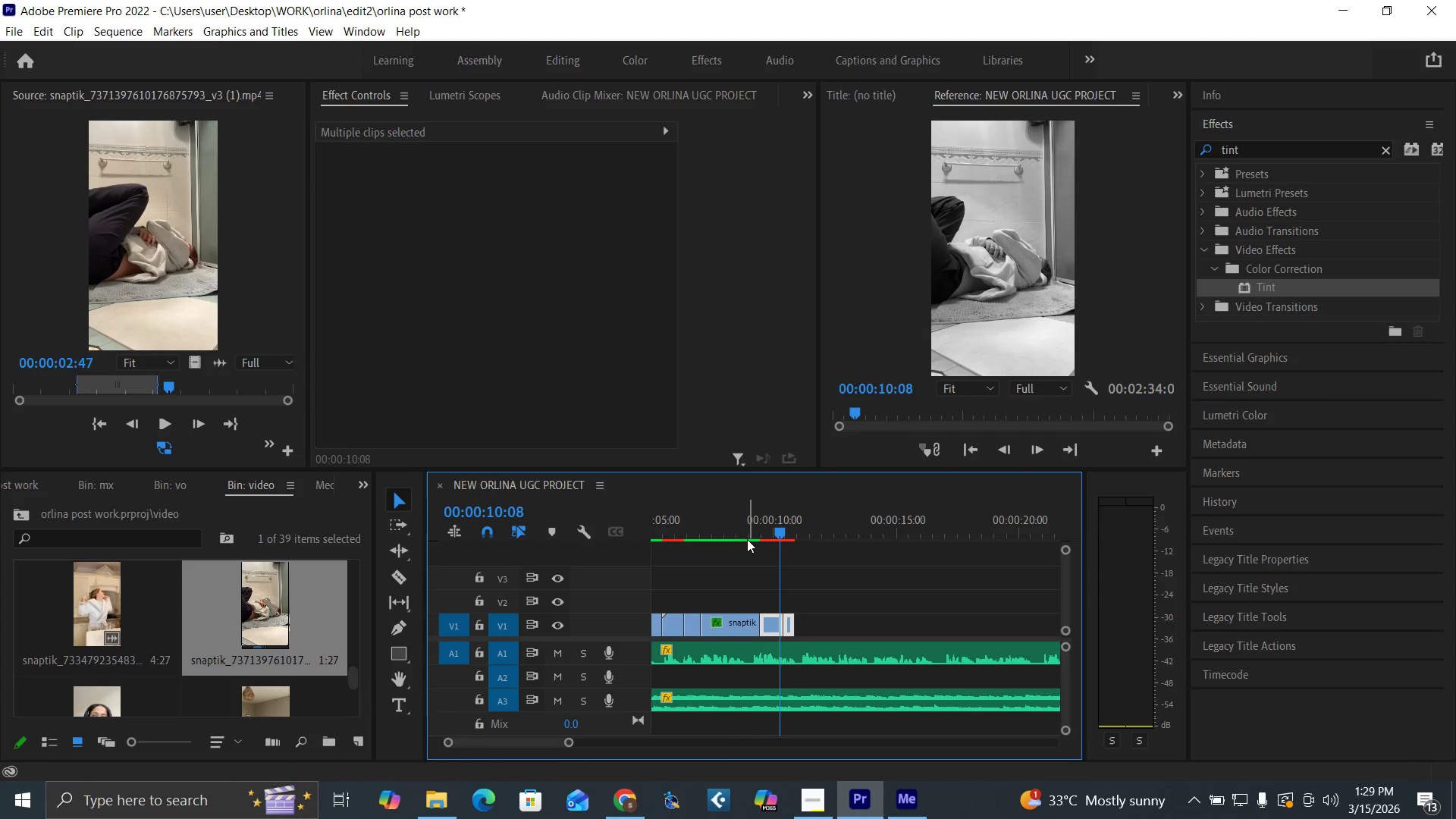 
double_click([747, 534])
 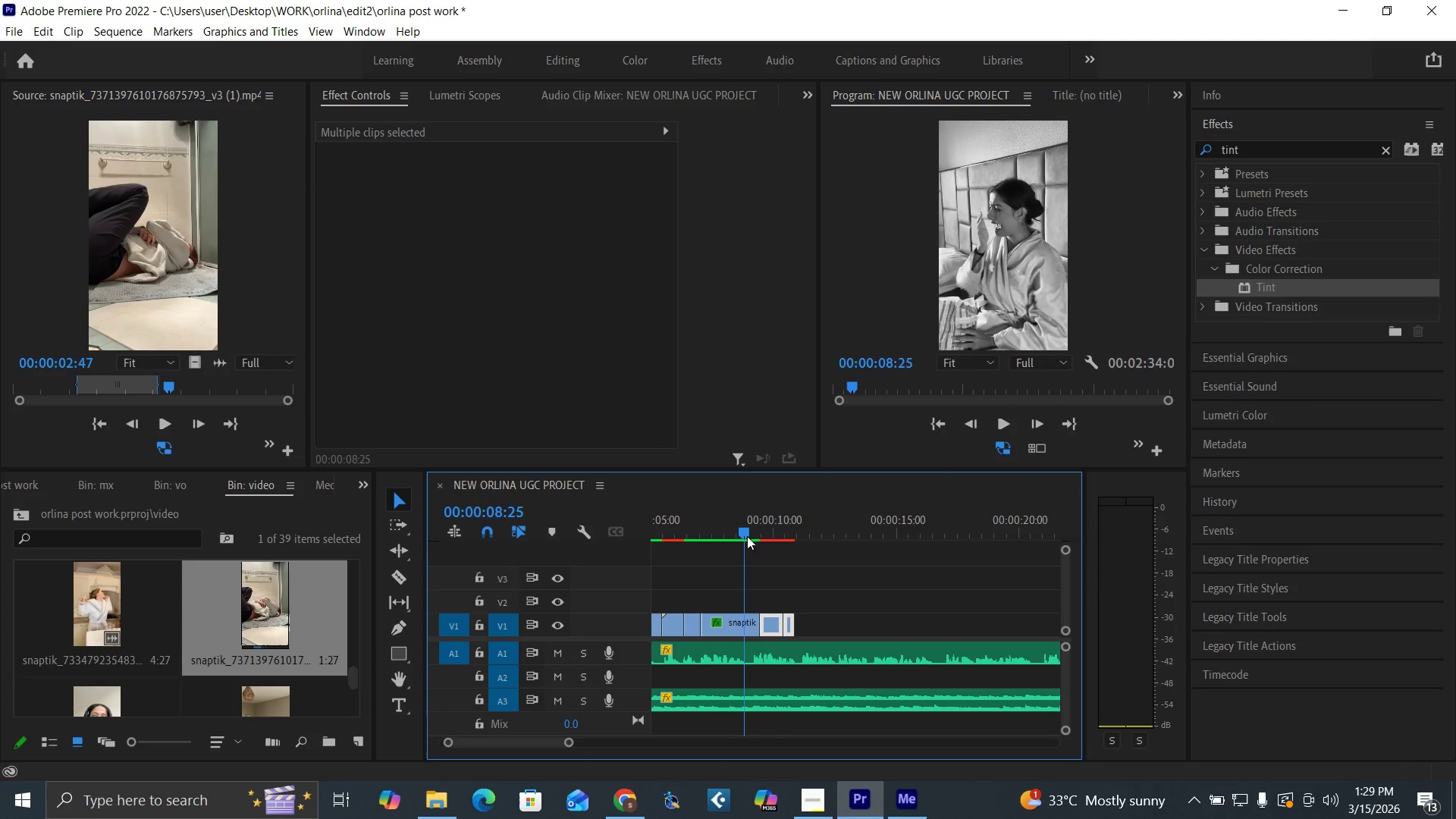 
key(Space)
 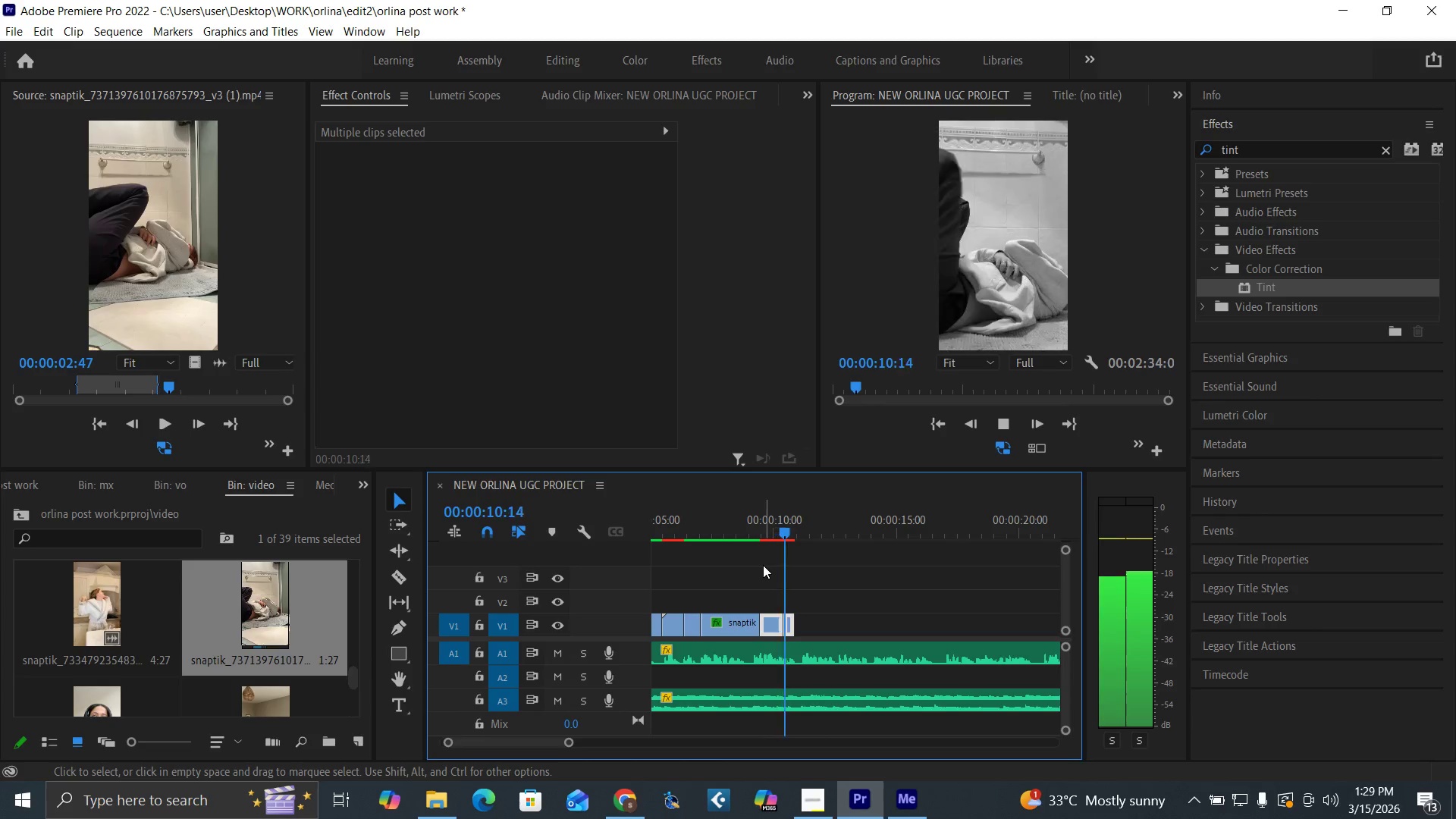 
key(Space)
 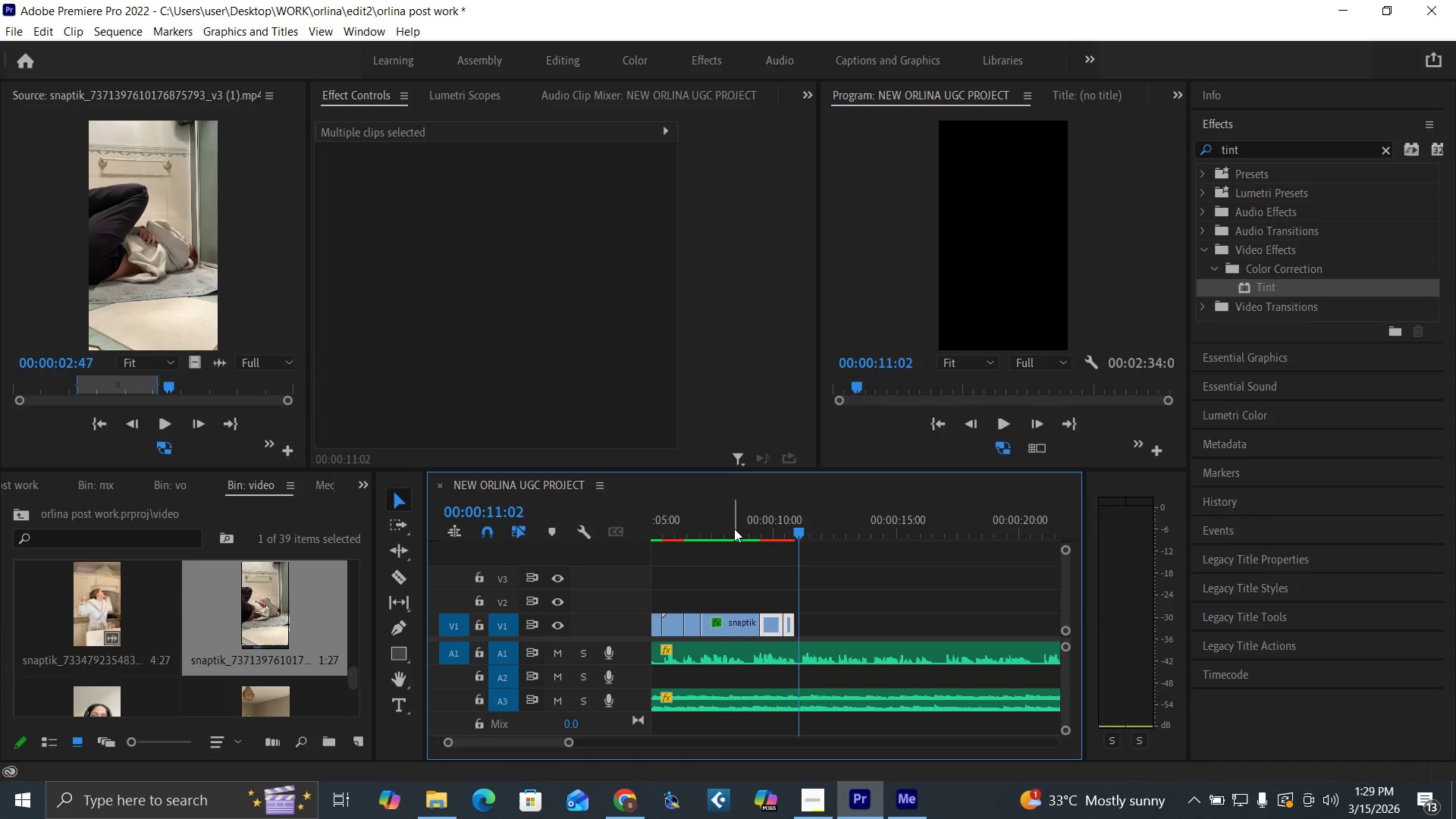 
left_click([734, 529])
 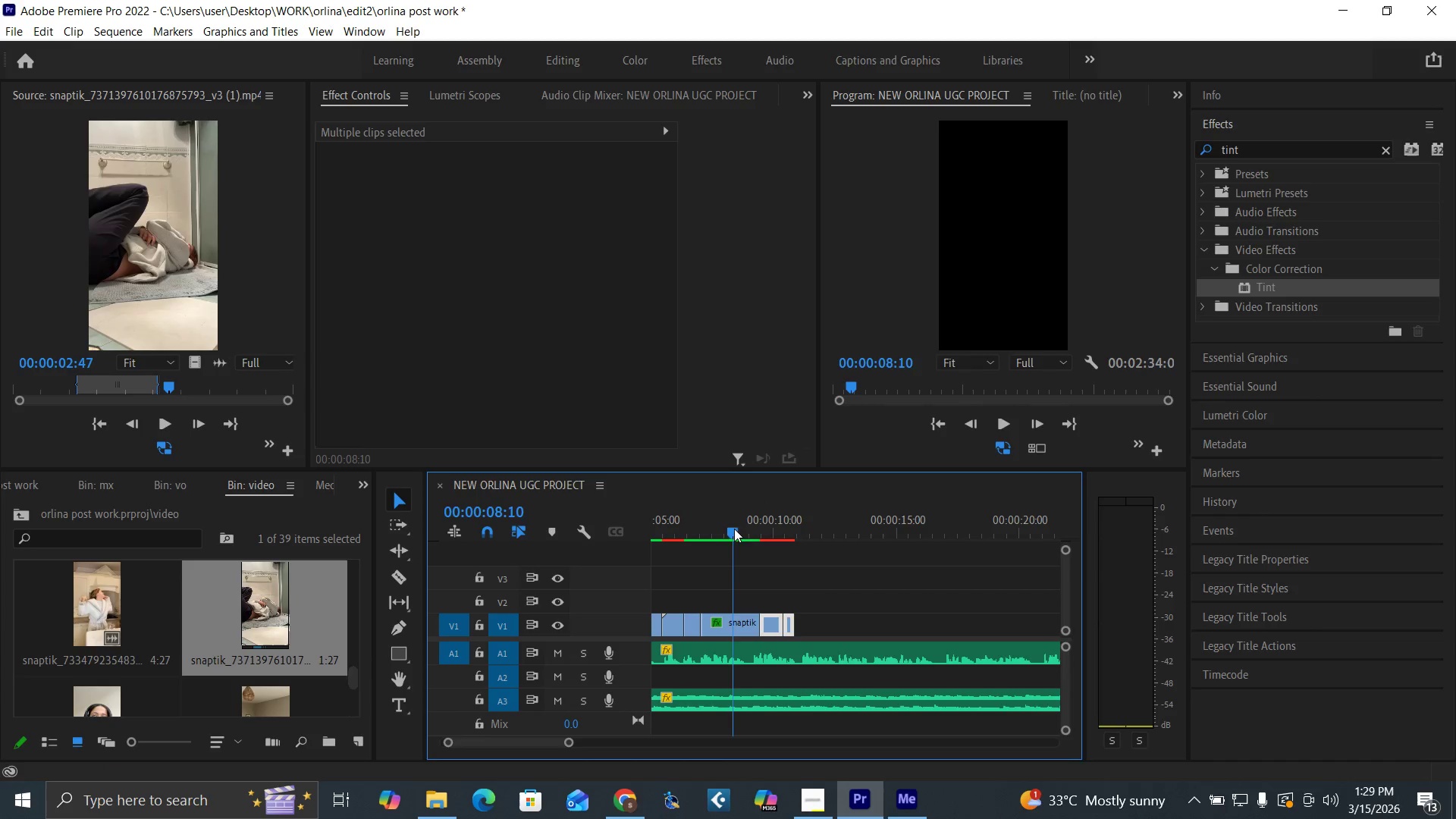 
key(Space)
 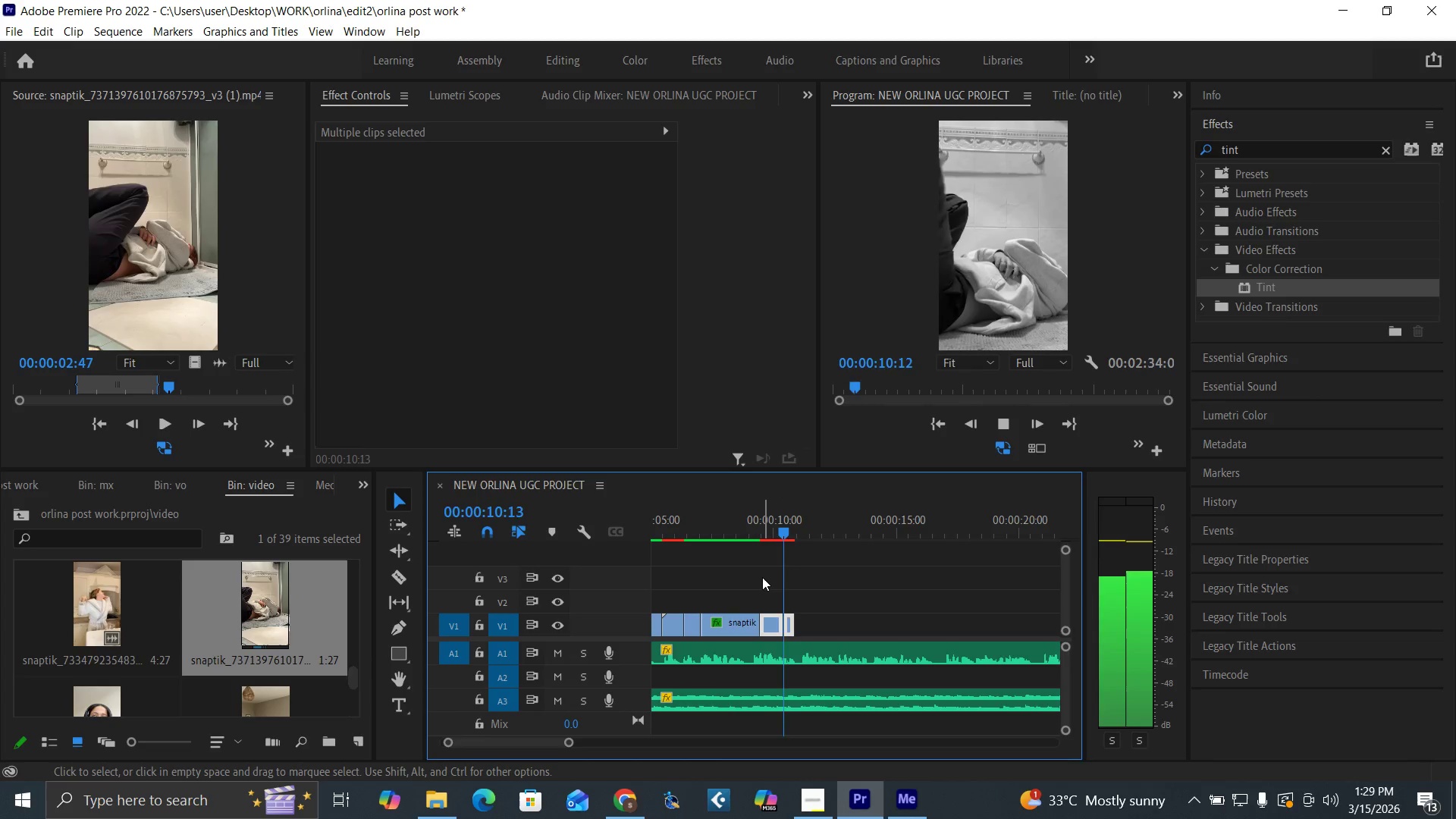 
key(Space)
 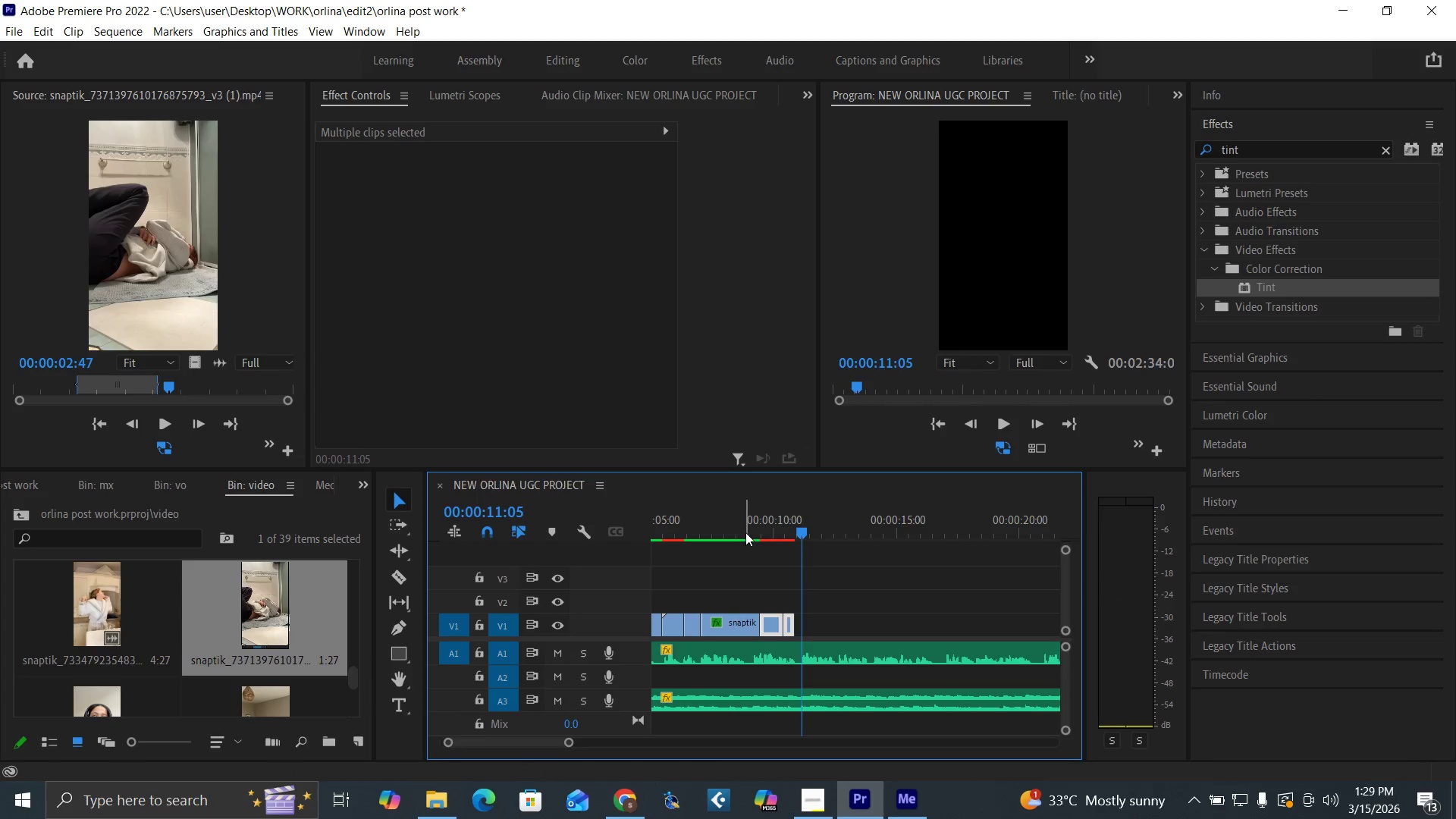 
left_click([746, 532])
 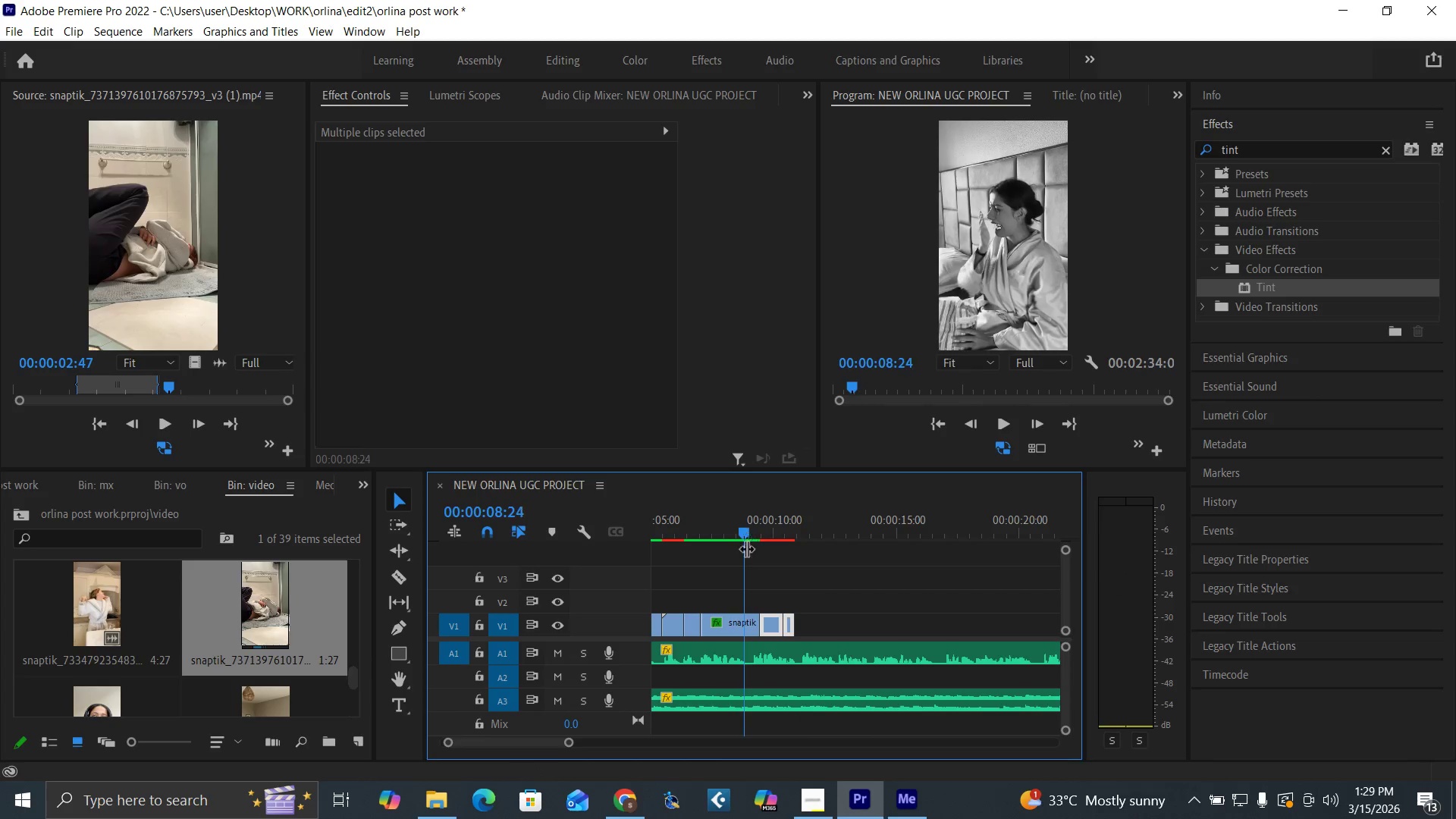 
key(Space)
 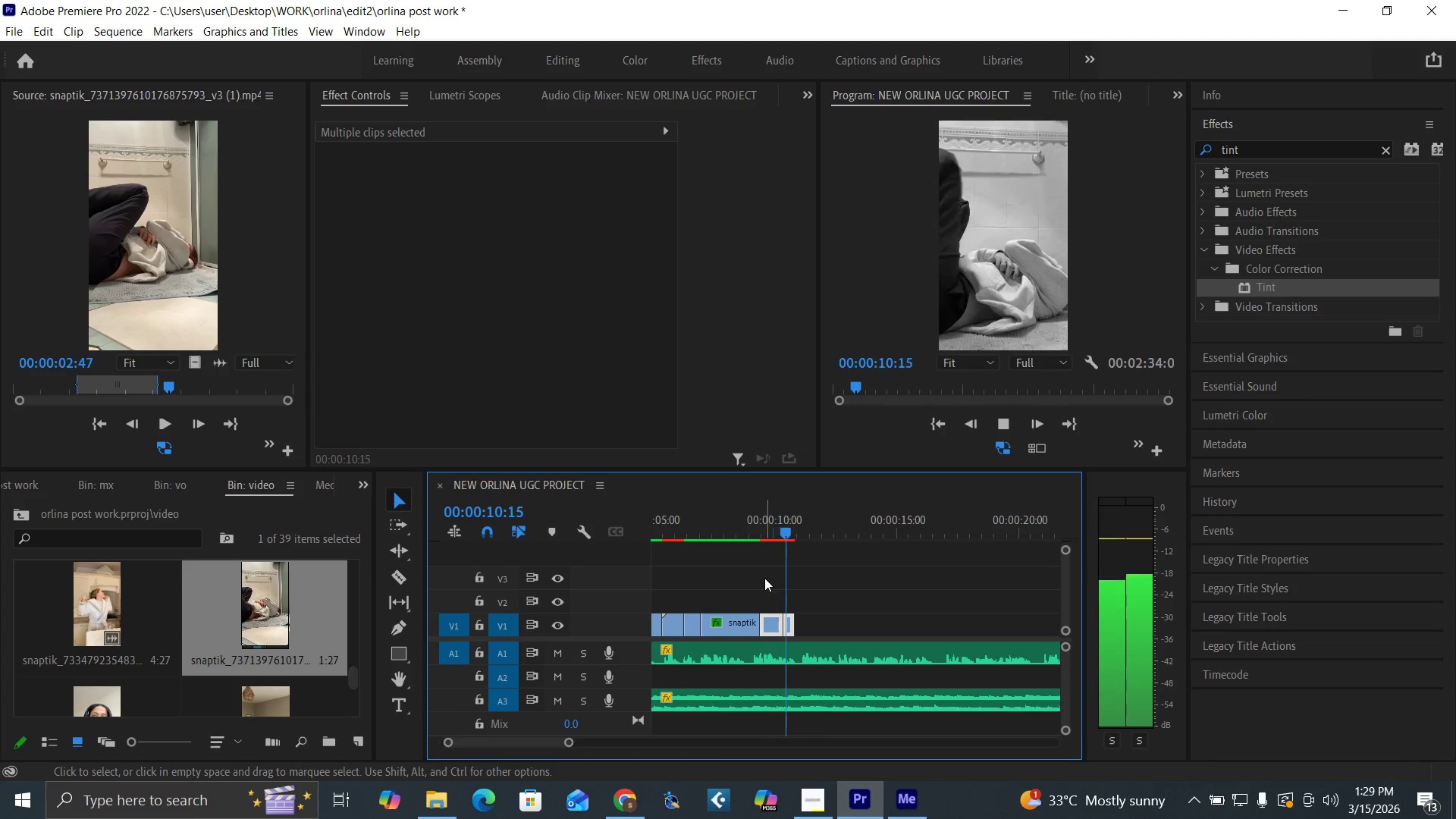 
key(Space)
 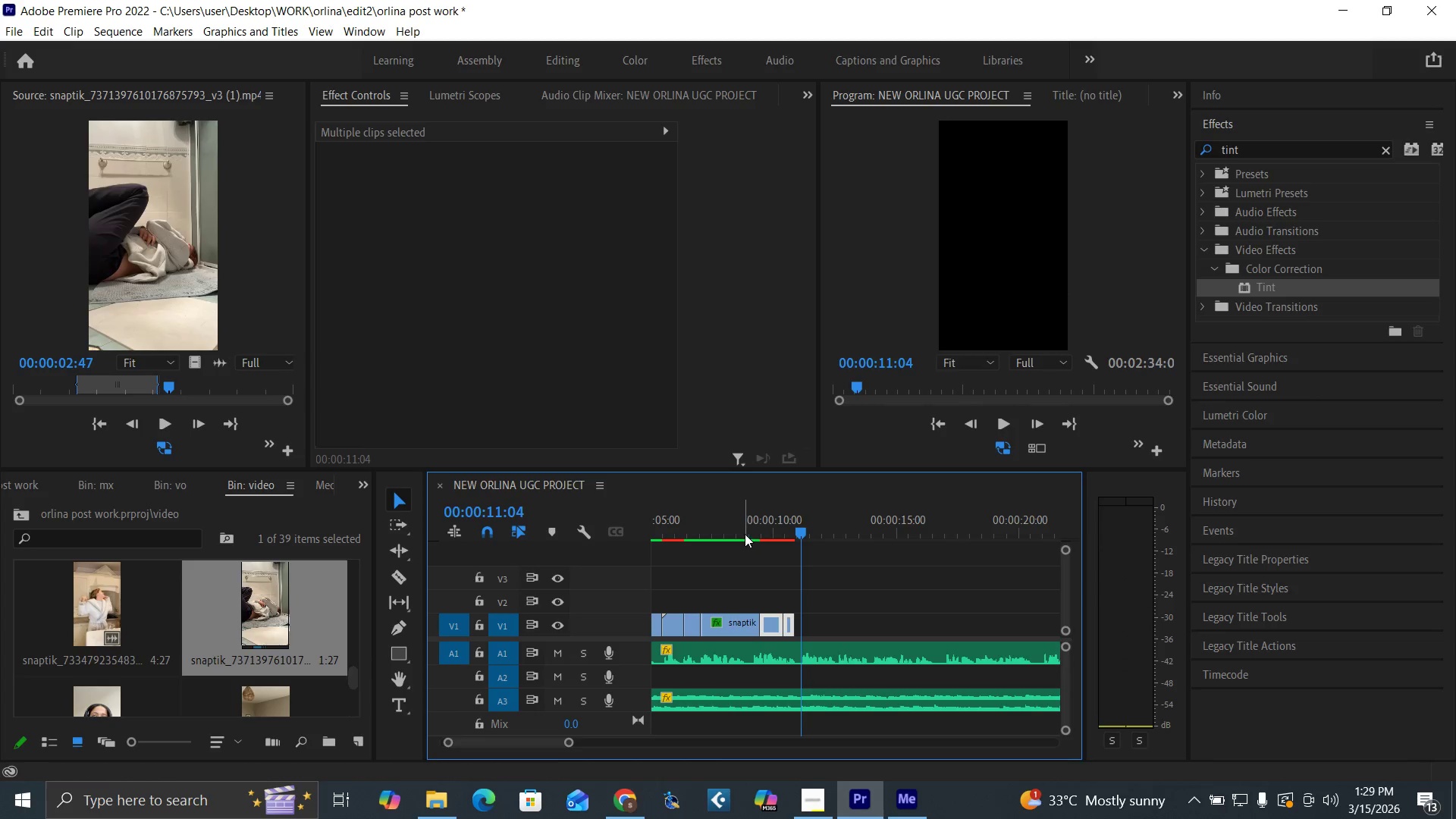 
left_click_drag(start_coordinate=[745, 532], to_coordinate=[745, 535])
 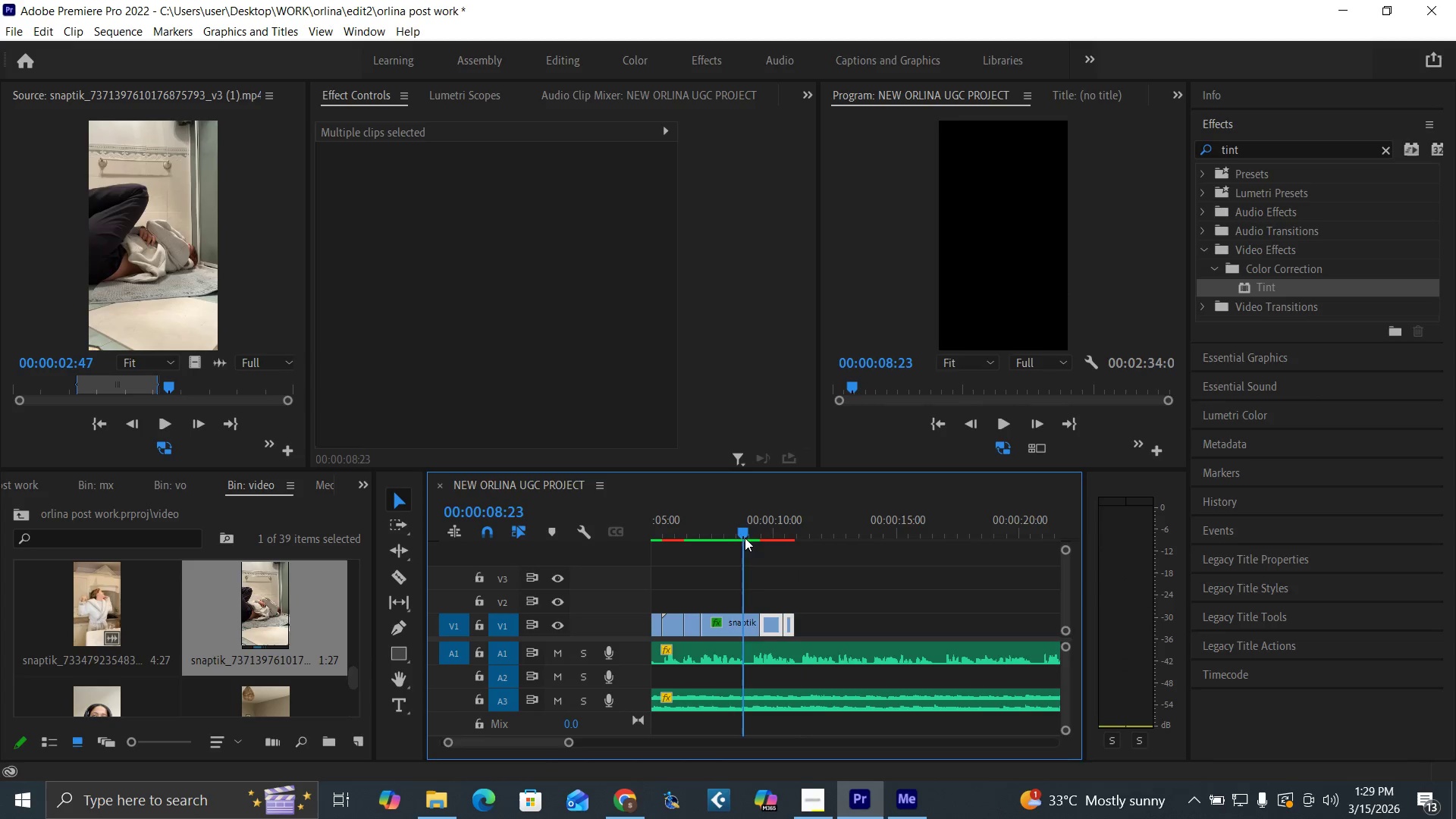 
key(Space)
 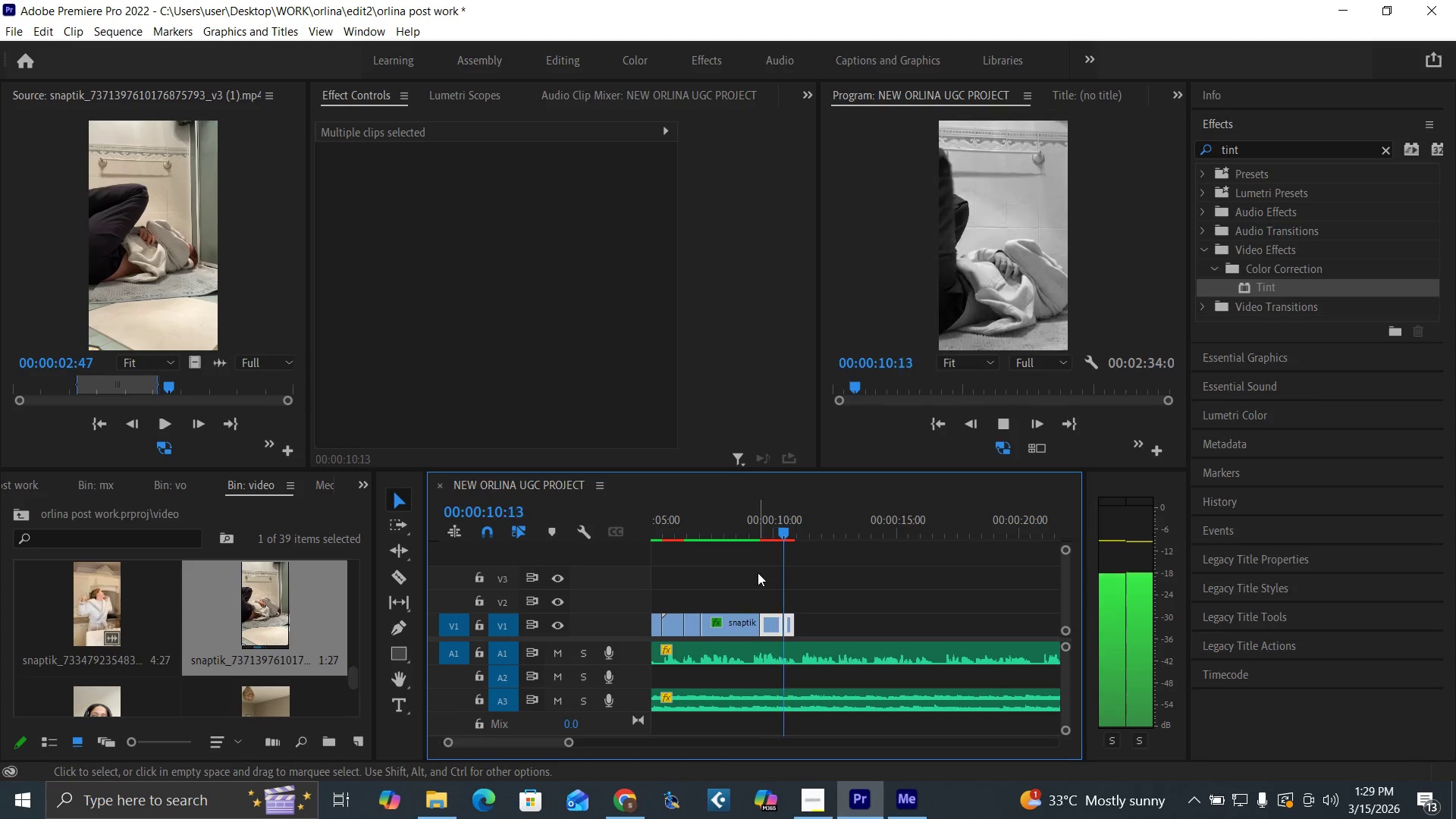 
key(Space)
 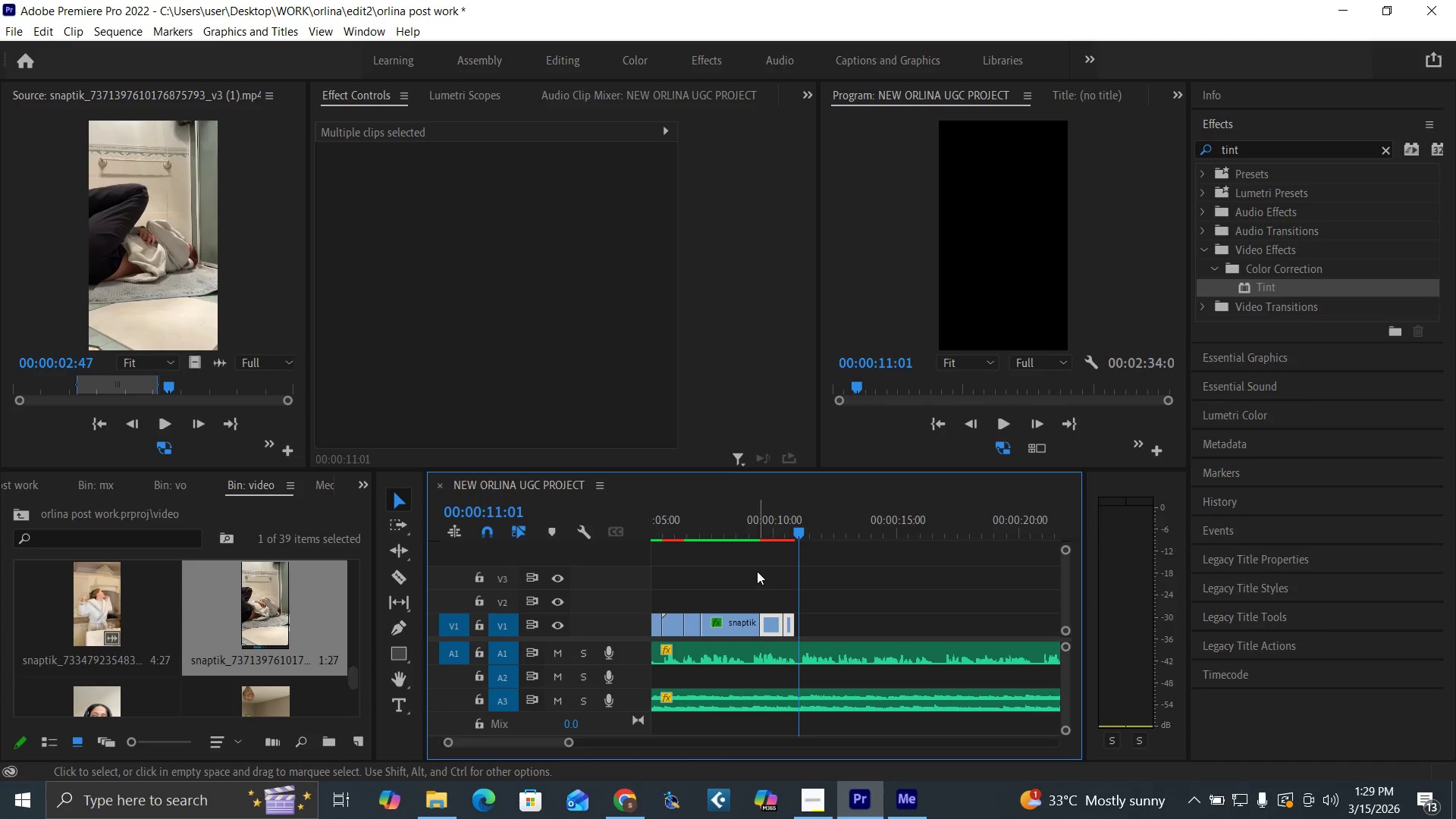 
key(Control+Z)
 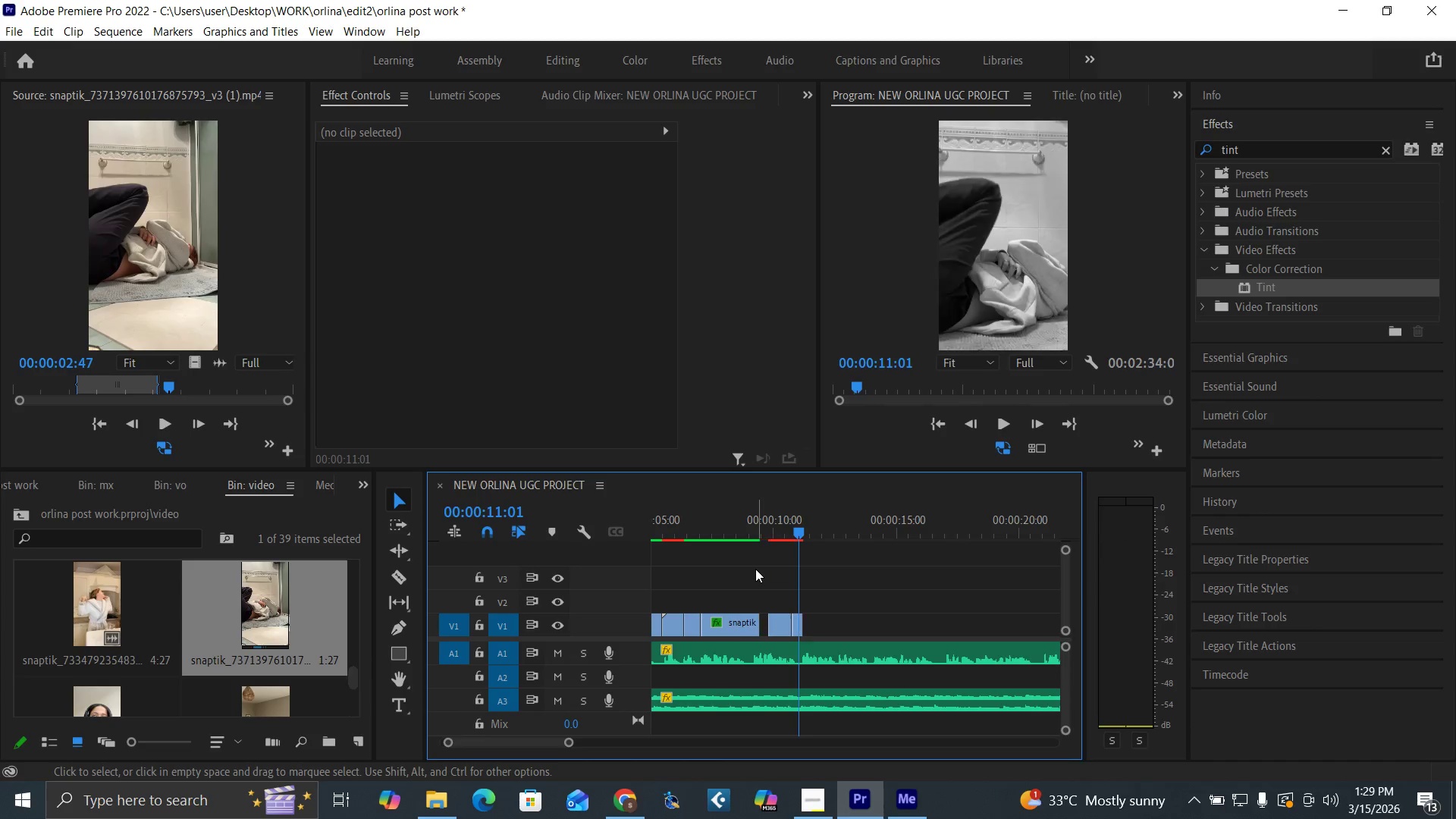 
key(Control+Z)
 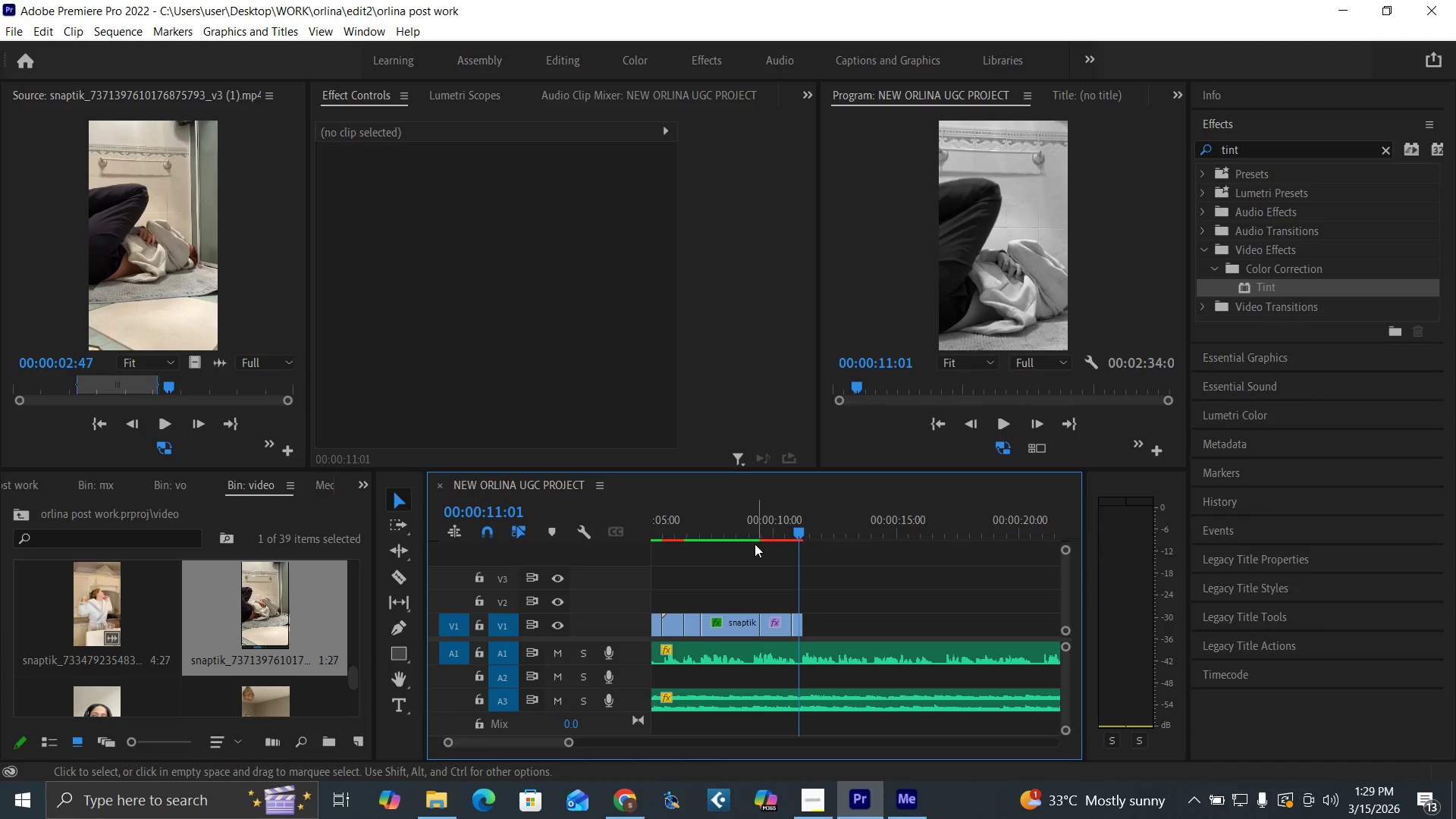 
left_click([752, 536])
 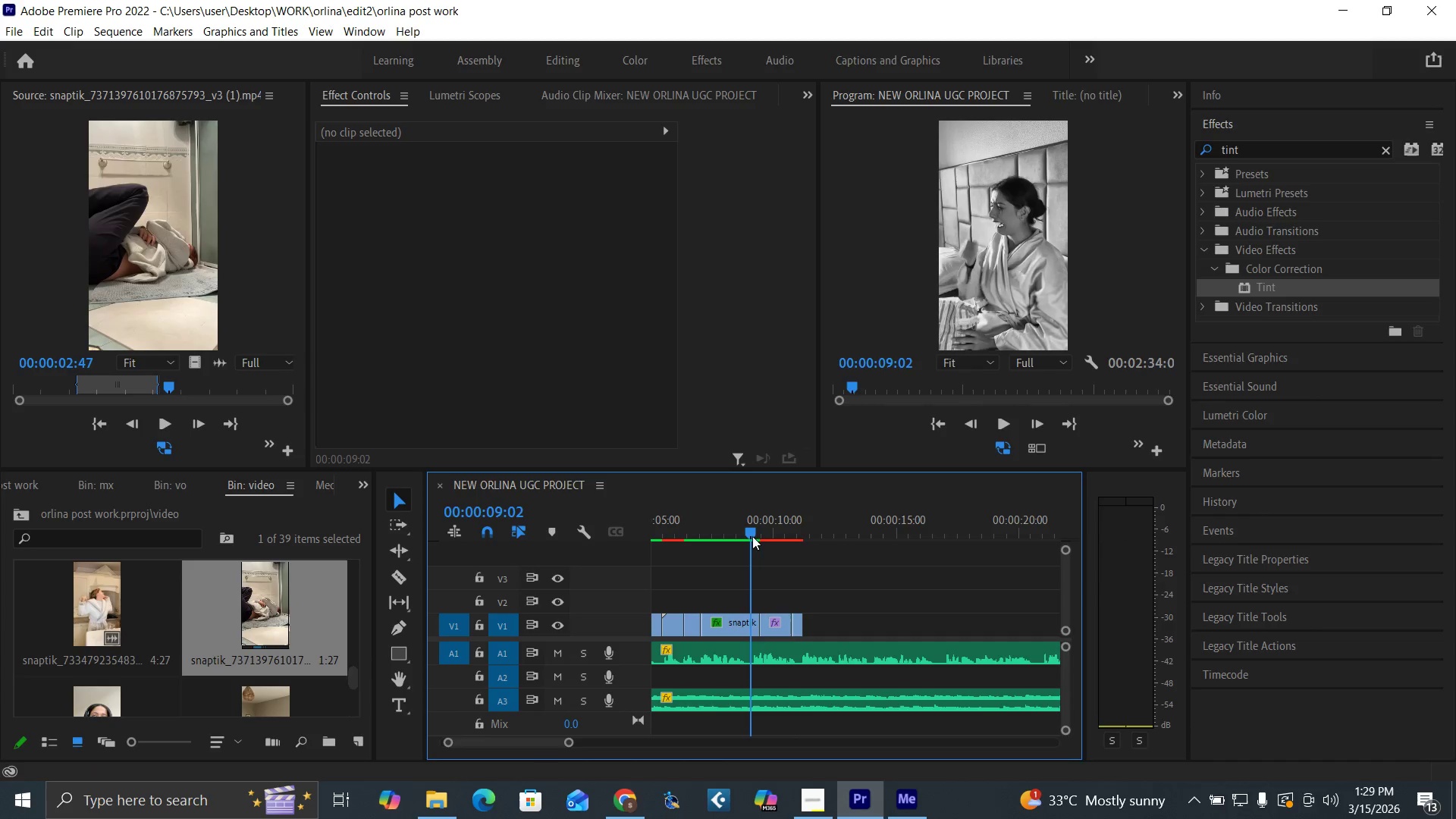 
key(Space)
 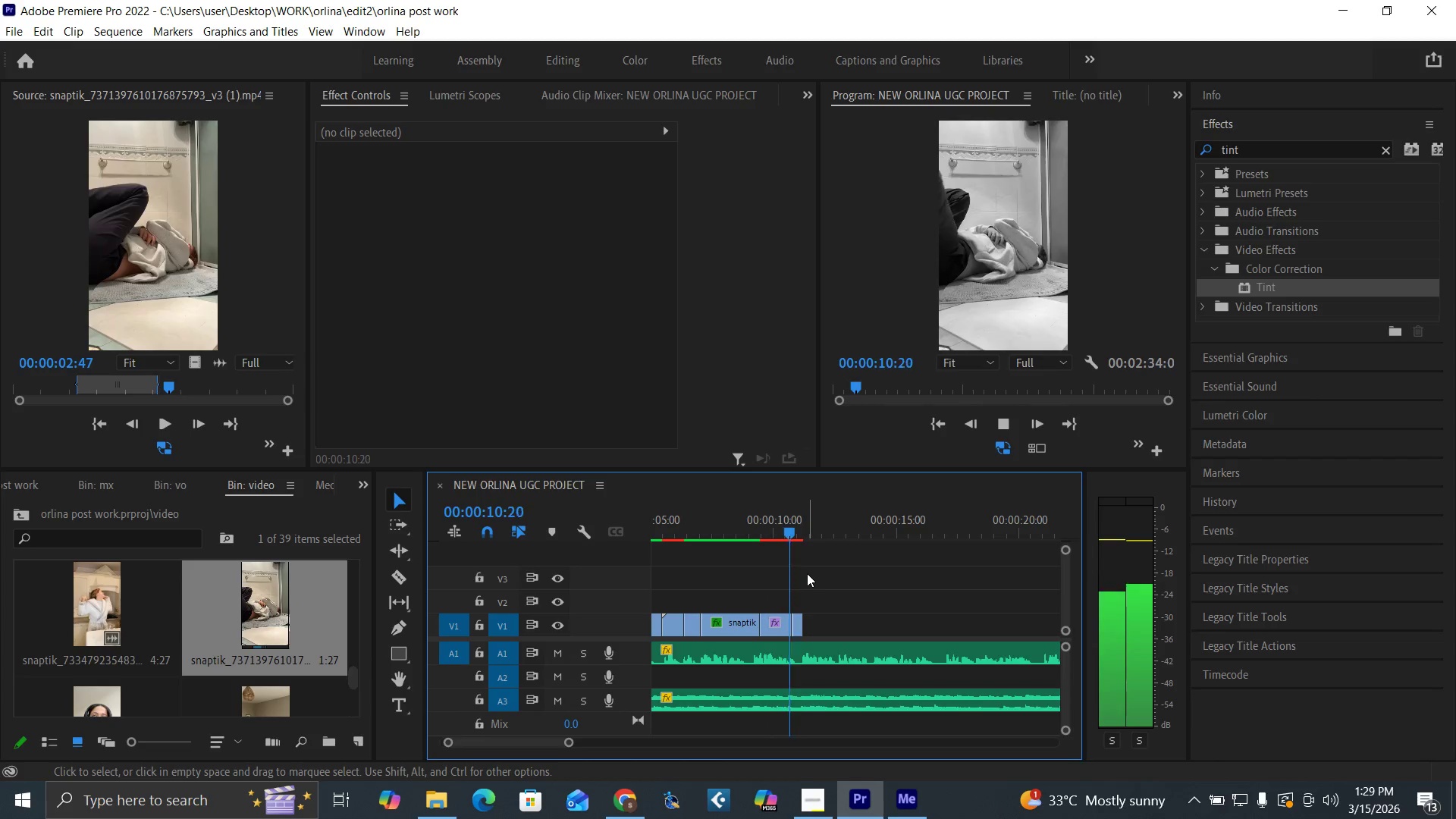 
key(Space)
 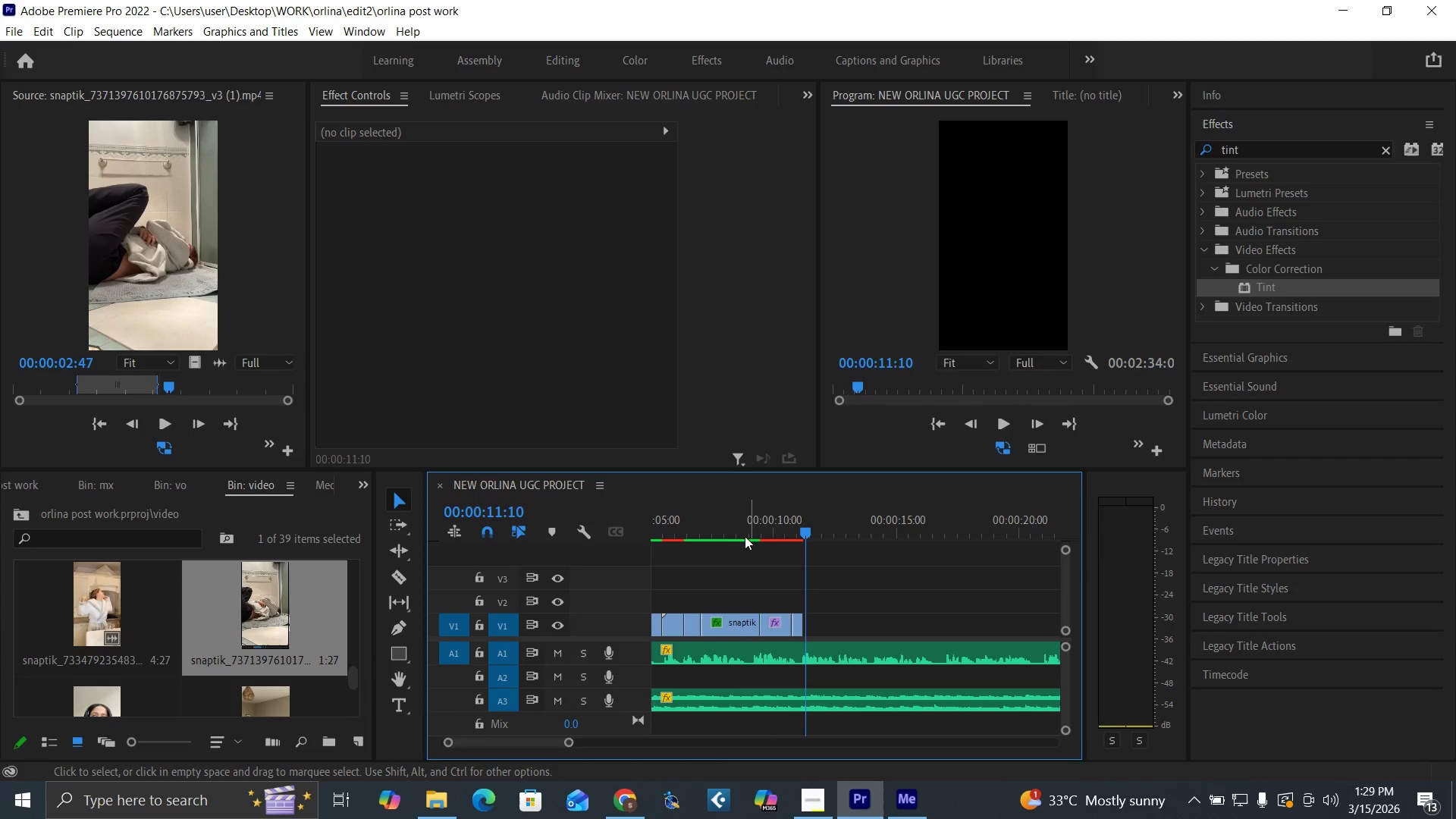 
left_click([742, 532])
 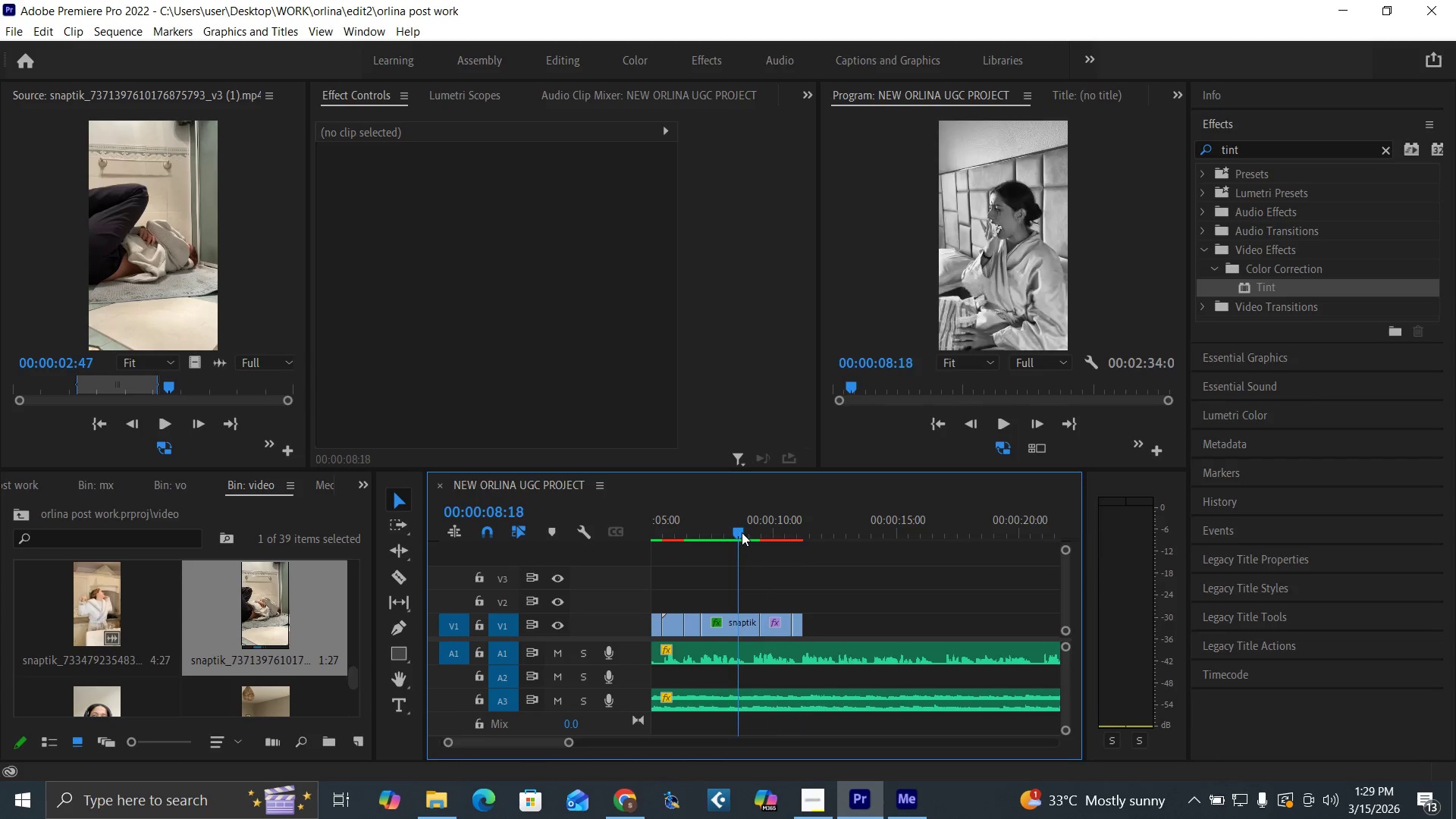 
key(Space)
 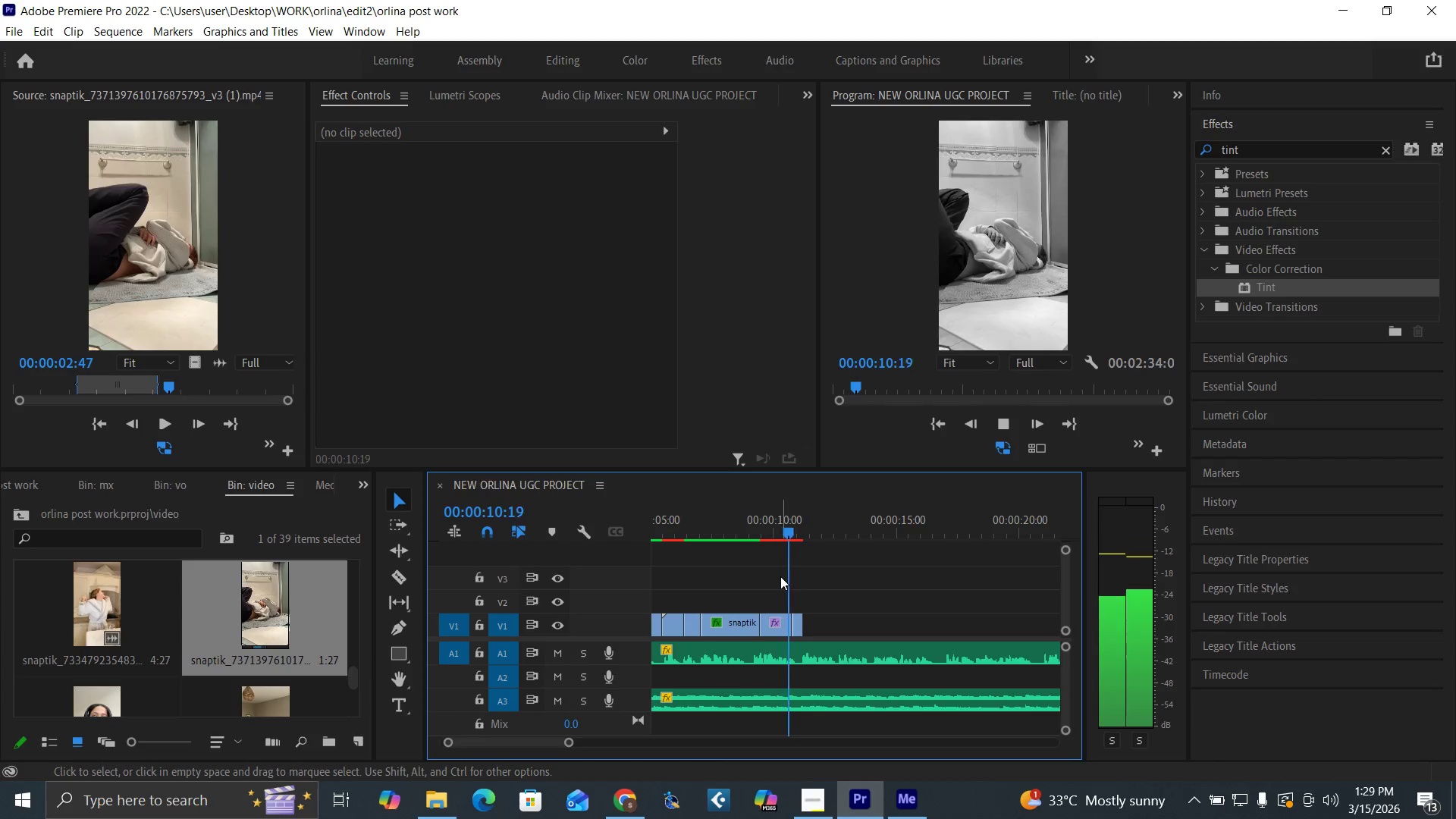 
key(Space)
 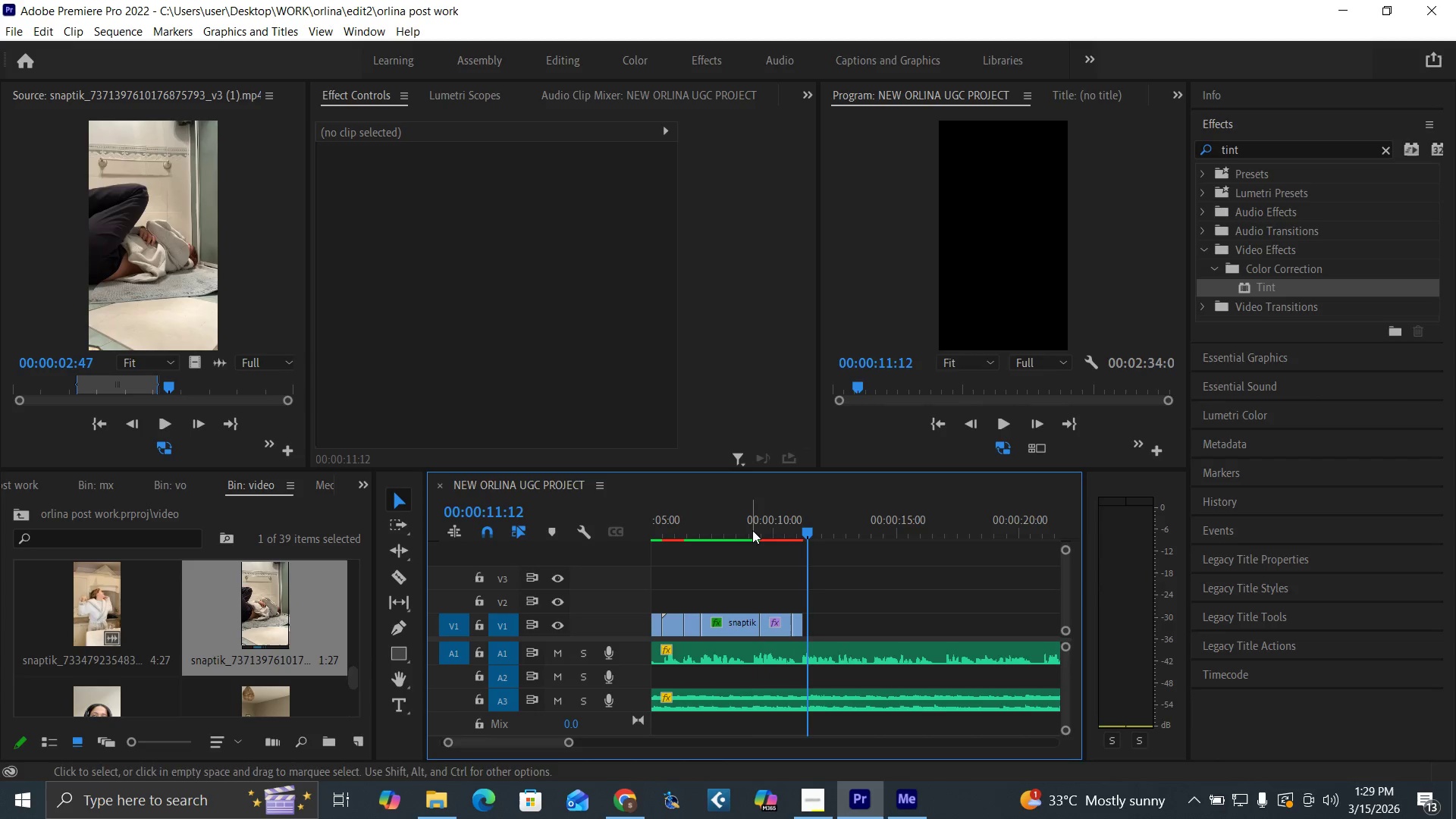 
left_click([752, 530])
 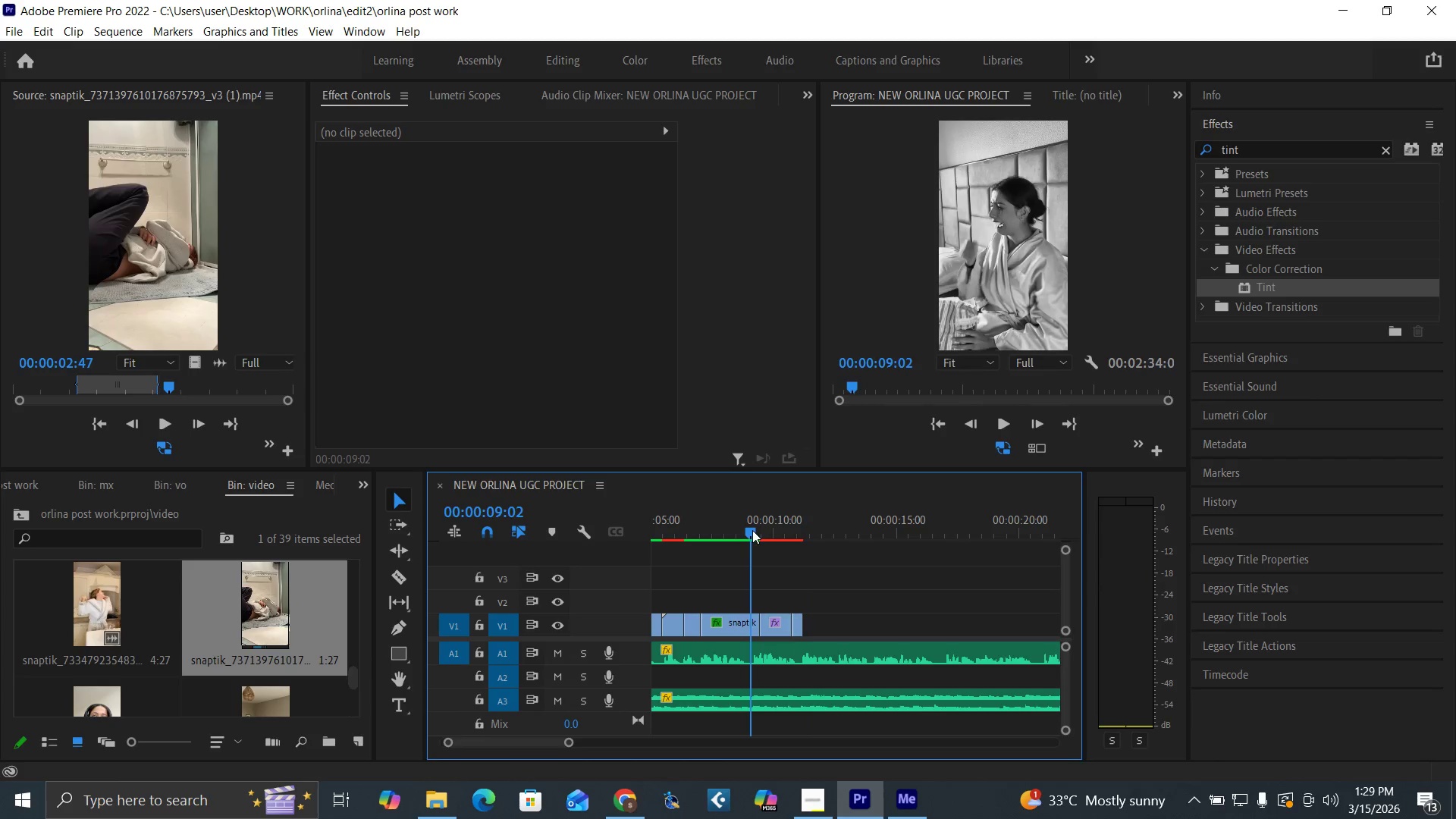 
key(Space)
 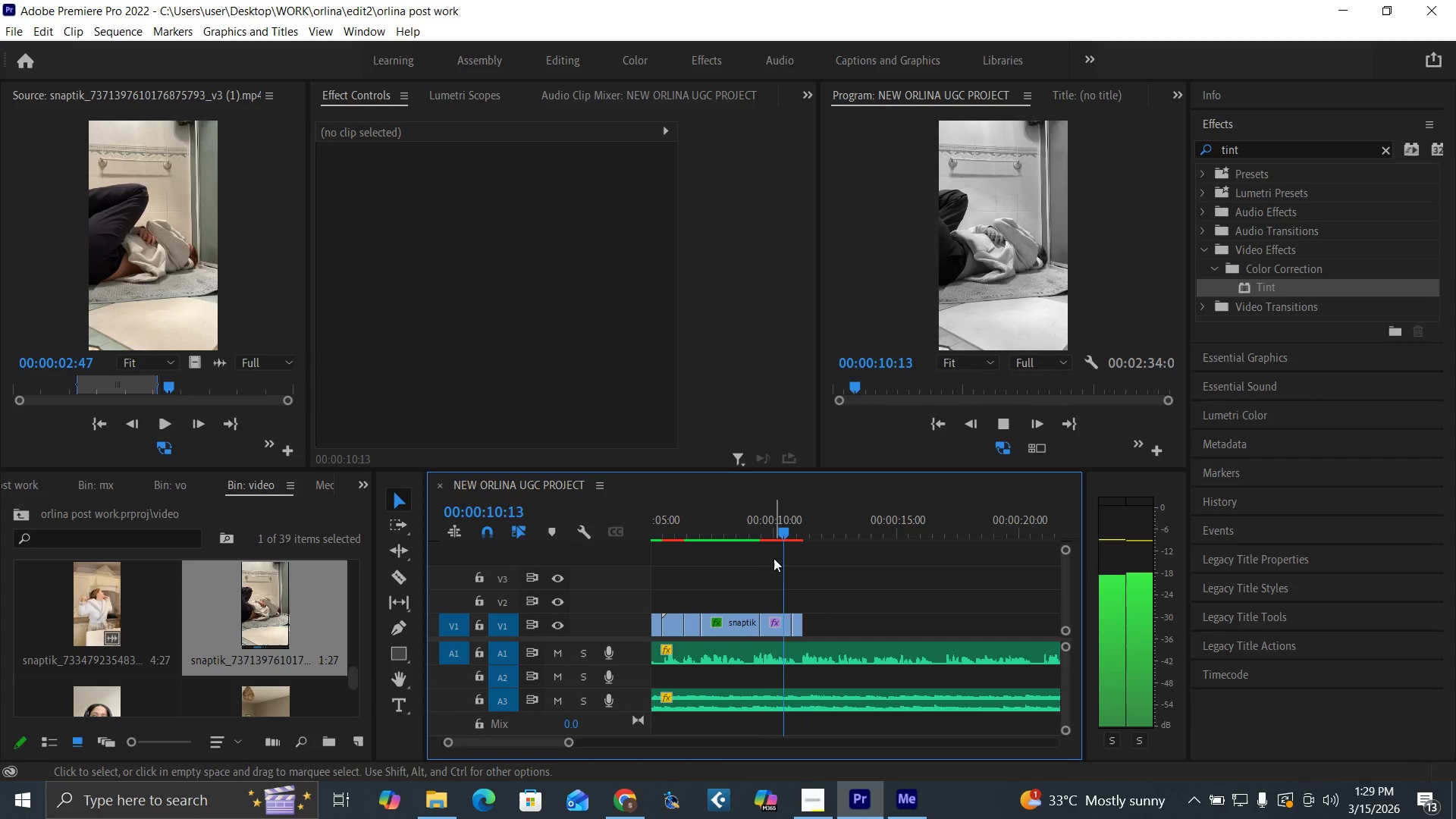 
key(Space)
 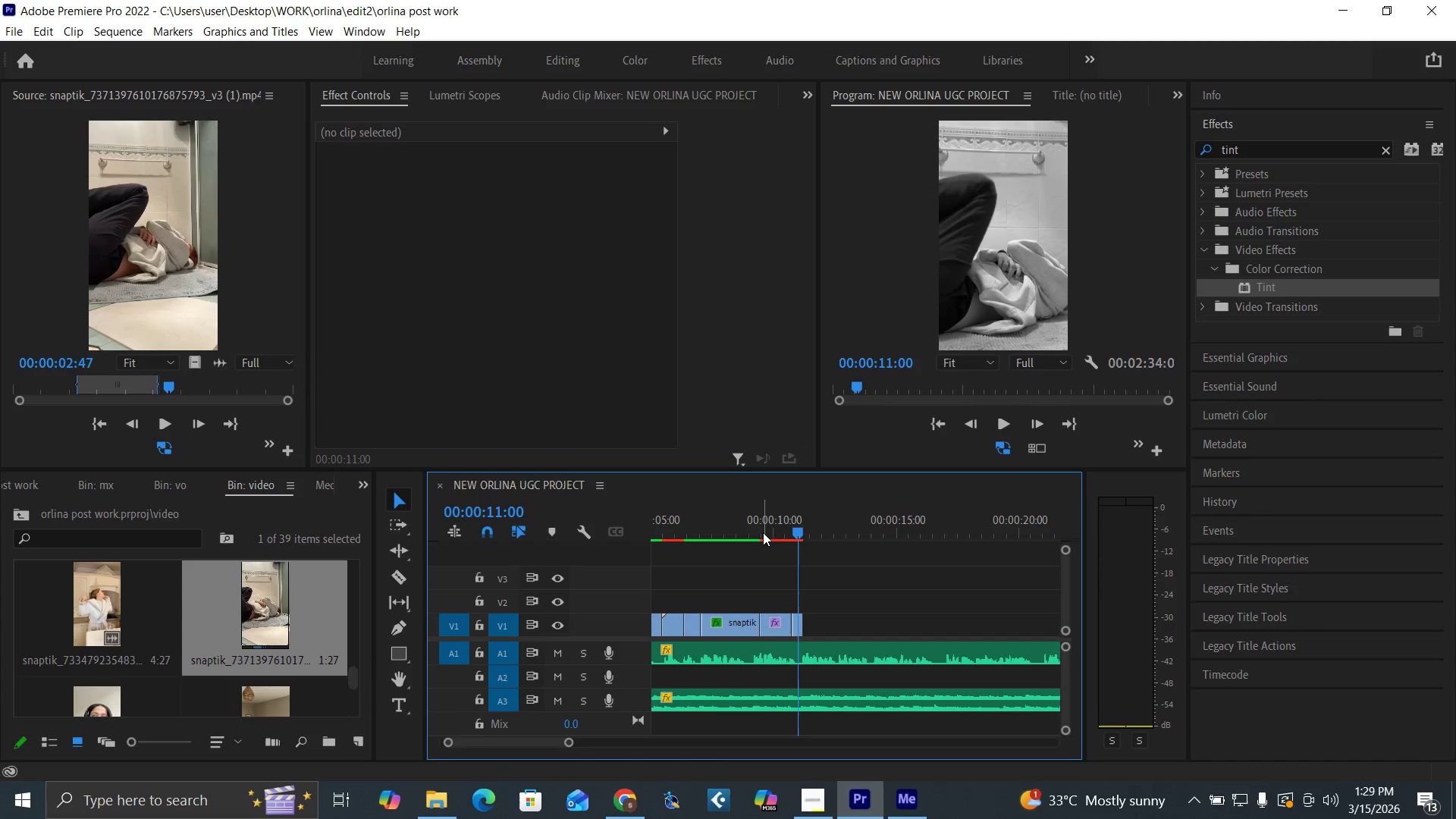 
left_click([763, 532])
 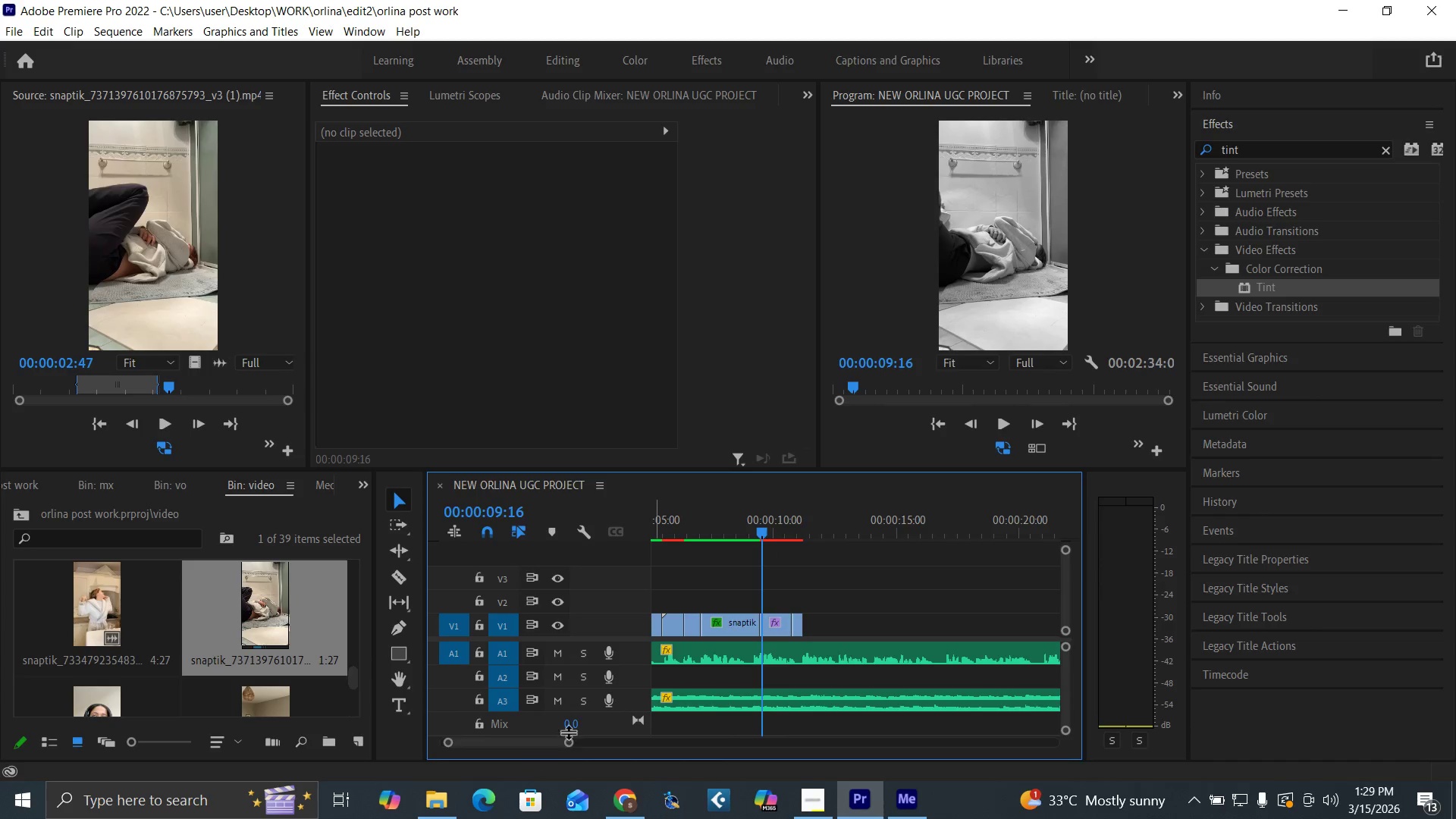 
left_click_drag(start_coordinate=[568, 742], to_coordinate=[551, 745])
 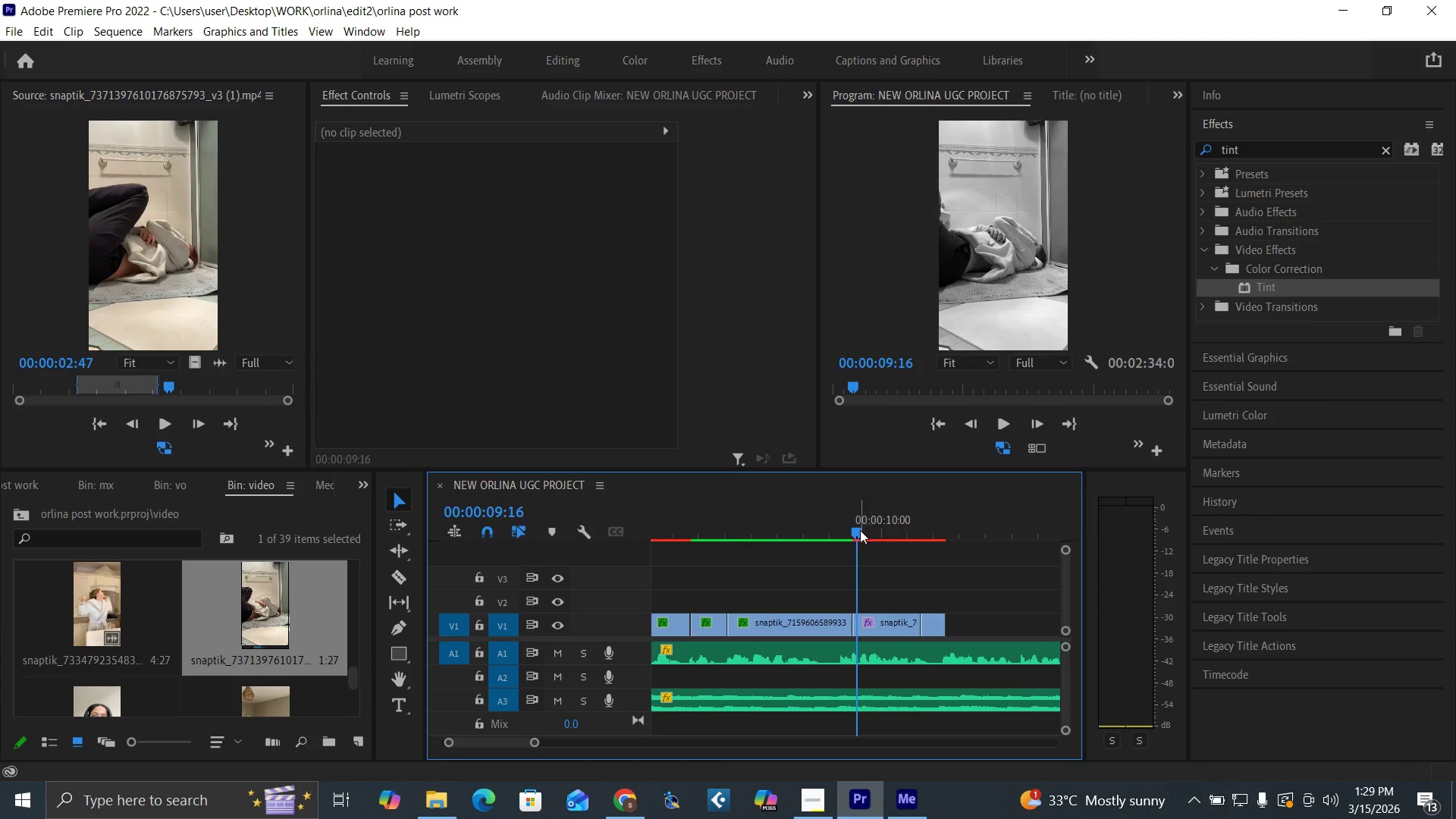 
left_click_drag(start_coordinate=[856, 532], to_coordinate=[903, 554])
 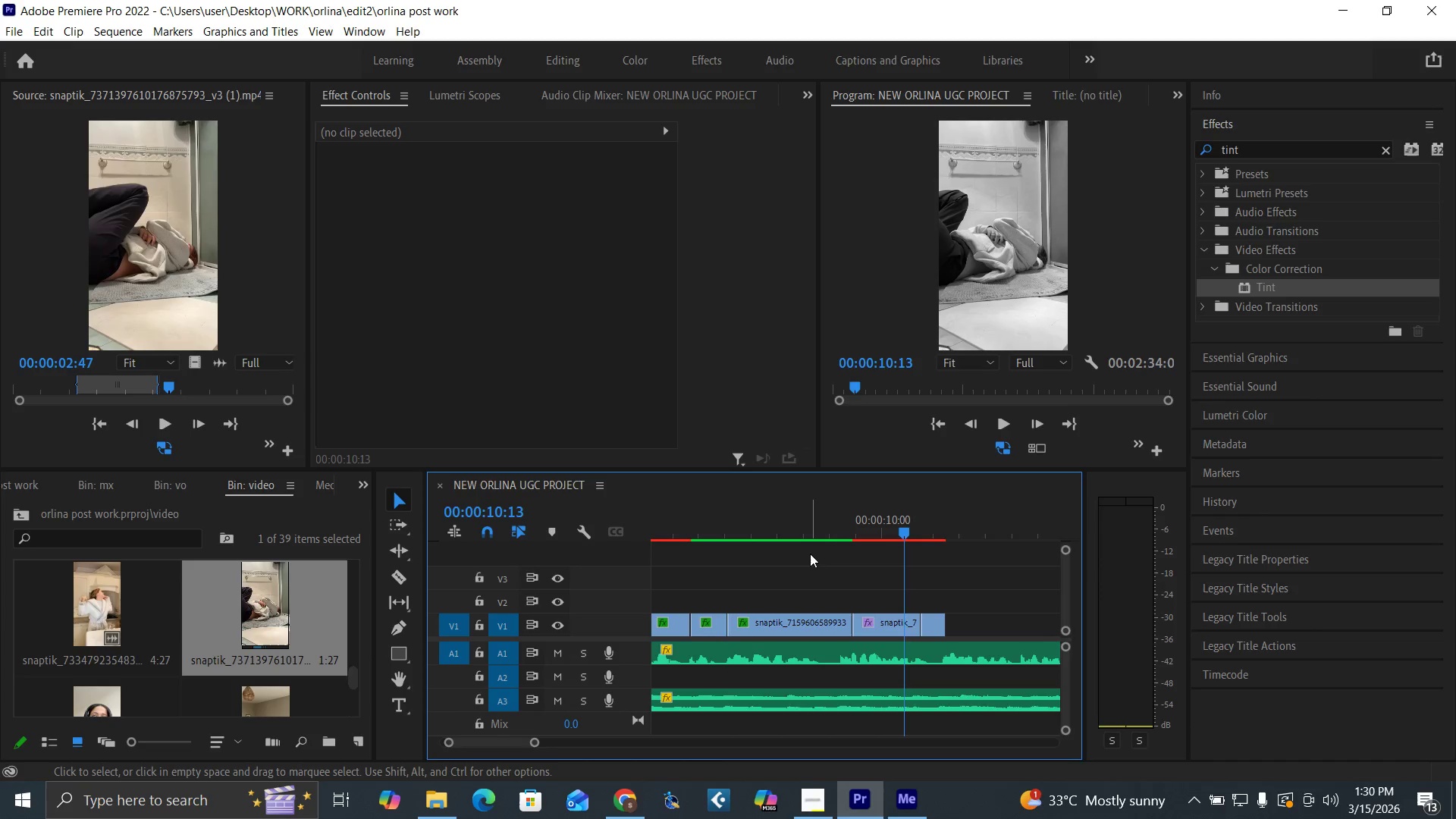 
type(cv)
 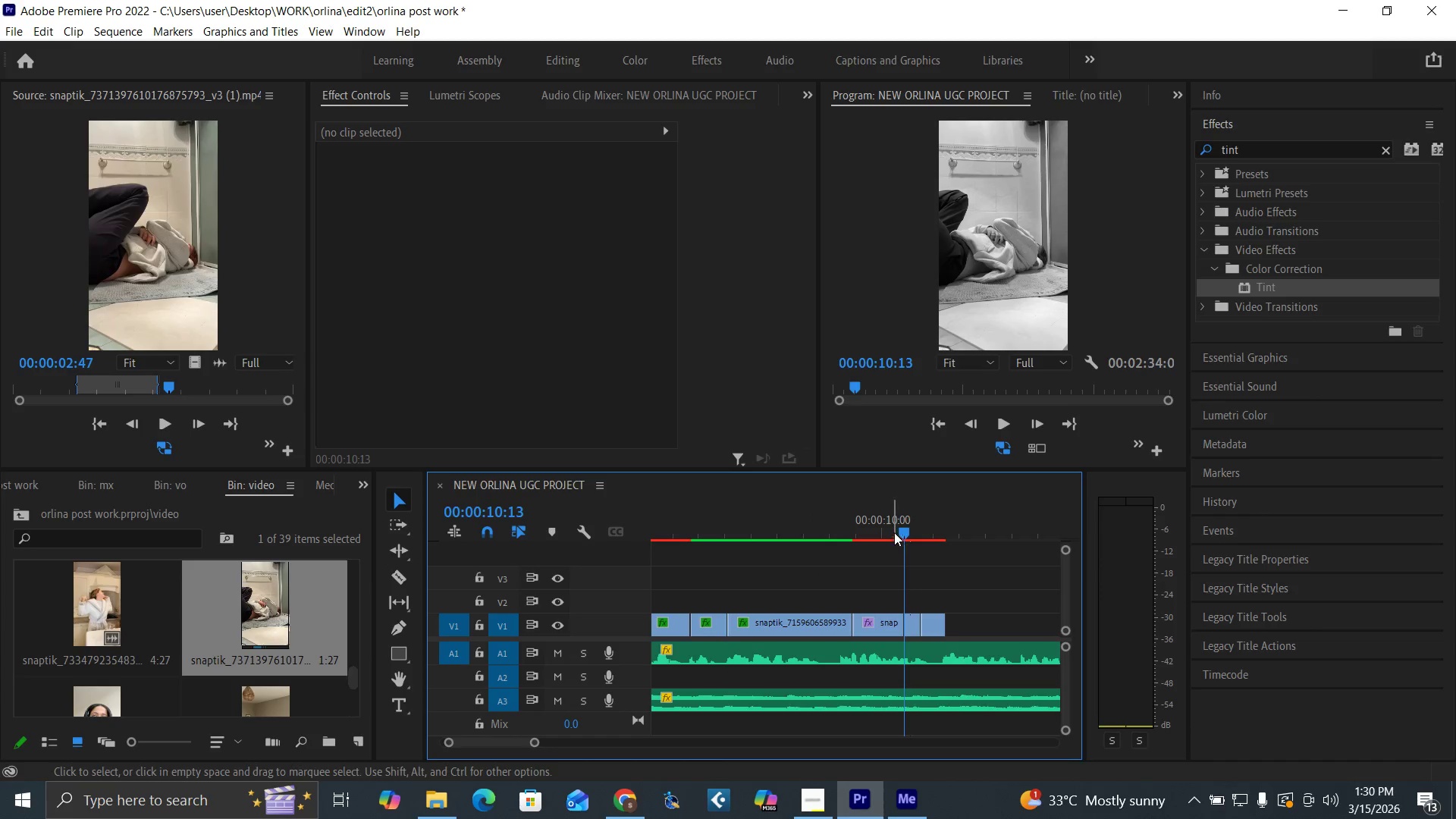 
left_click_drag(start_coordinate=[893, 529], to_coordinate=[891, 535])
 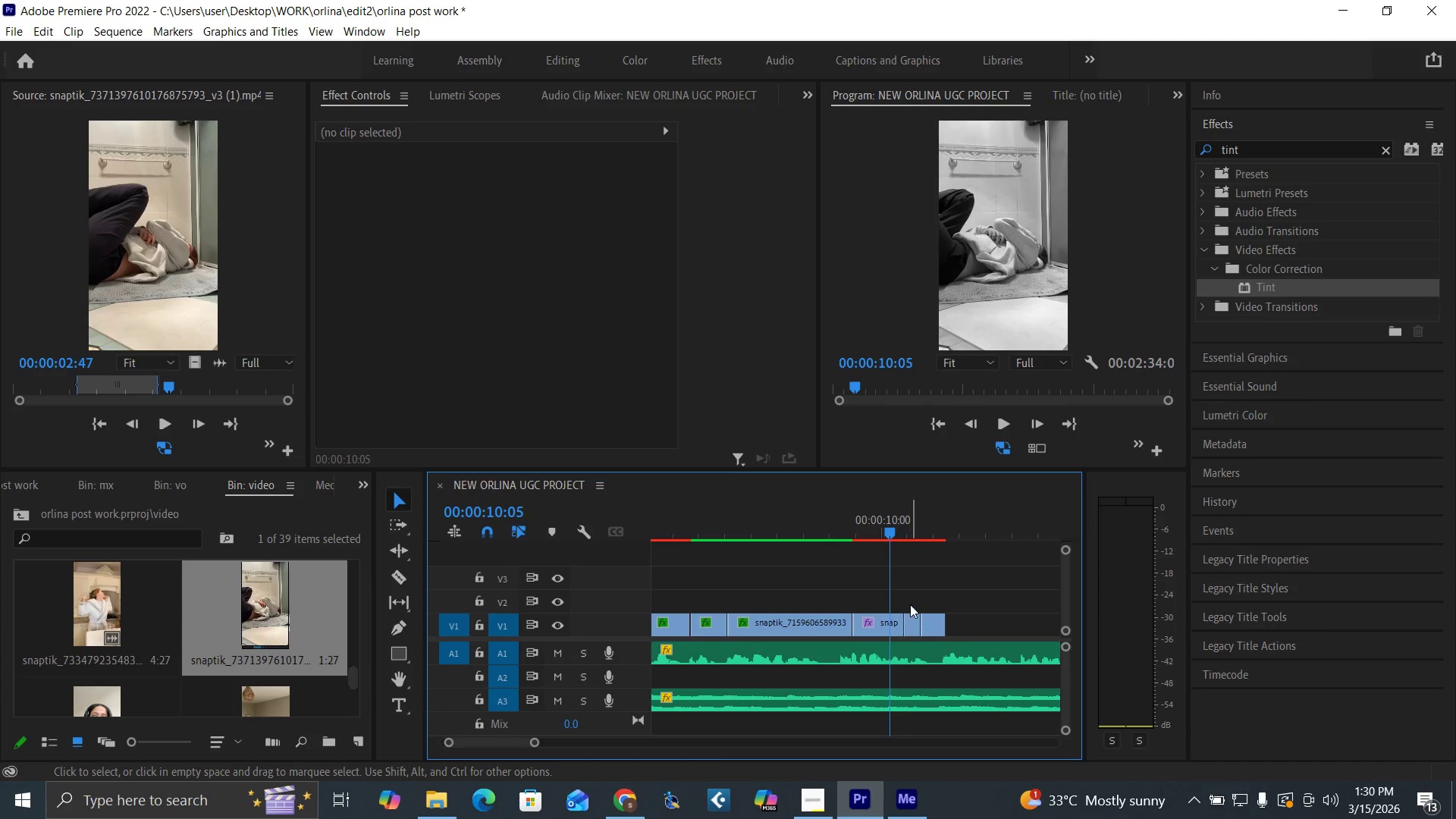 
left_click_drag(start_coordinate=[910, 601], to_coordinate=[929, 621])
 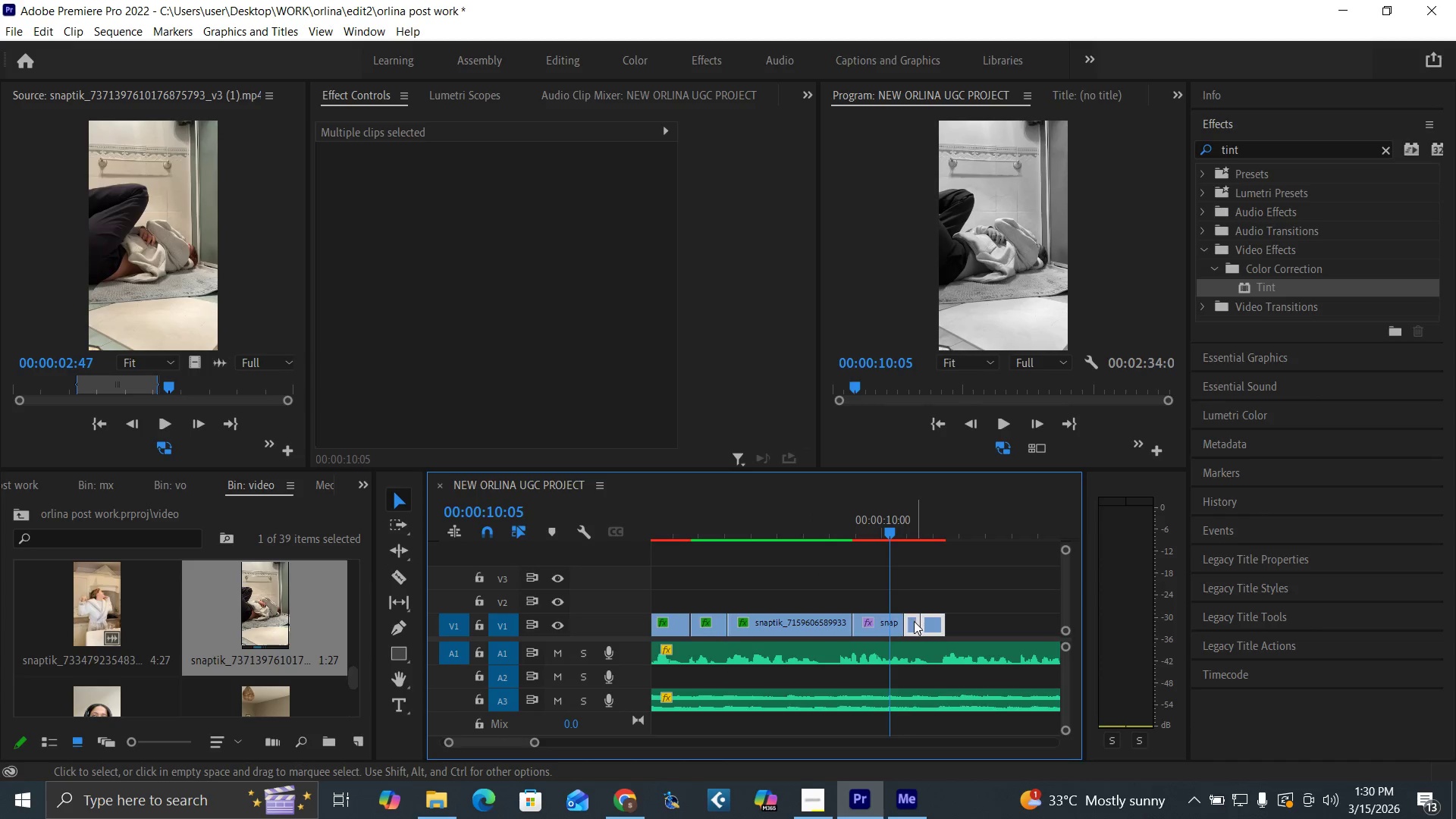 
left_click_drag(start_coordinate=[914, 621], to_coordinate=[905, 620])
 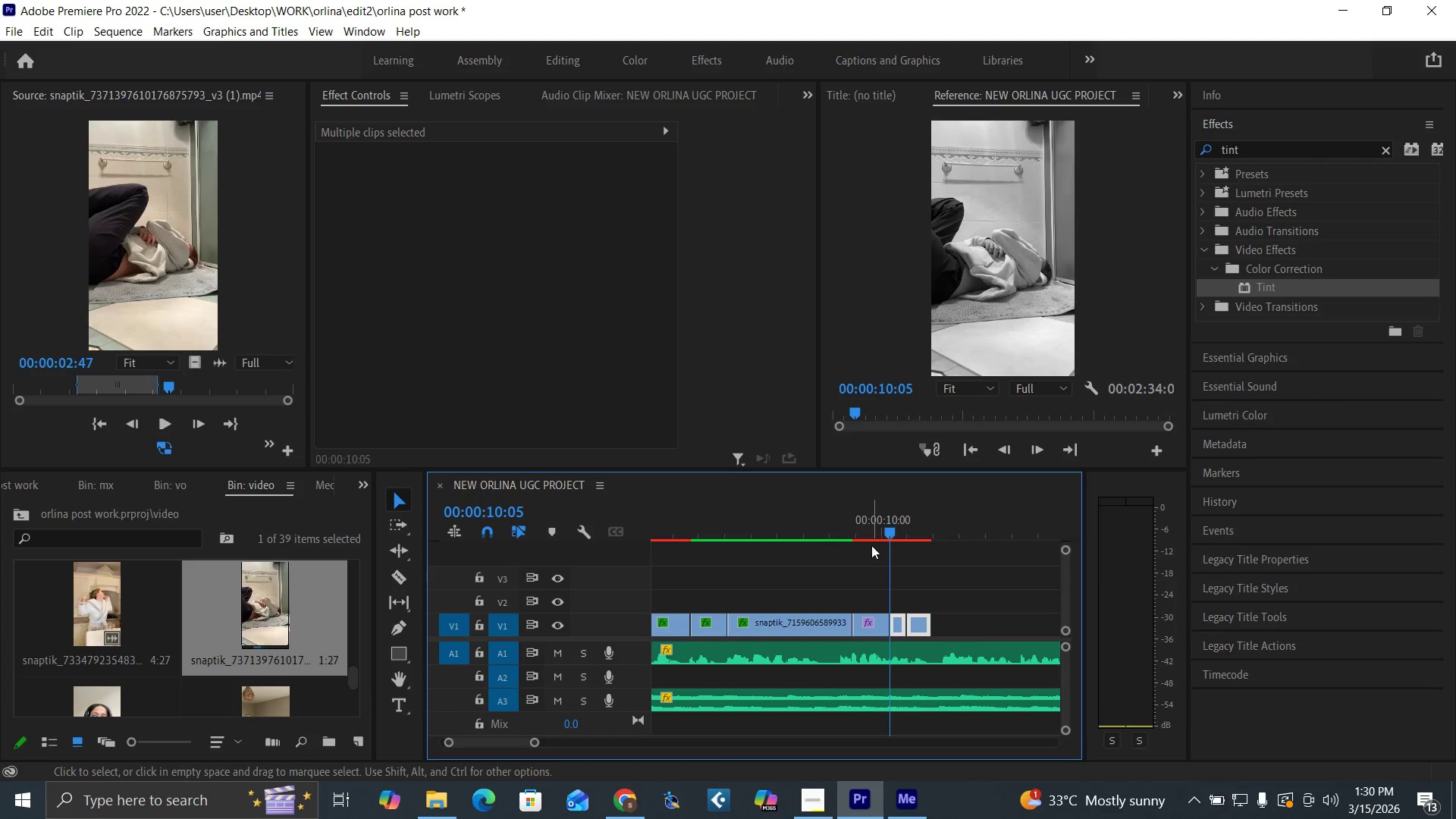 
left_click([871, 534])
 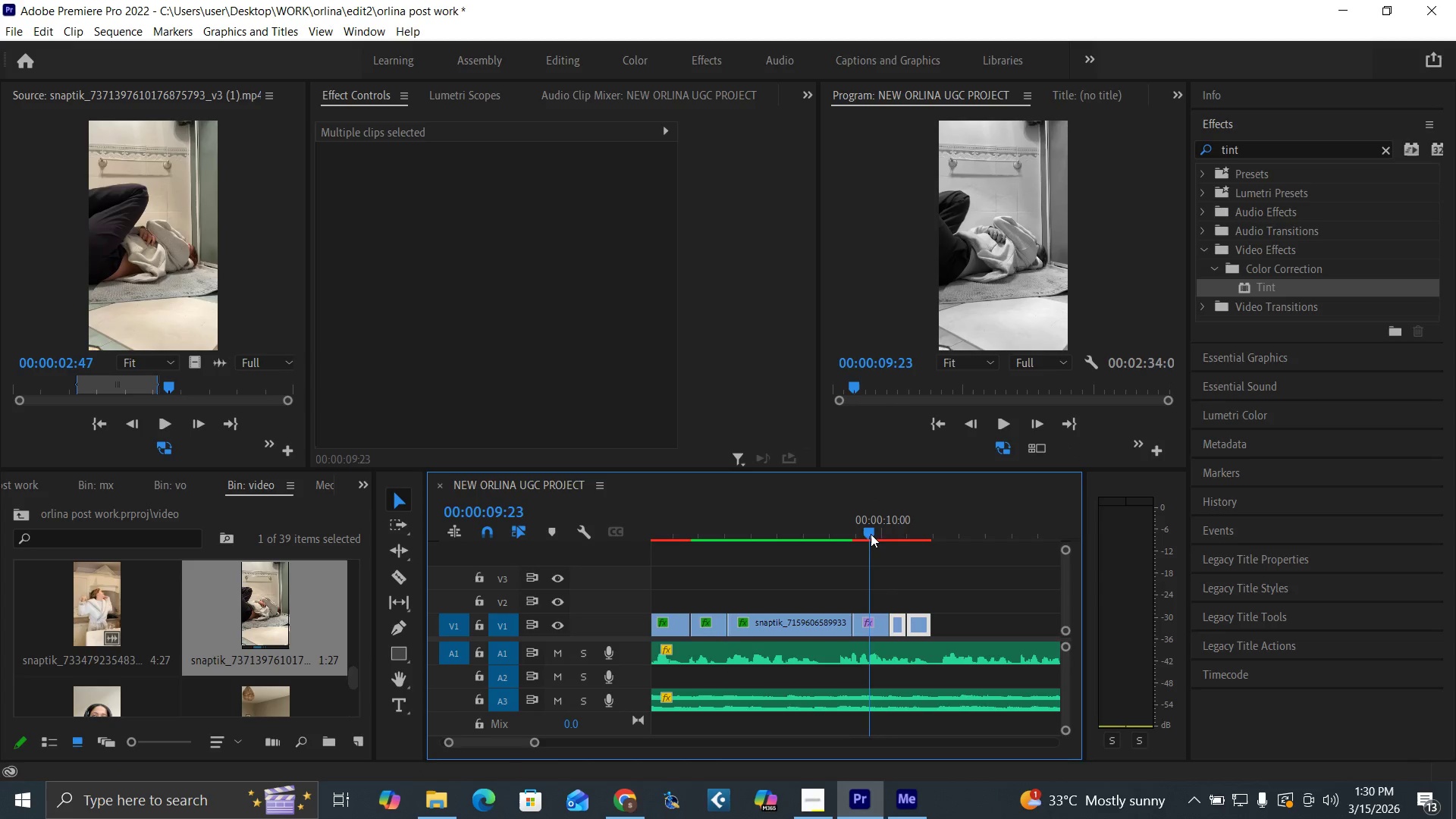 
key(Space)
 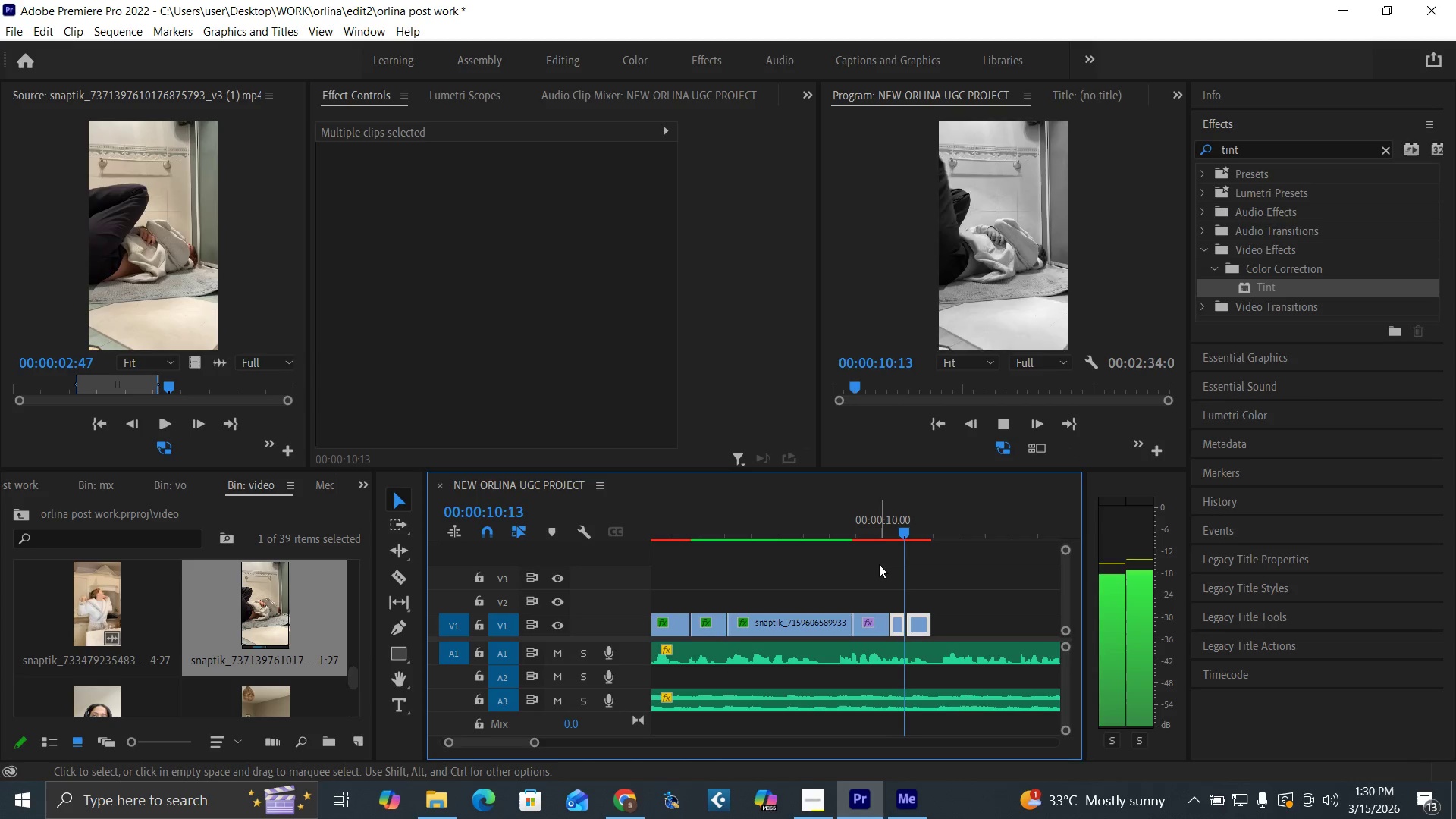 
key(Space)
 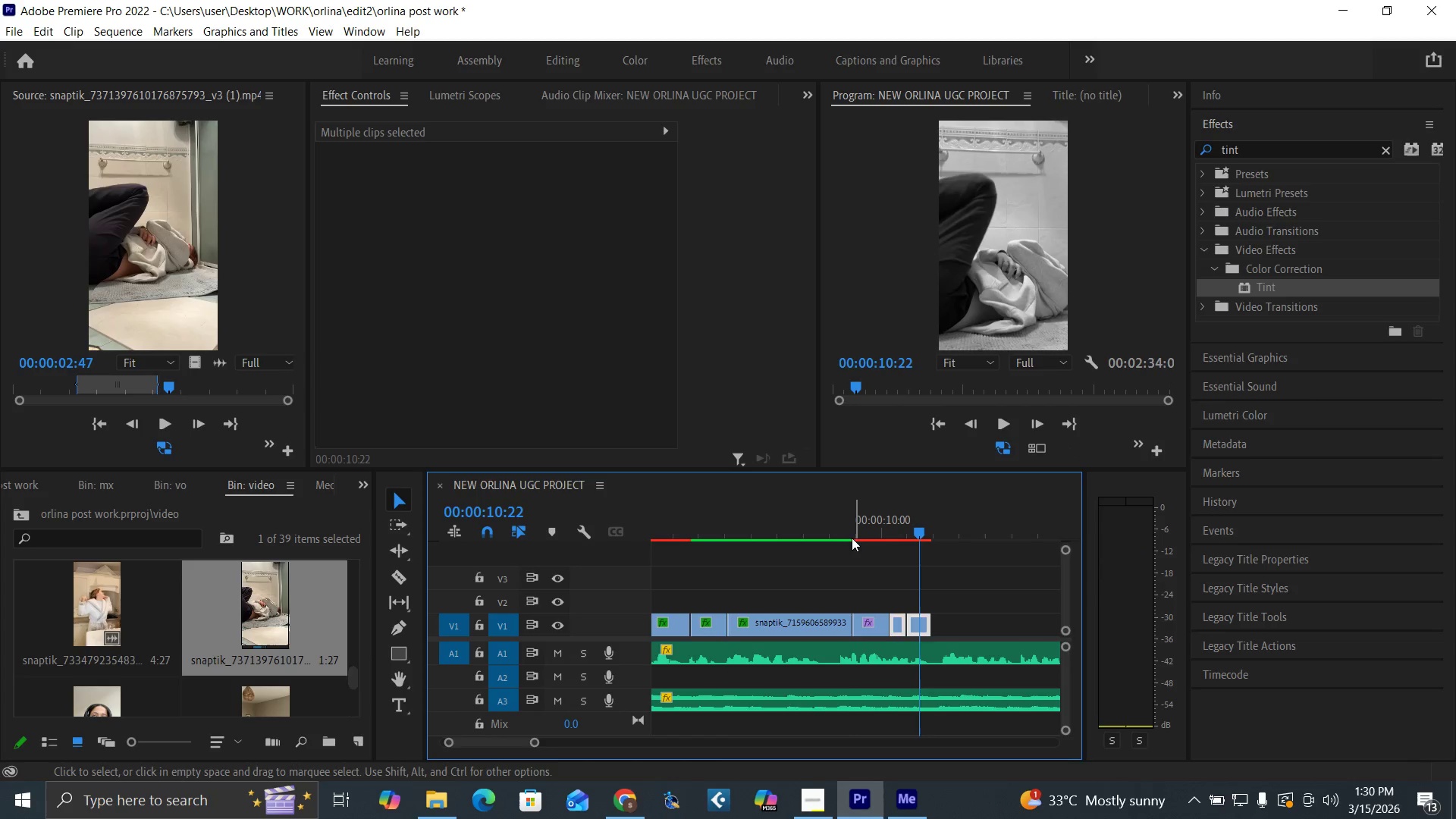 
left_click([850, 535])
 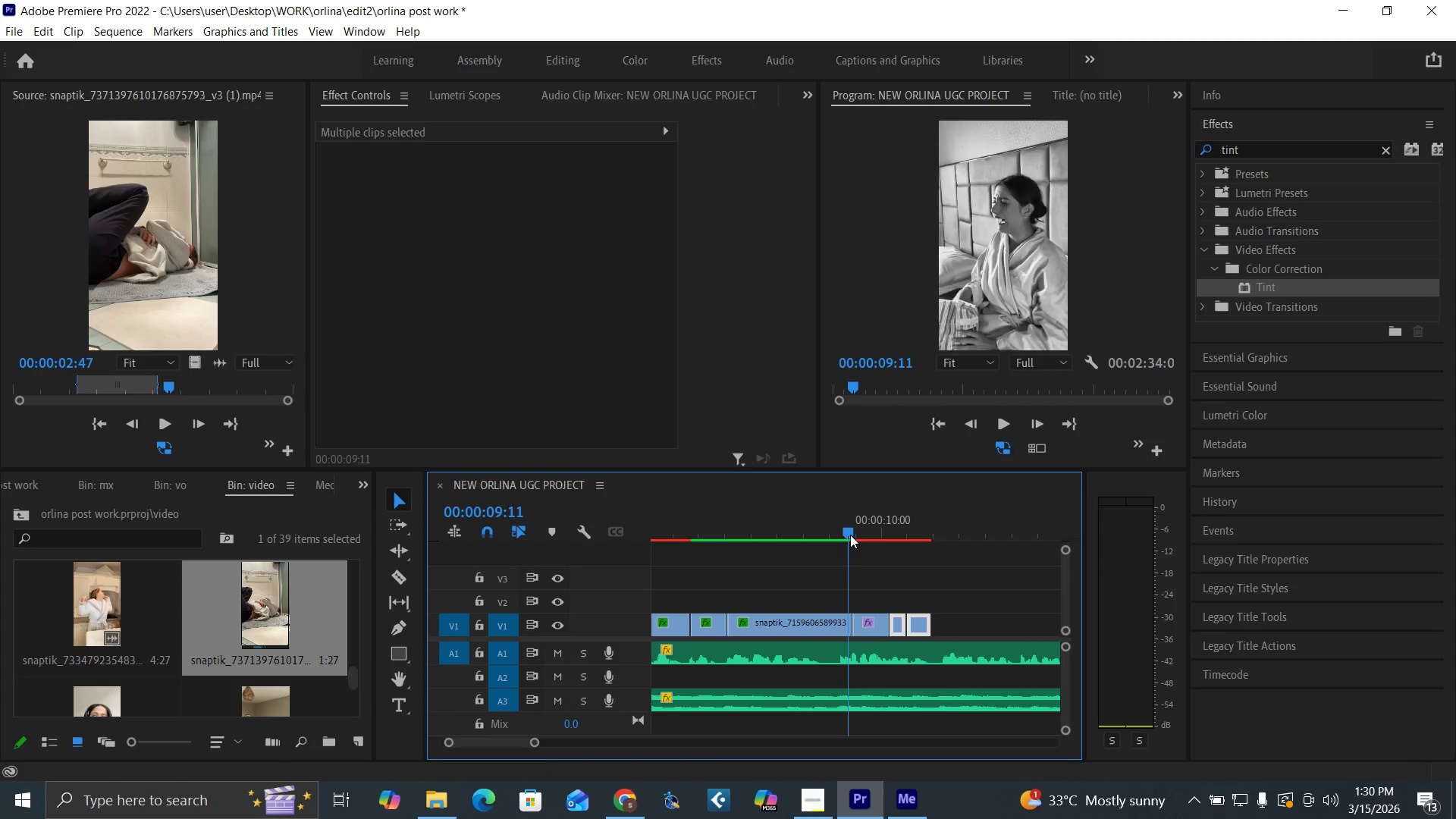 
key(Space)
 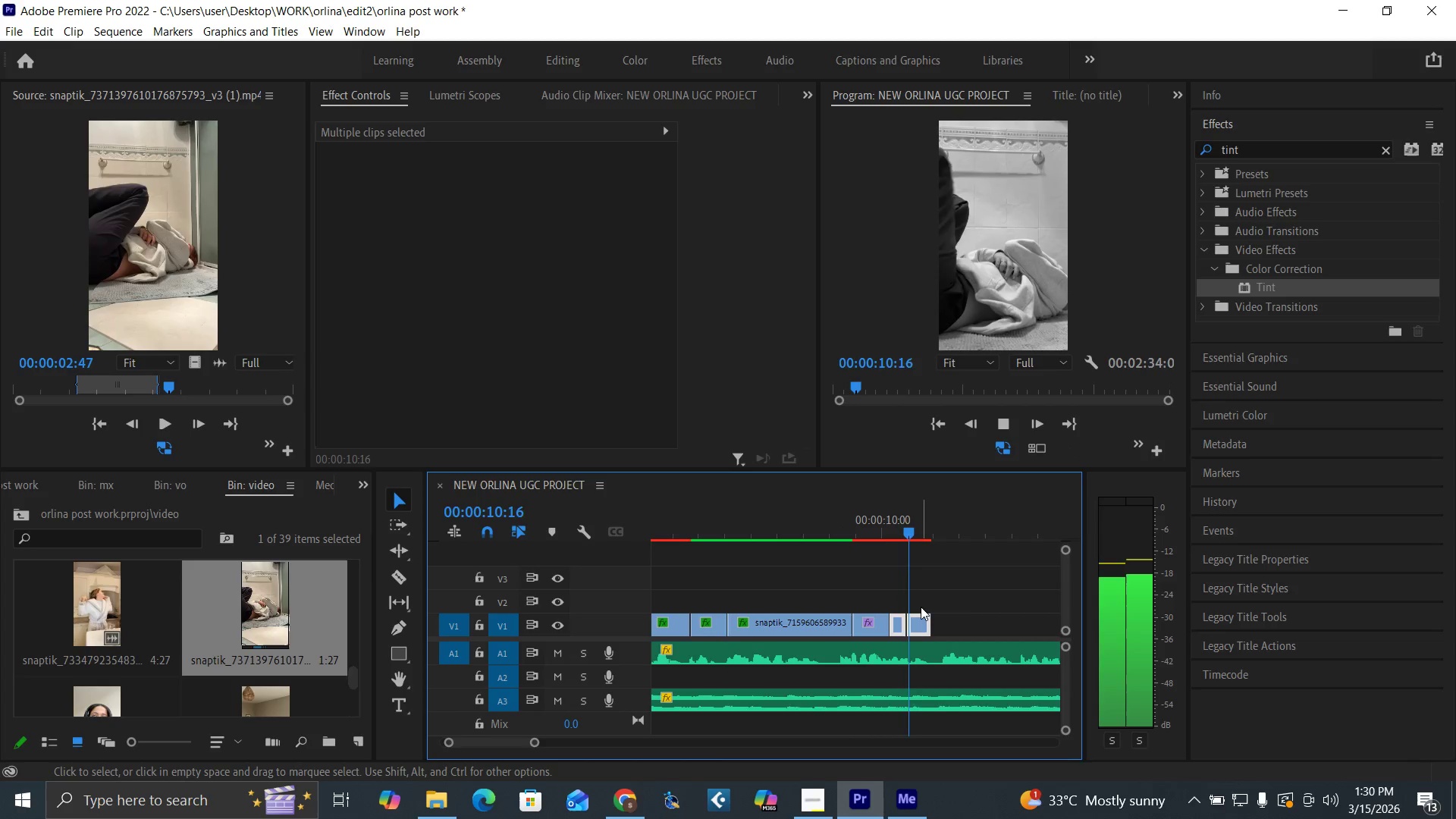 
key(Space)
 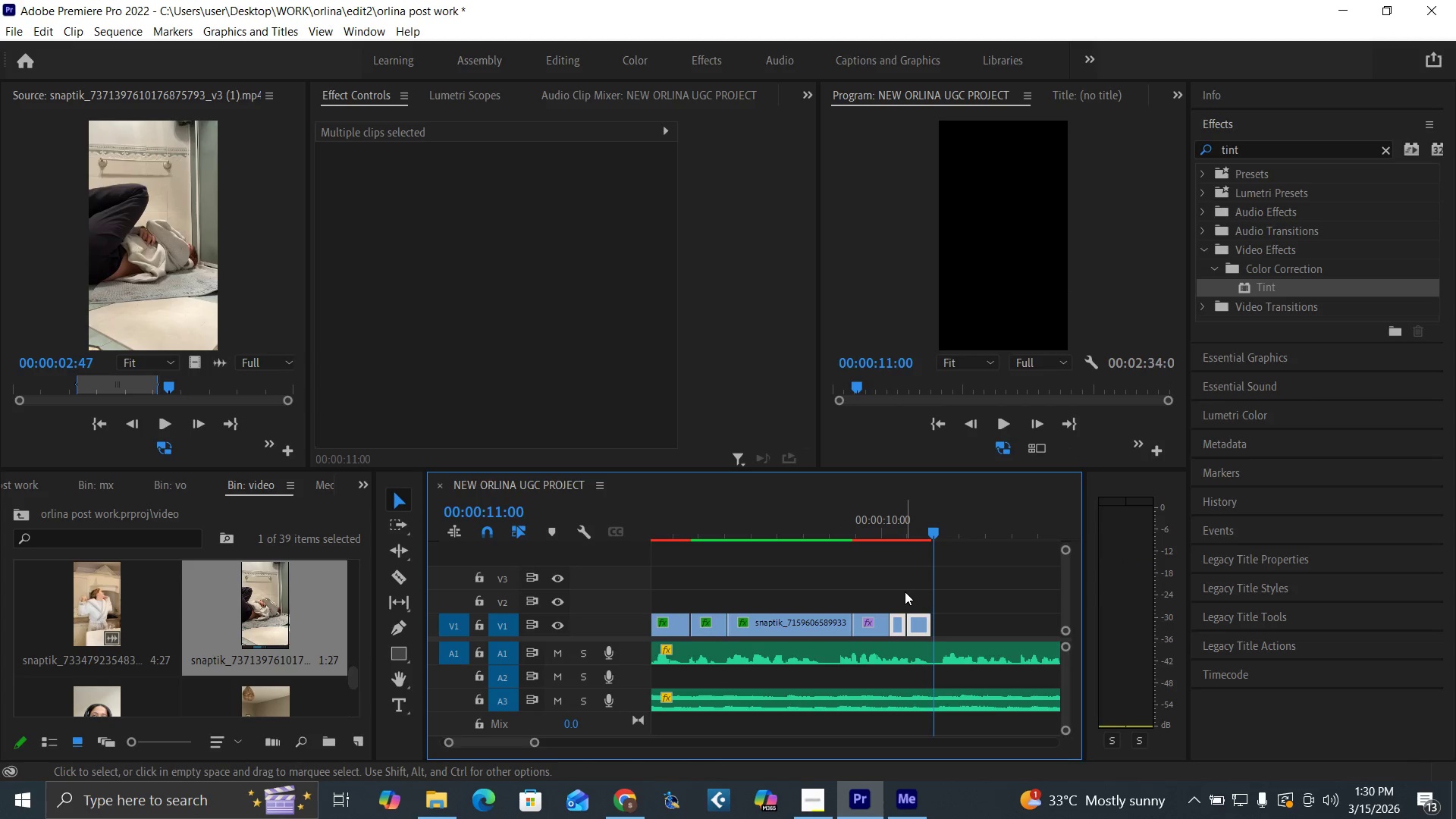 
key(Control+Z)
 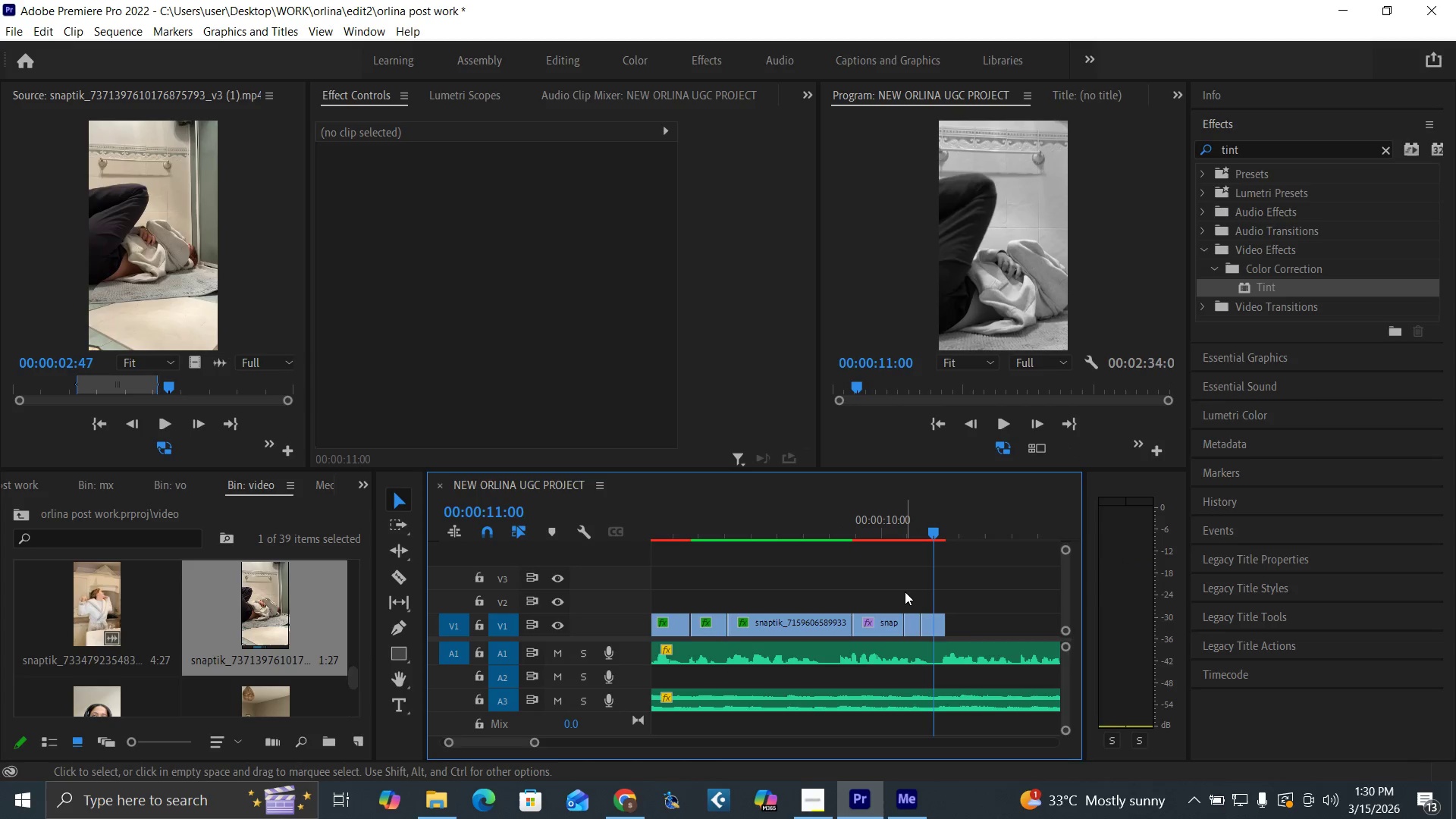 
key(Control+Z)
 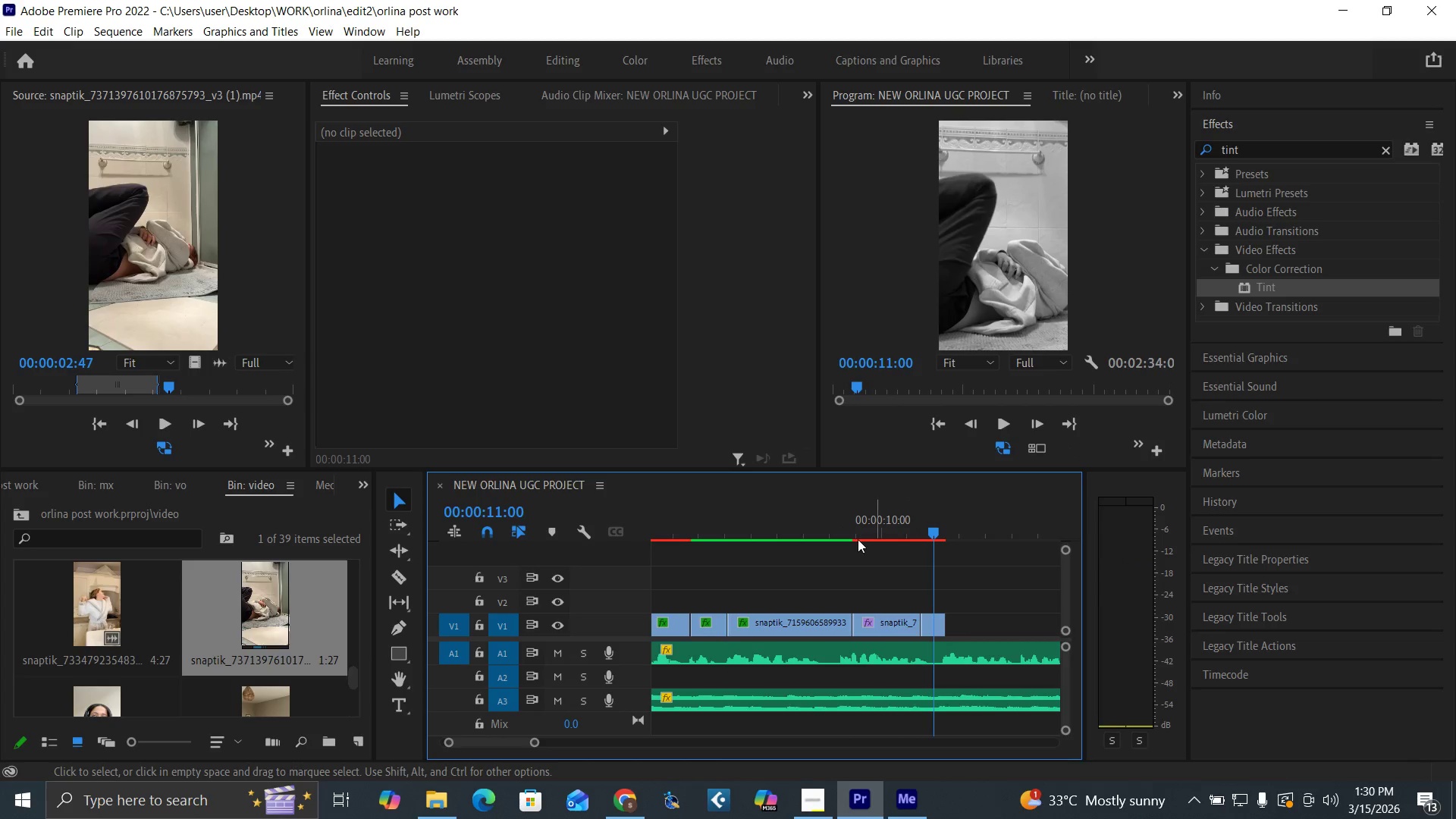 
left_click([840, 535])
 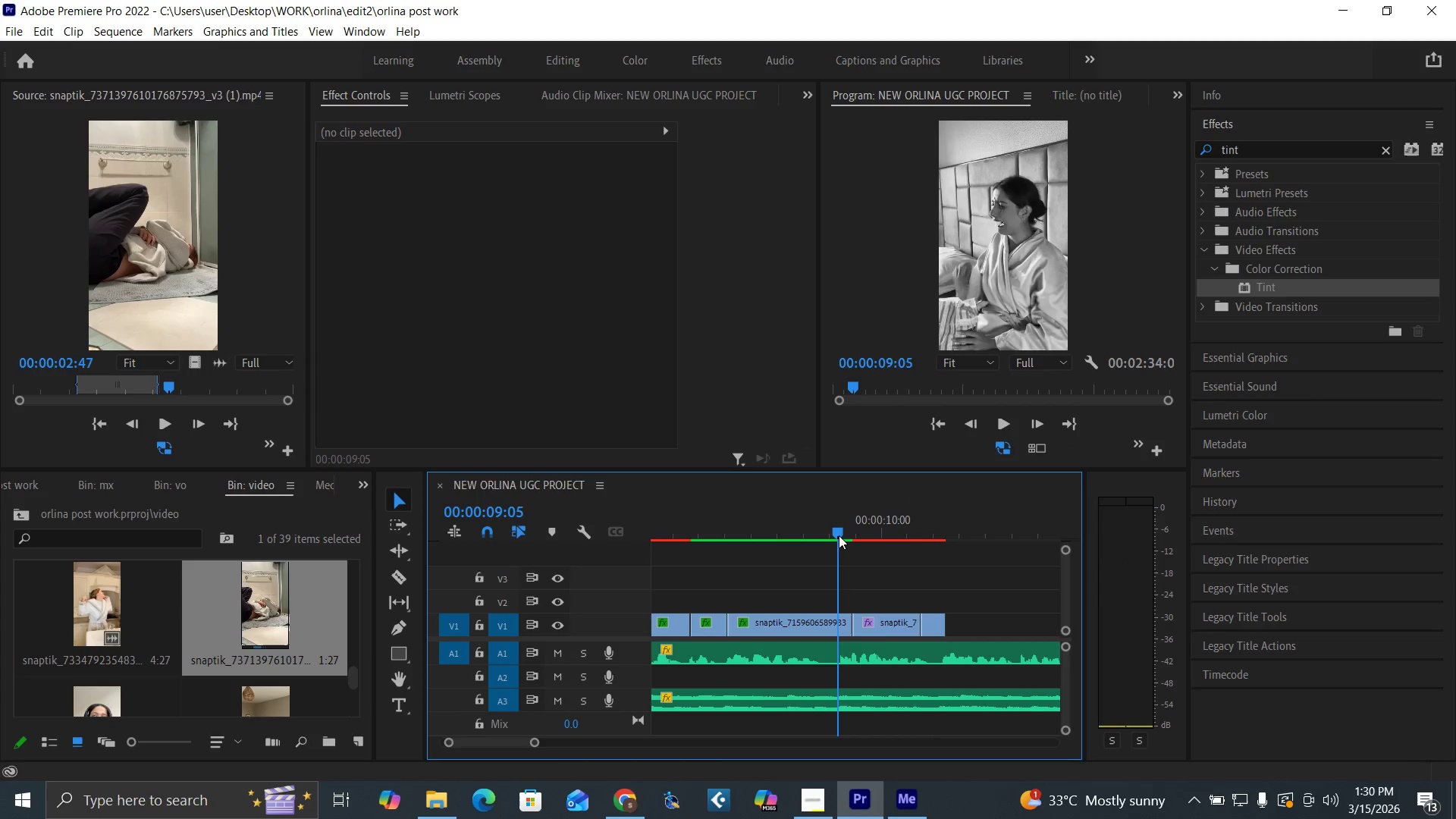 
key(Space)
 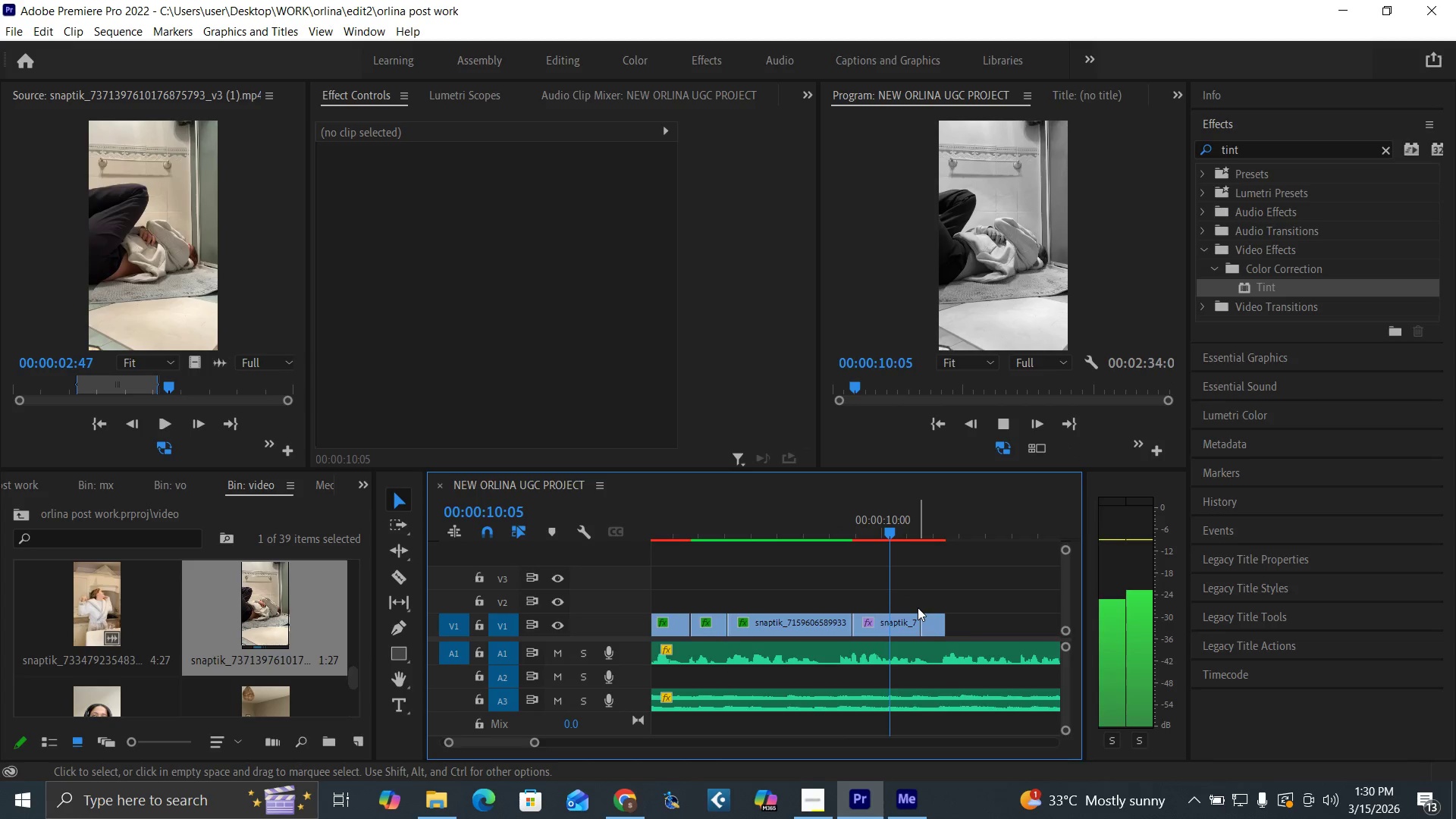 
key(Space)
 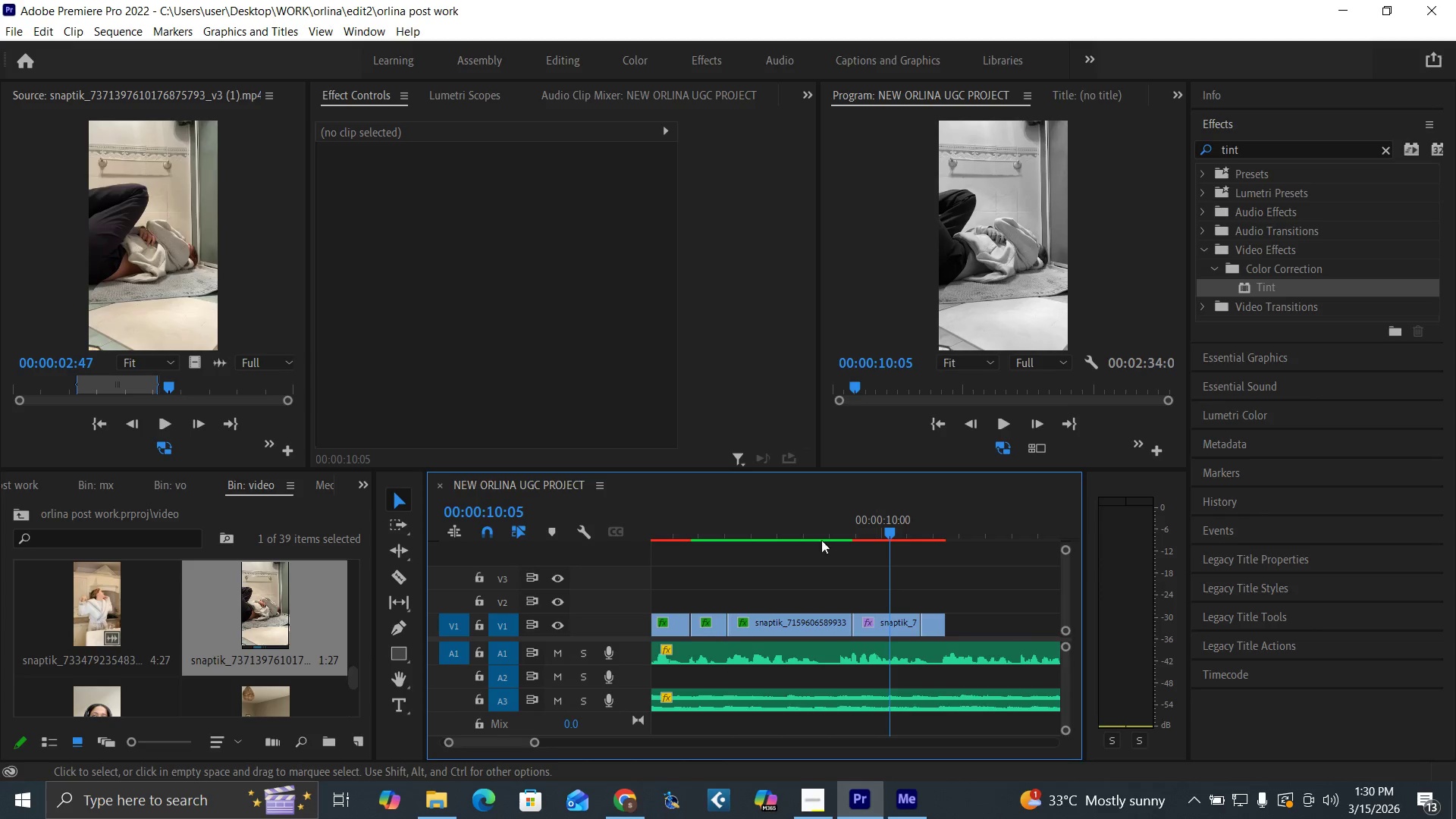 
left_click([806, 524])
 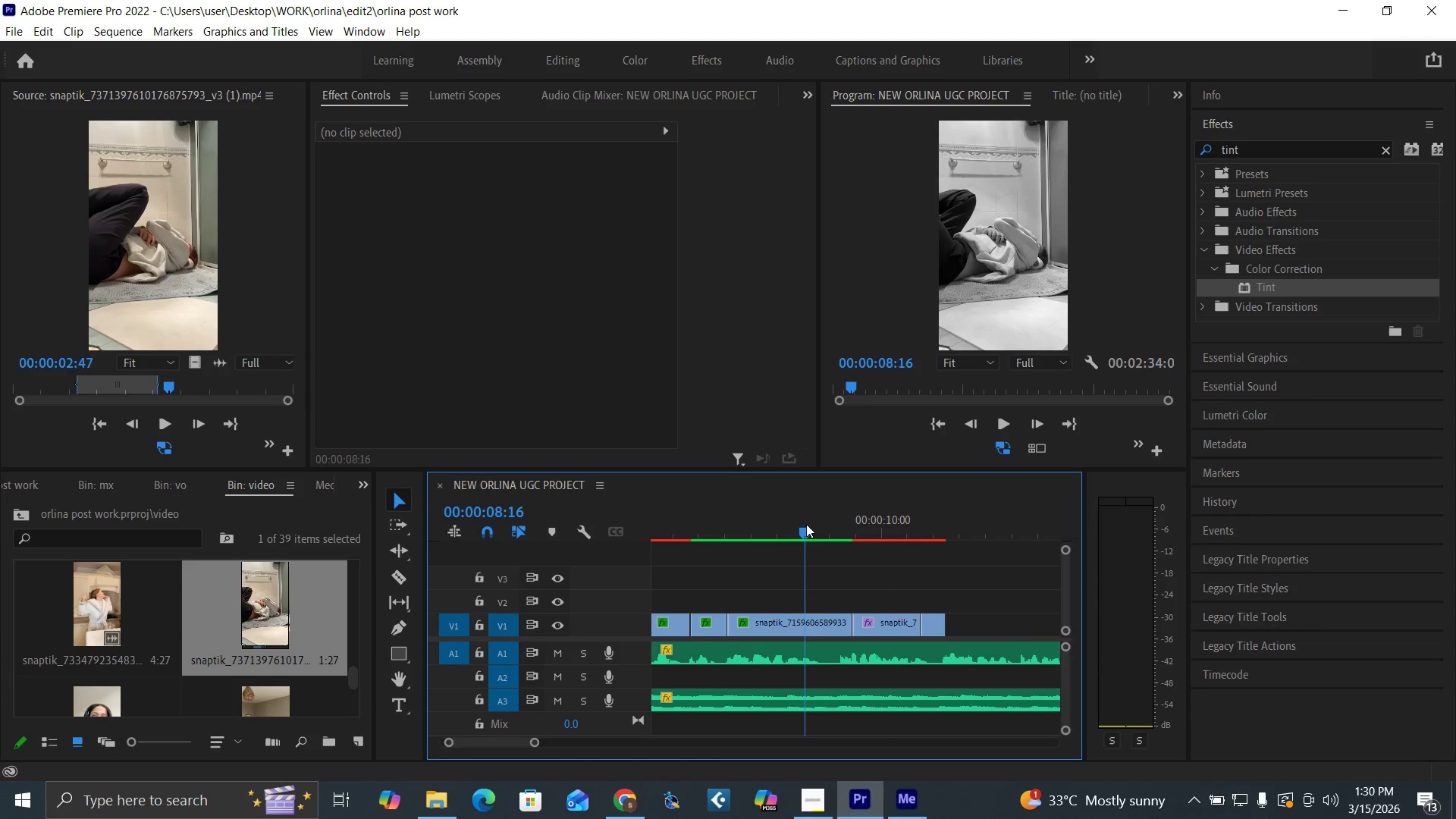 
key(Space)
 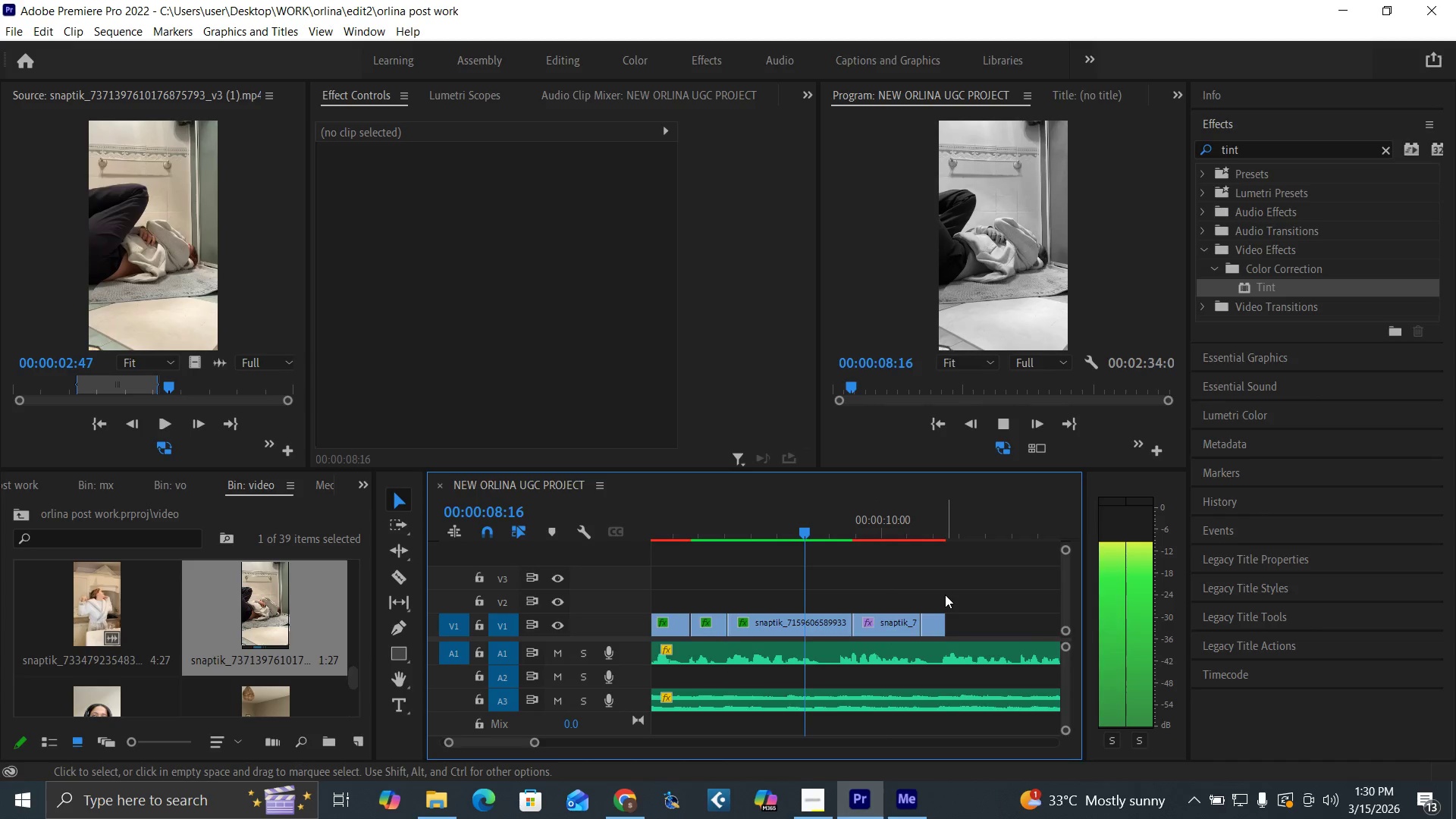 
key(Space)
 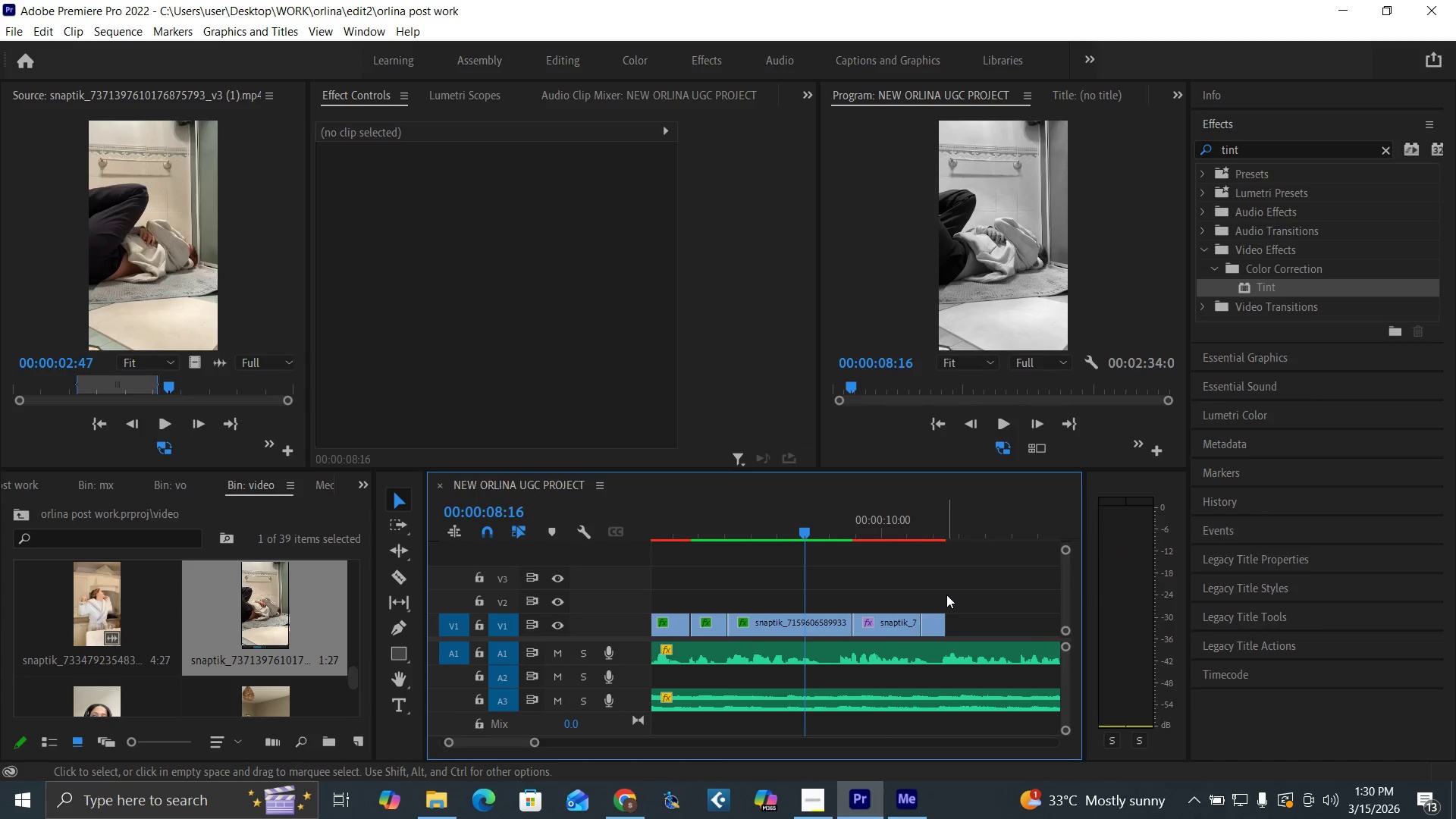 
key(Space)
 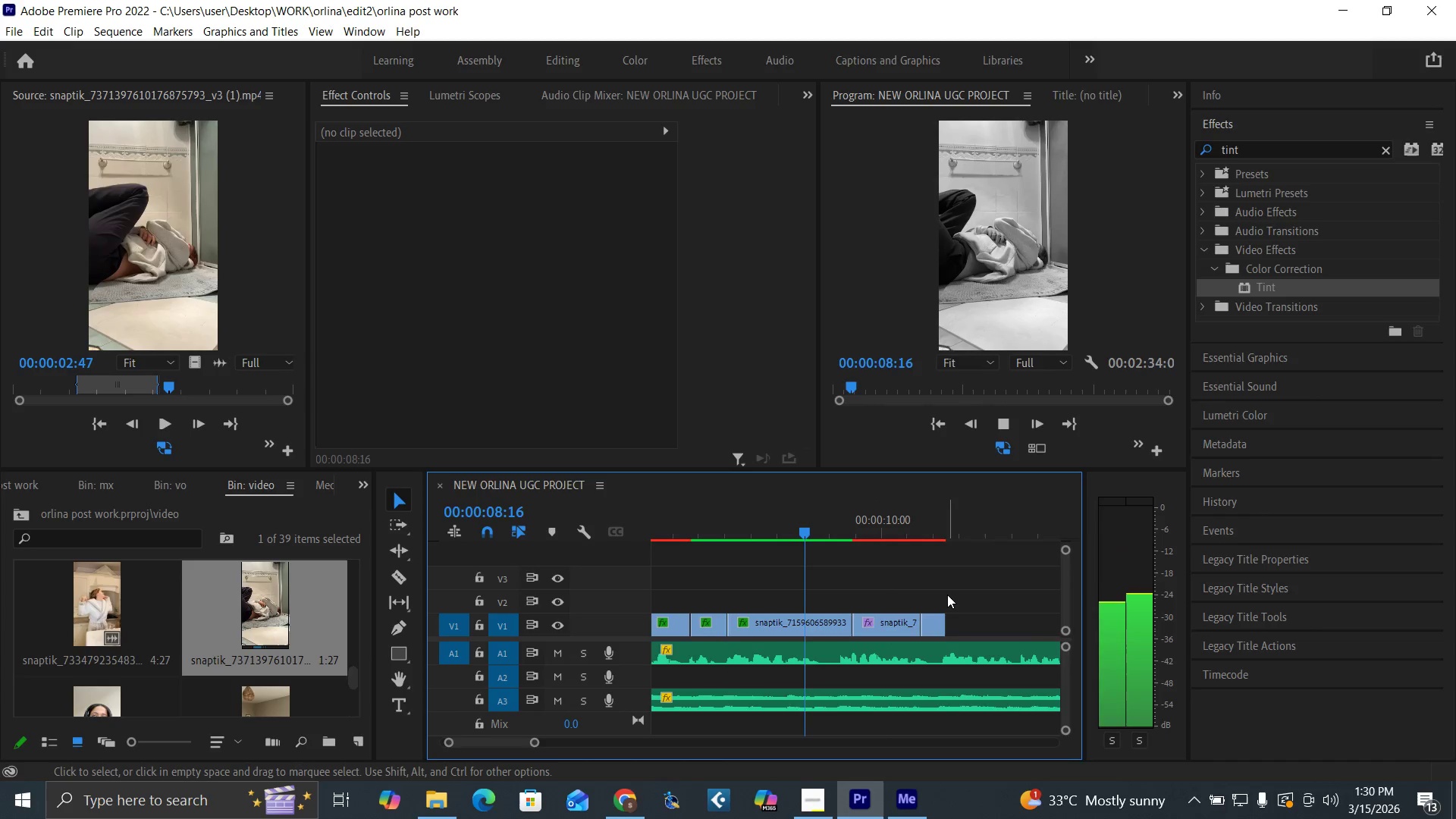 
key(Space)
 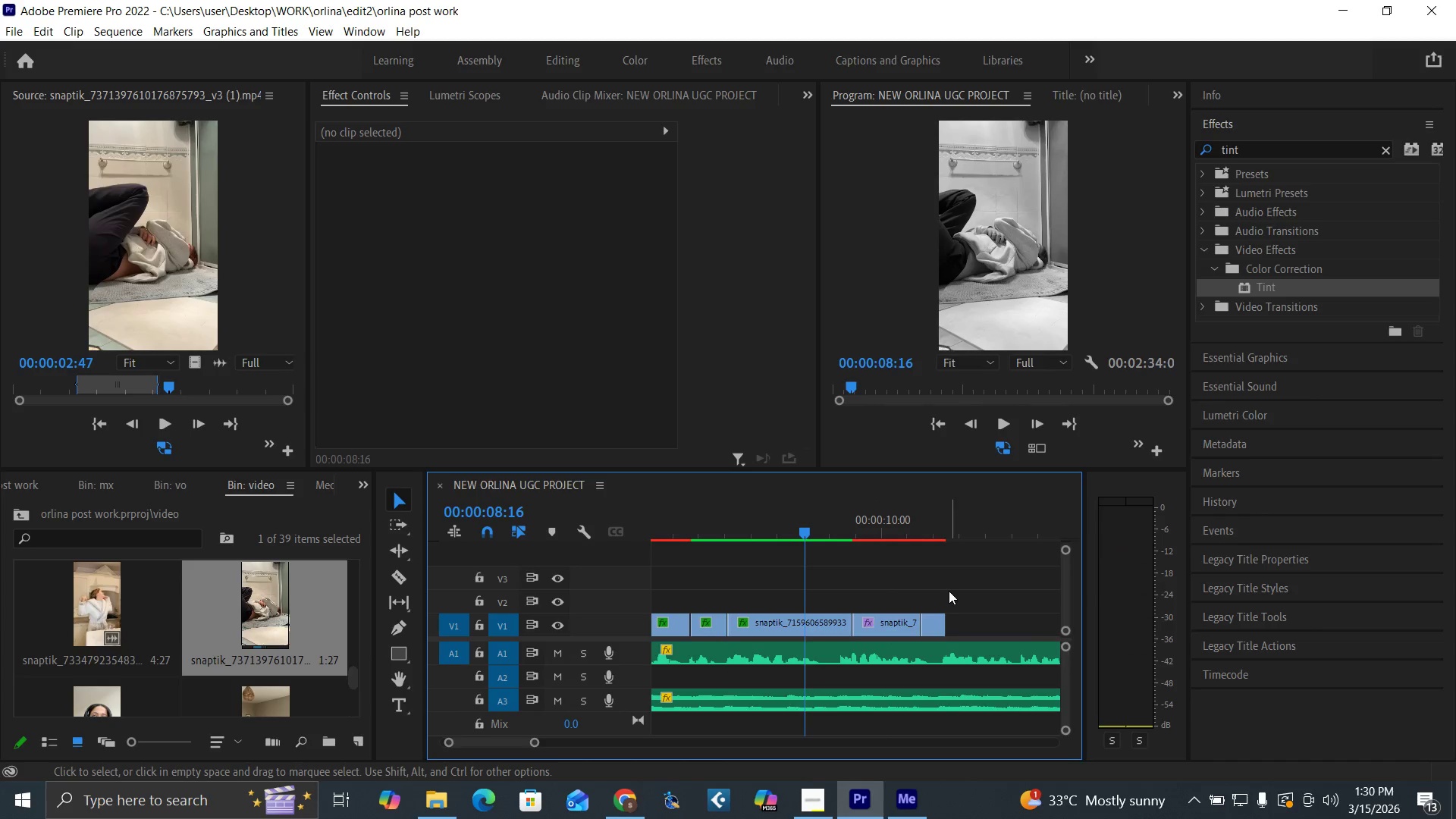 
key(Enter)
 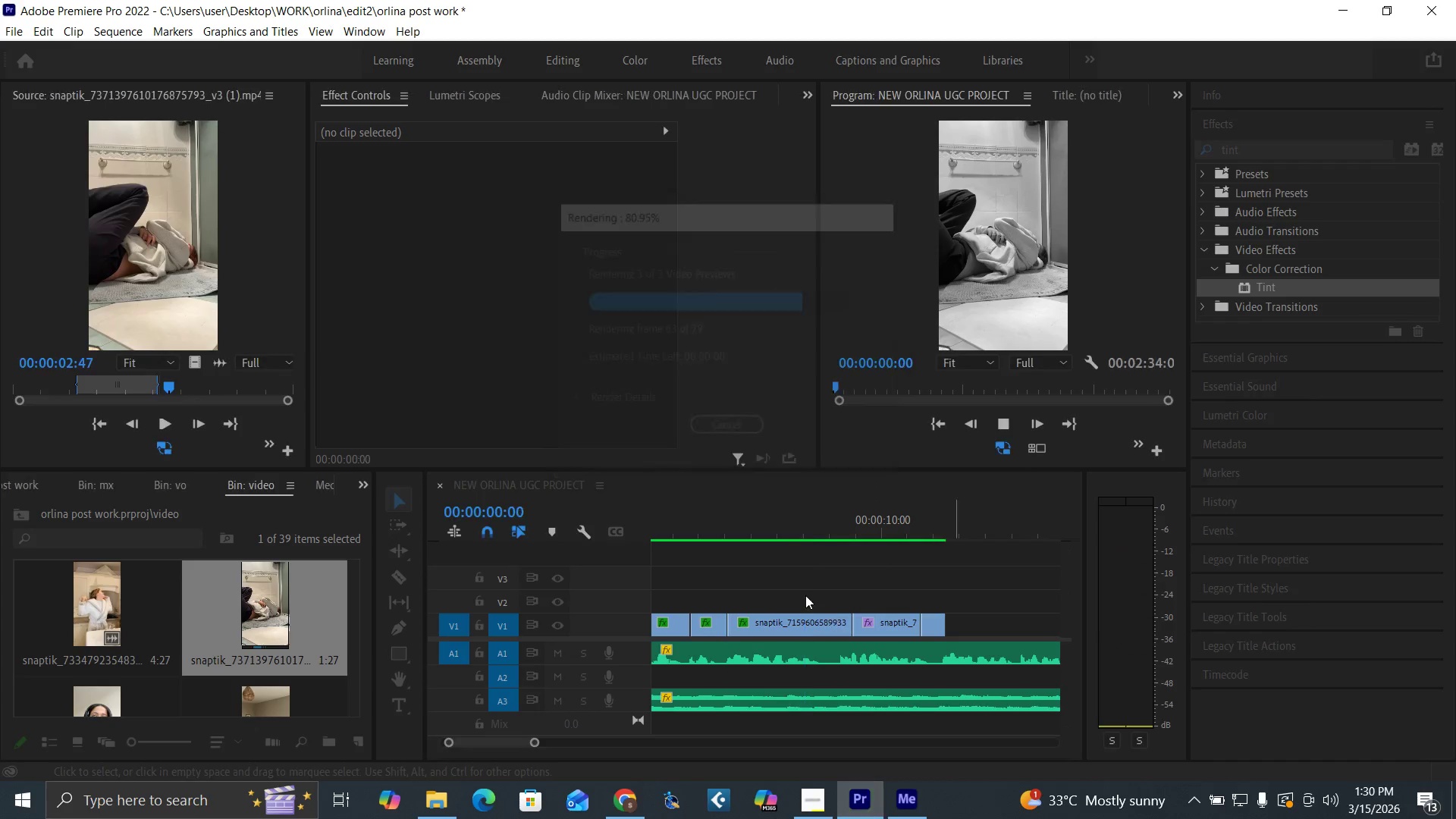 
left_click([790, 526])
 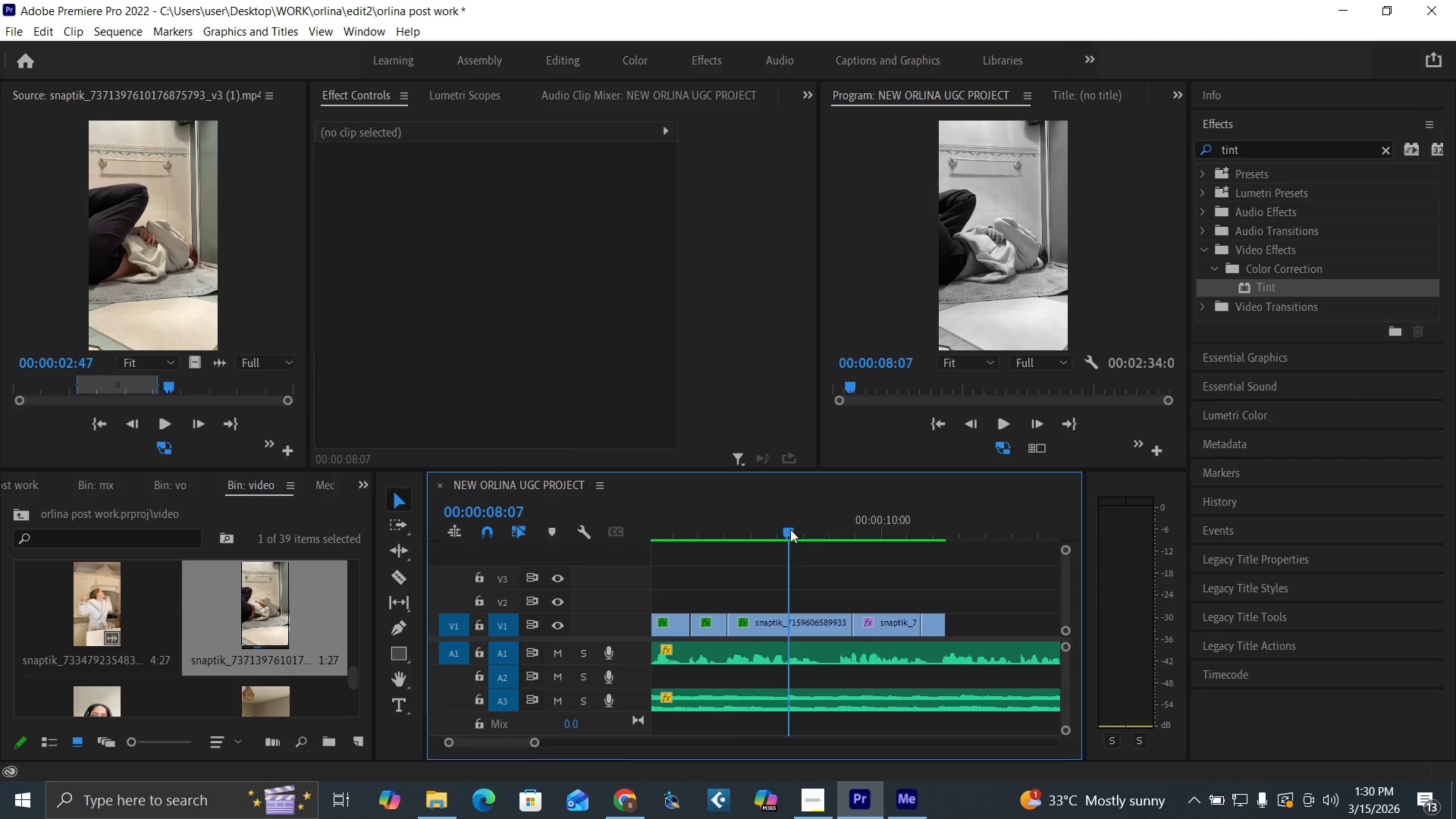 
key(Space)
 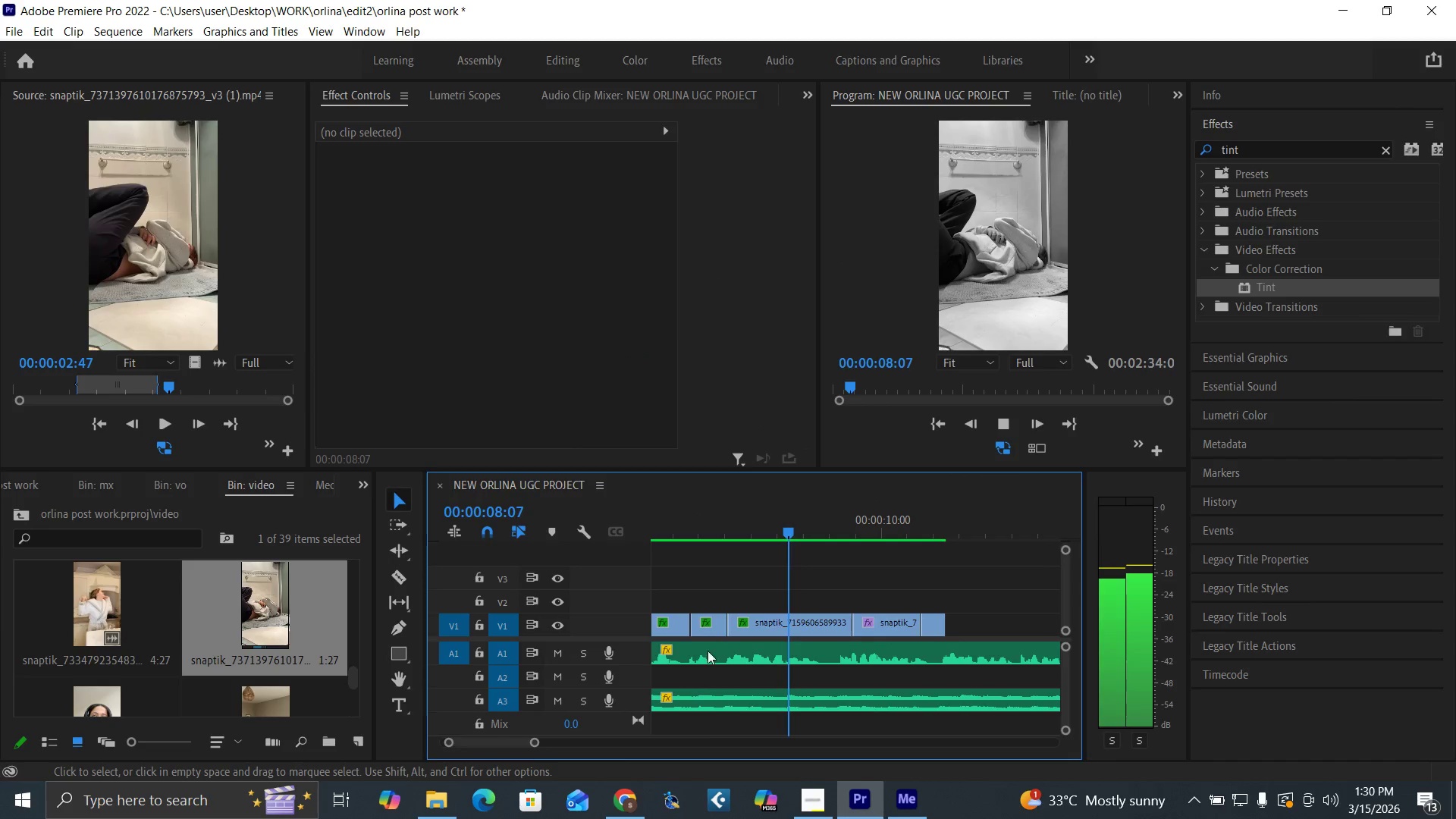 
left_click([811, 529])
 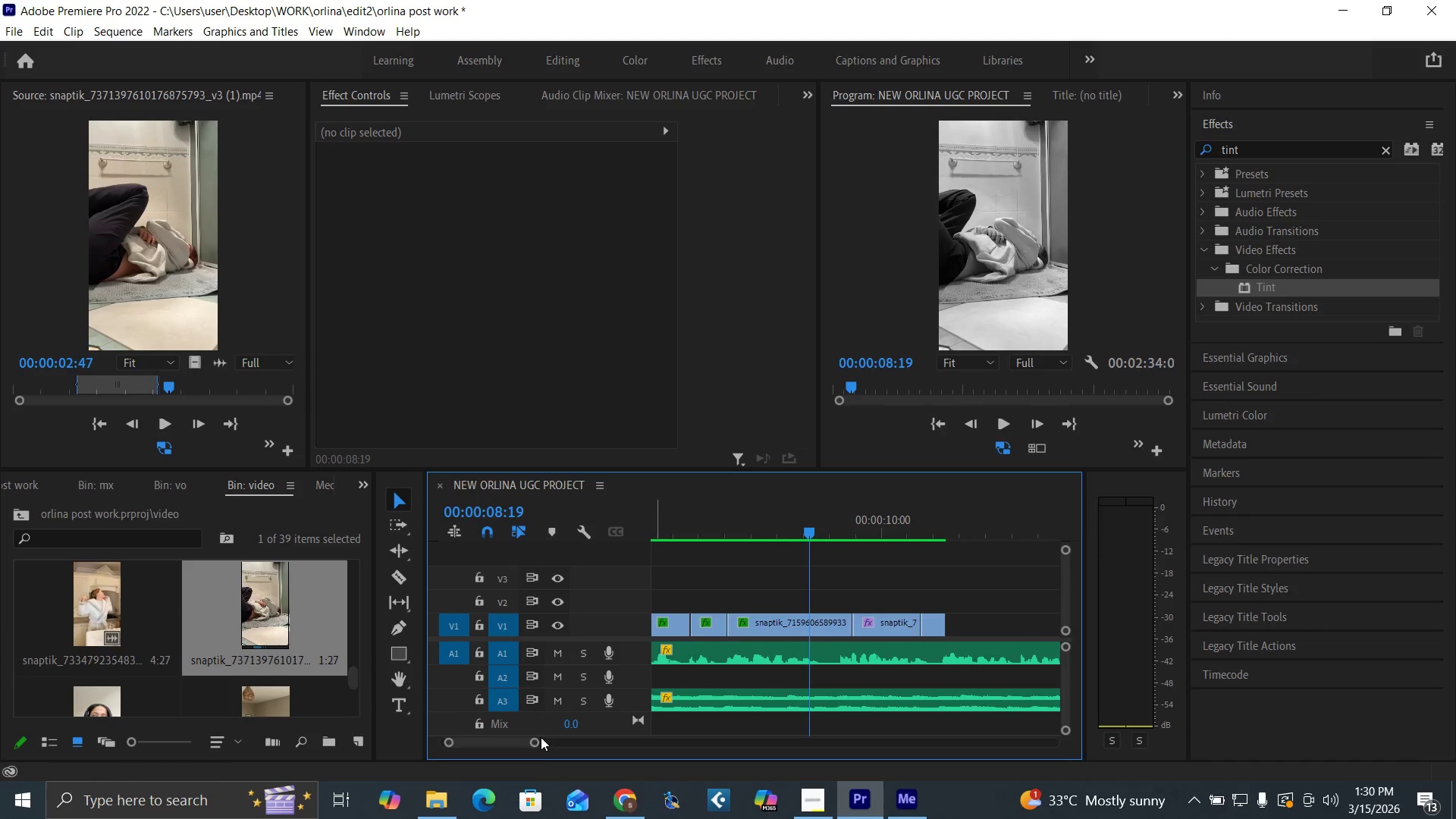 
left_click_drag(start_coordinate=[532, 743], to_coordinate=[592, 754])
 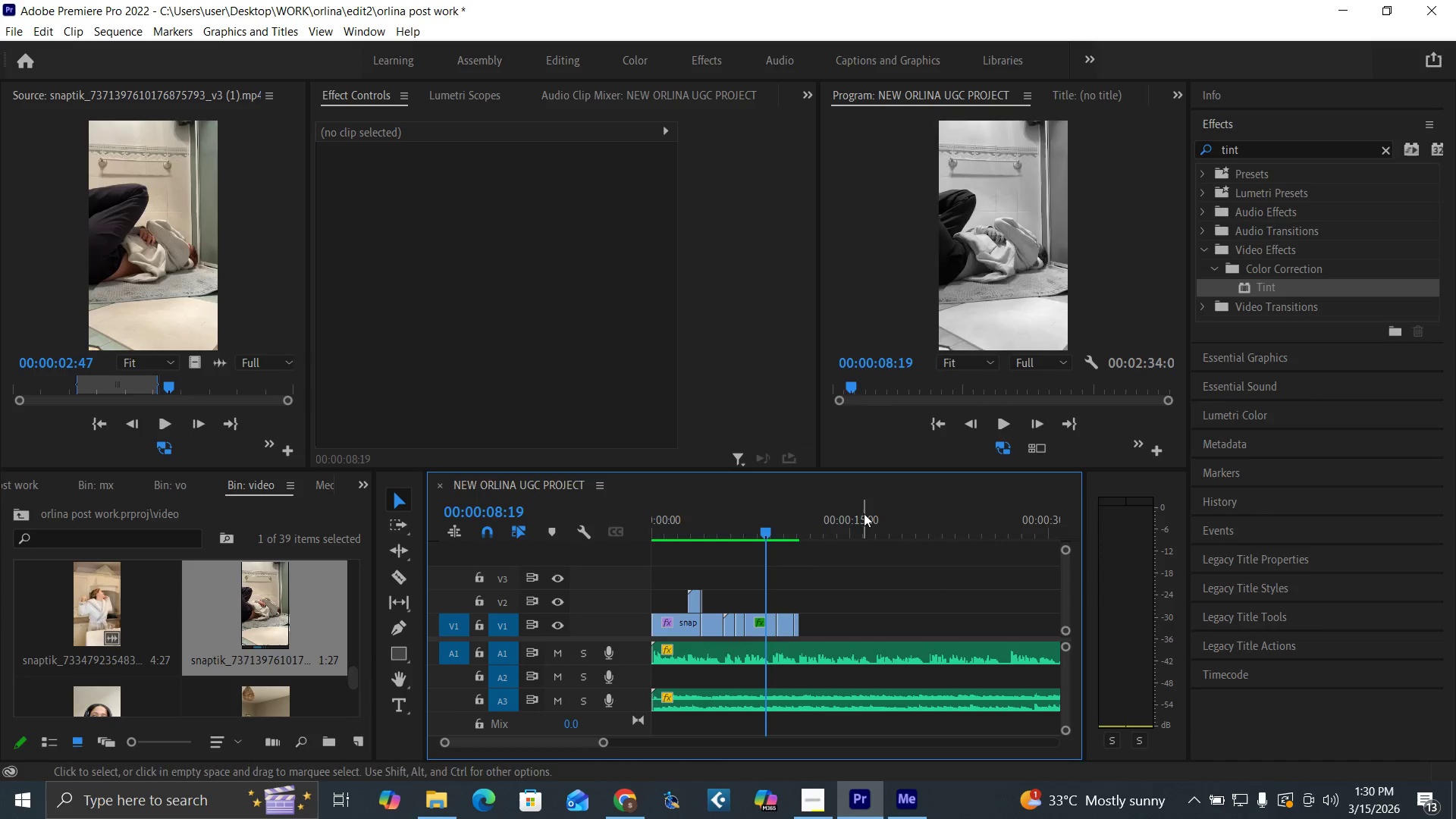 
left_click([864, 513])
 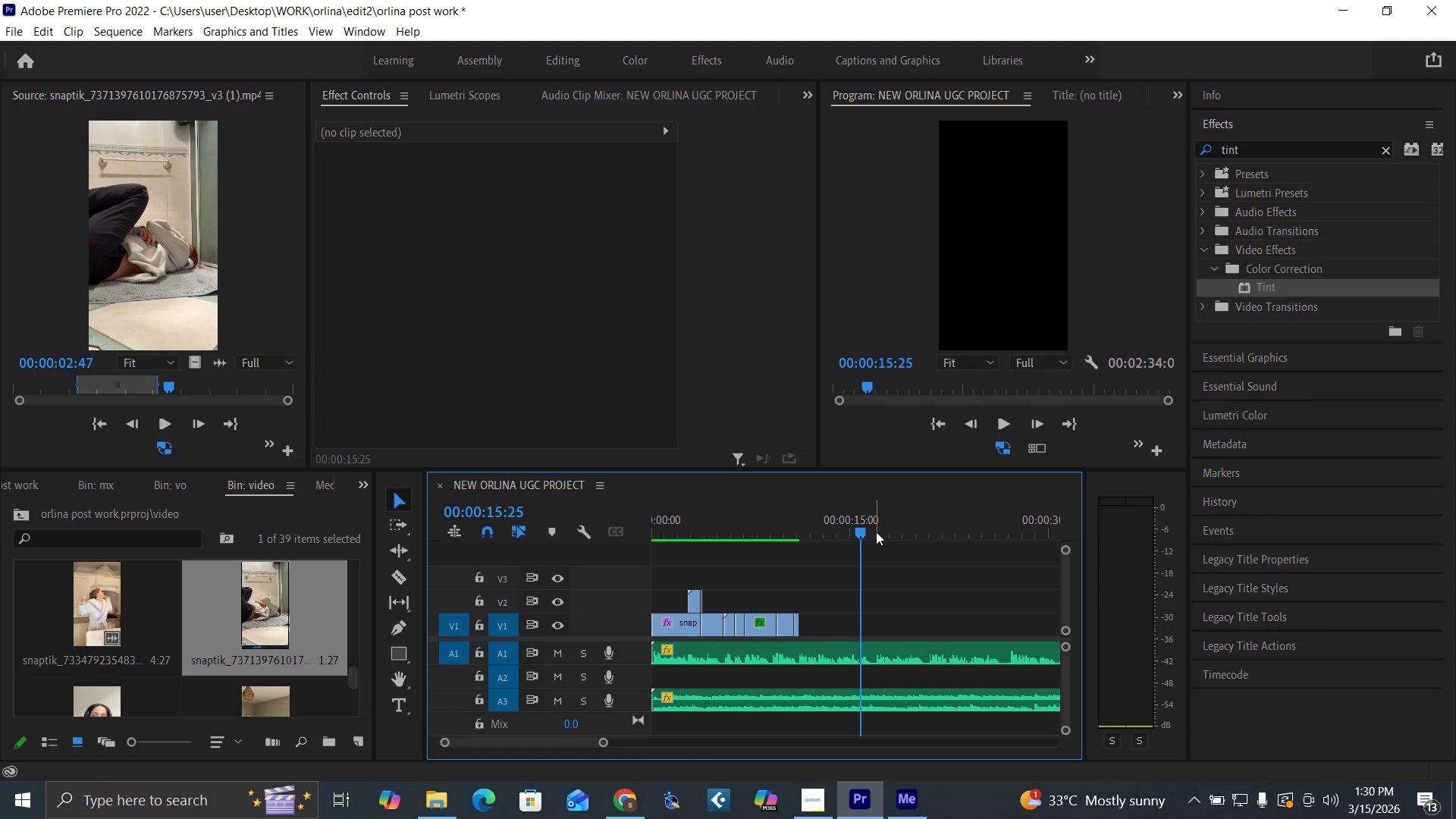 
key(Space)
 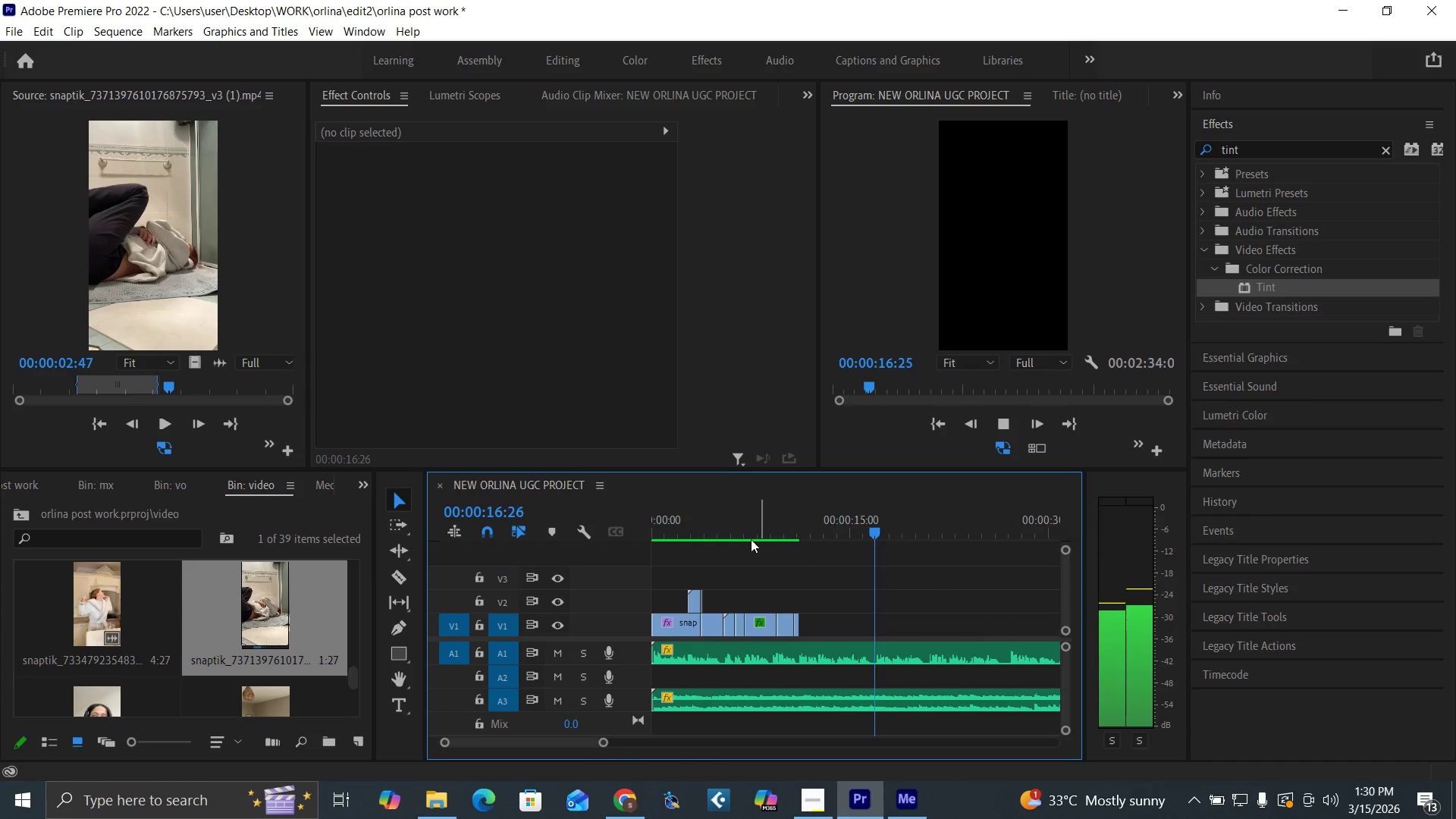 
left_click_drag(start_coordinate=[693, 533], to_coordinate=[617, 568])
 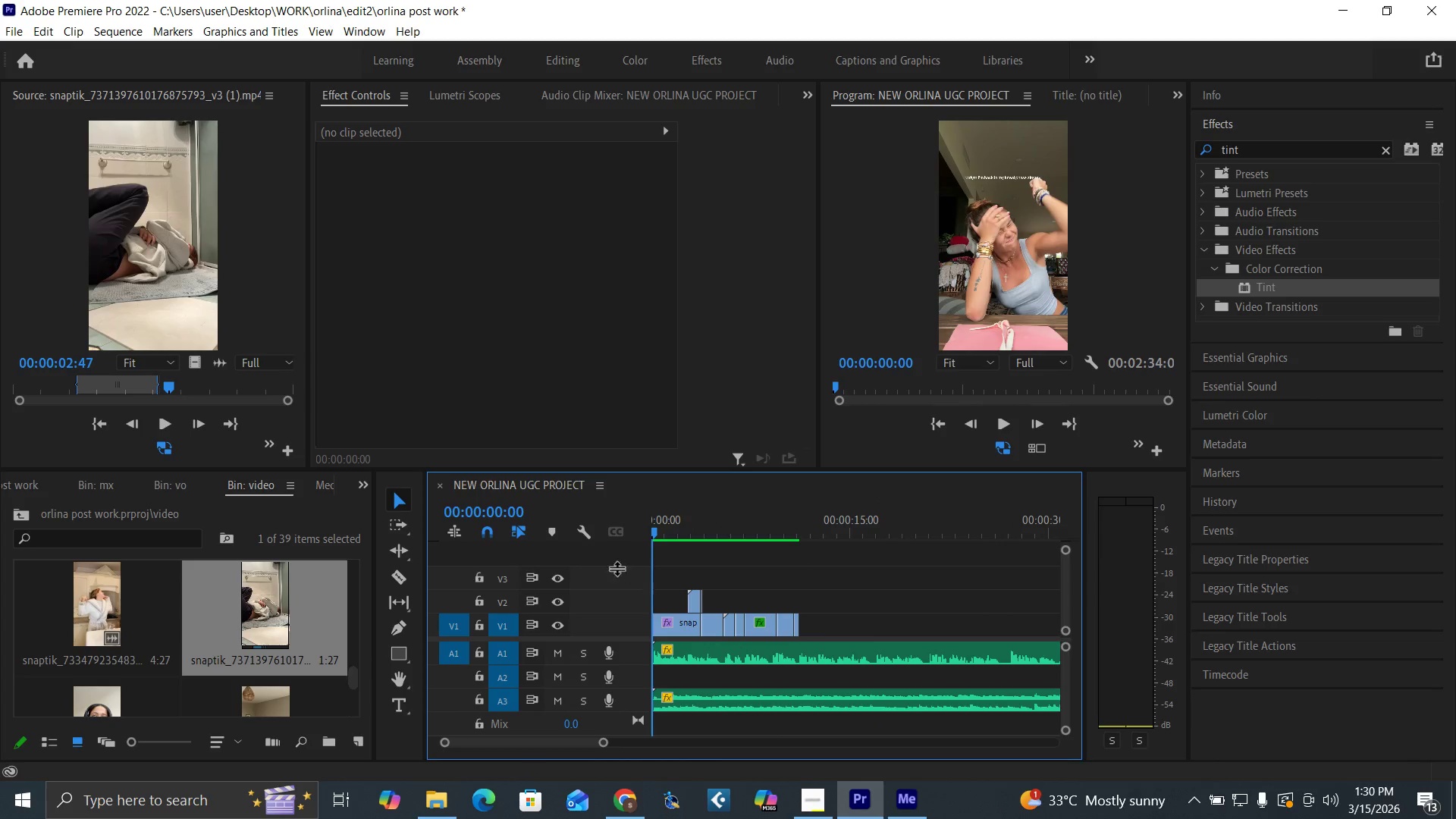 
key(Space)
 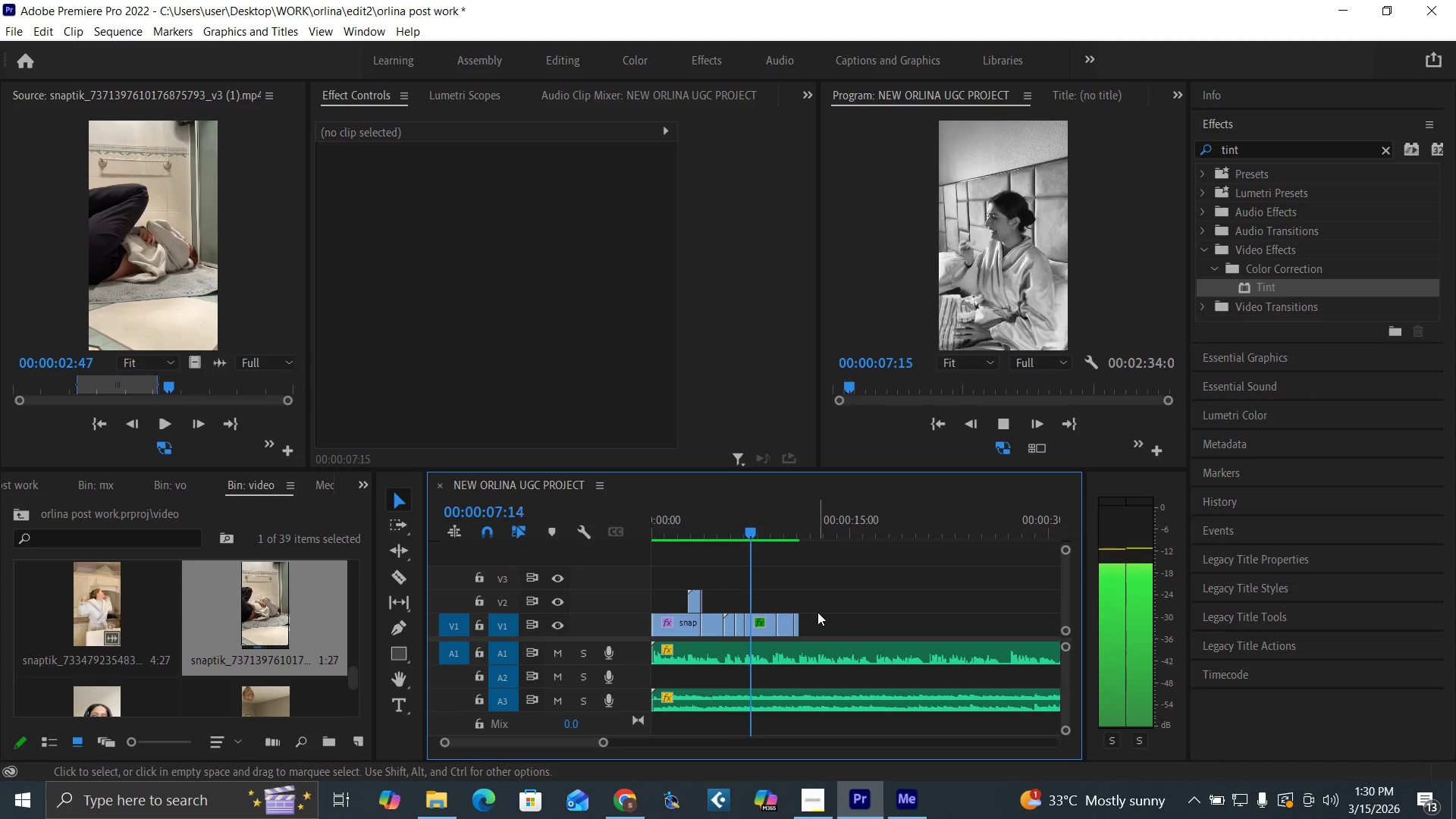 
wait(12.58)
 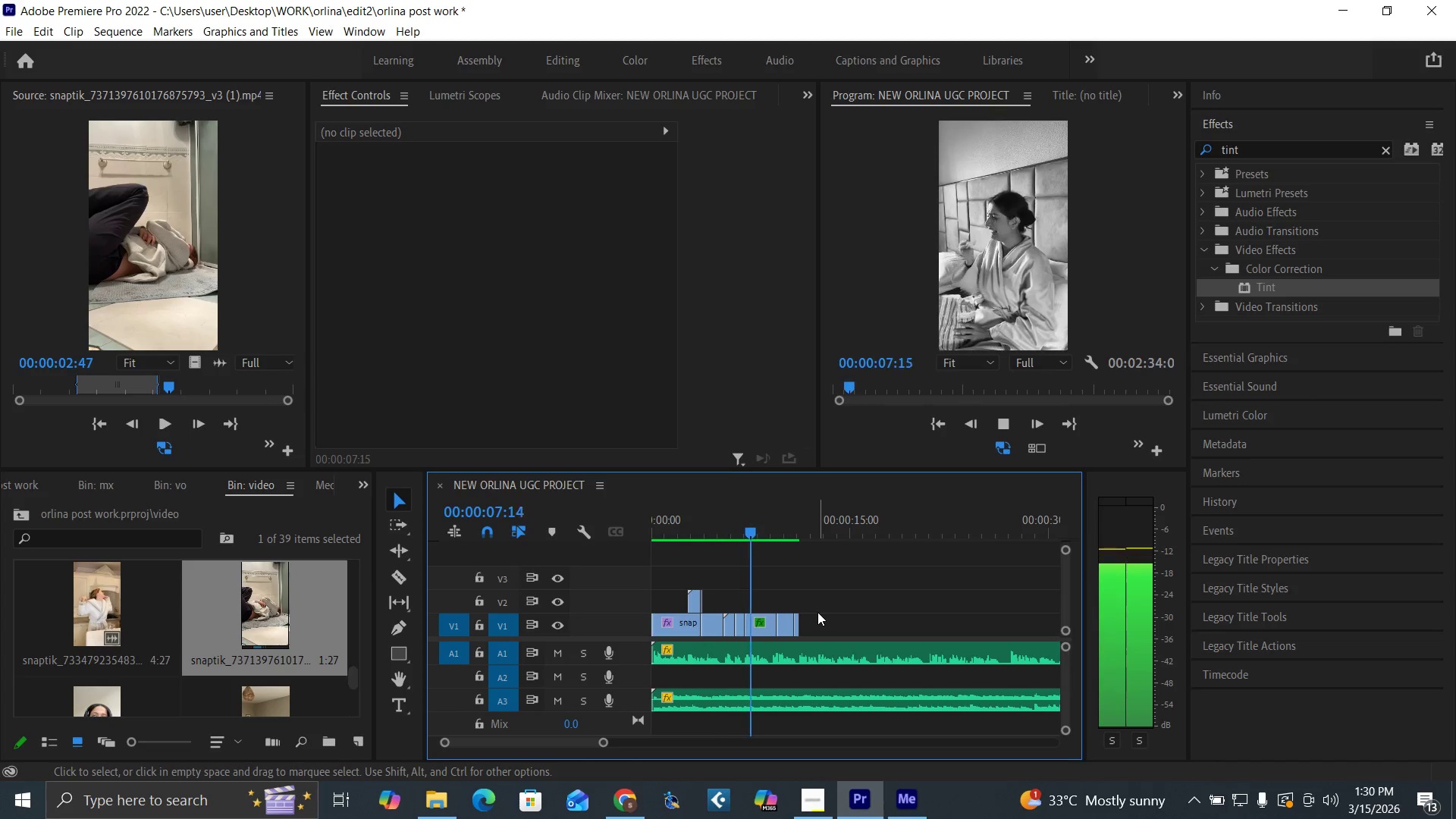 
key(Space)
 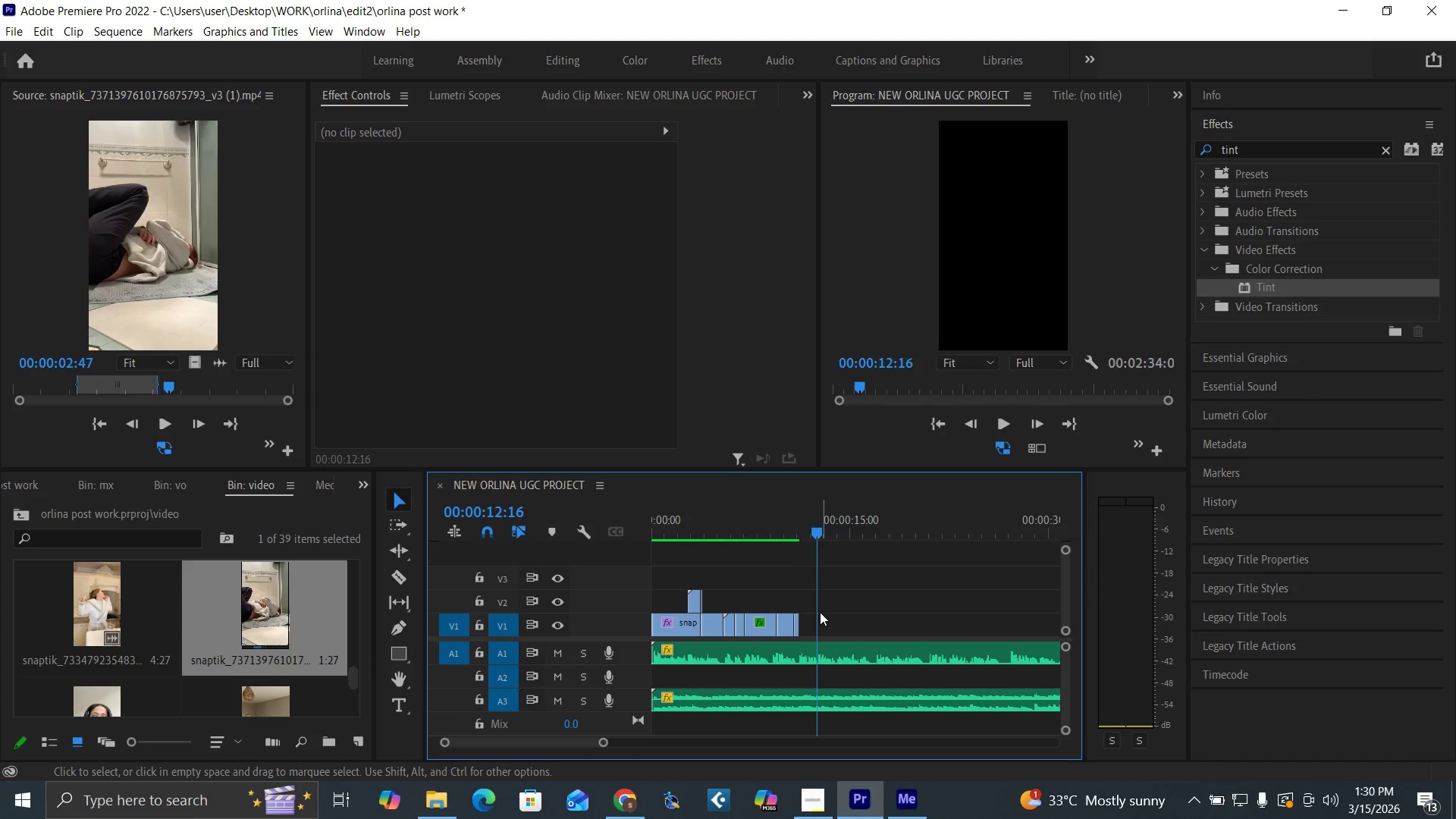 
key(Control+S)
 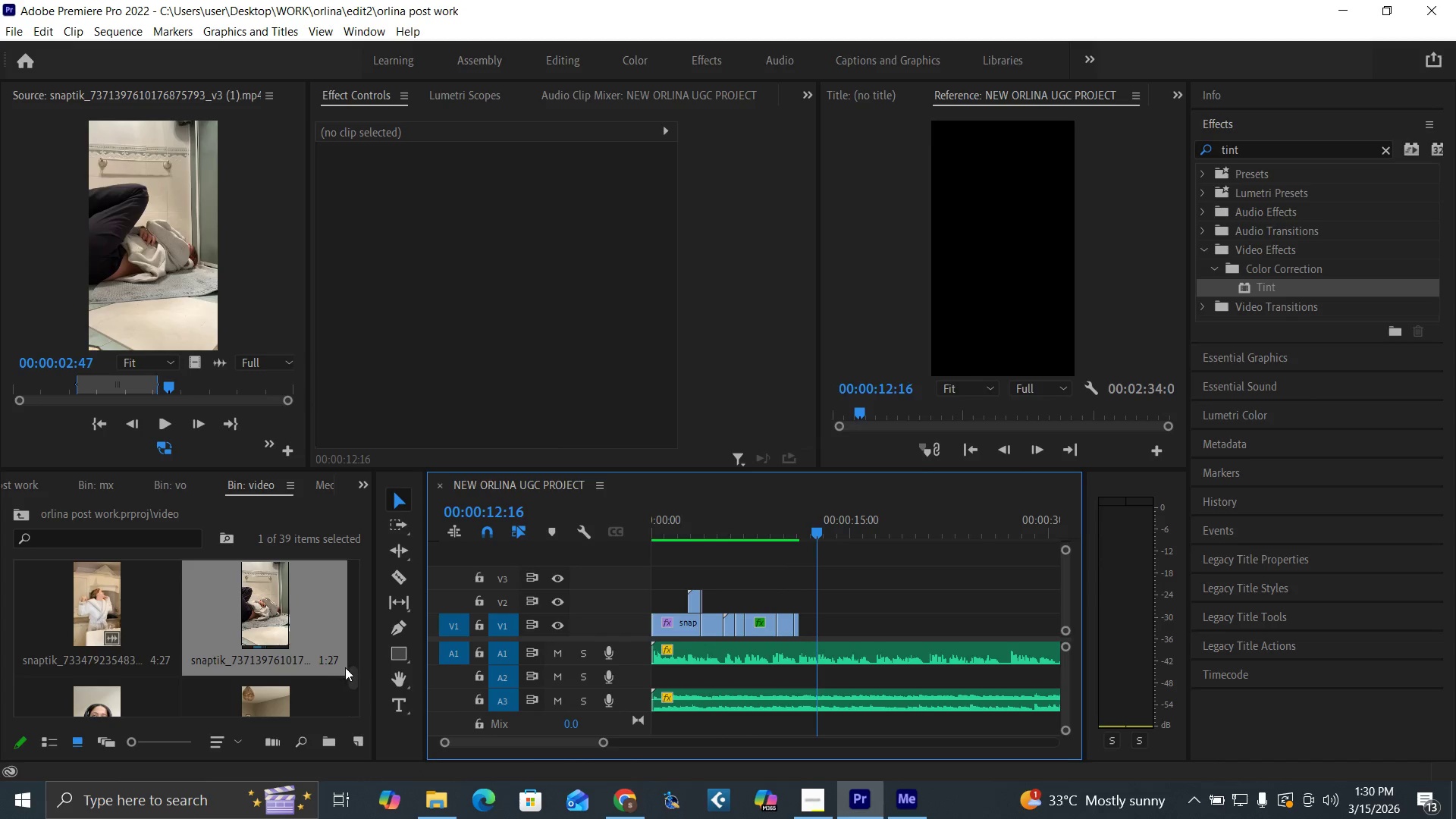 
left_click_drag(start_coordinate=[353, 673], to_coordinate=[376, 595])
 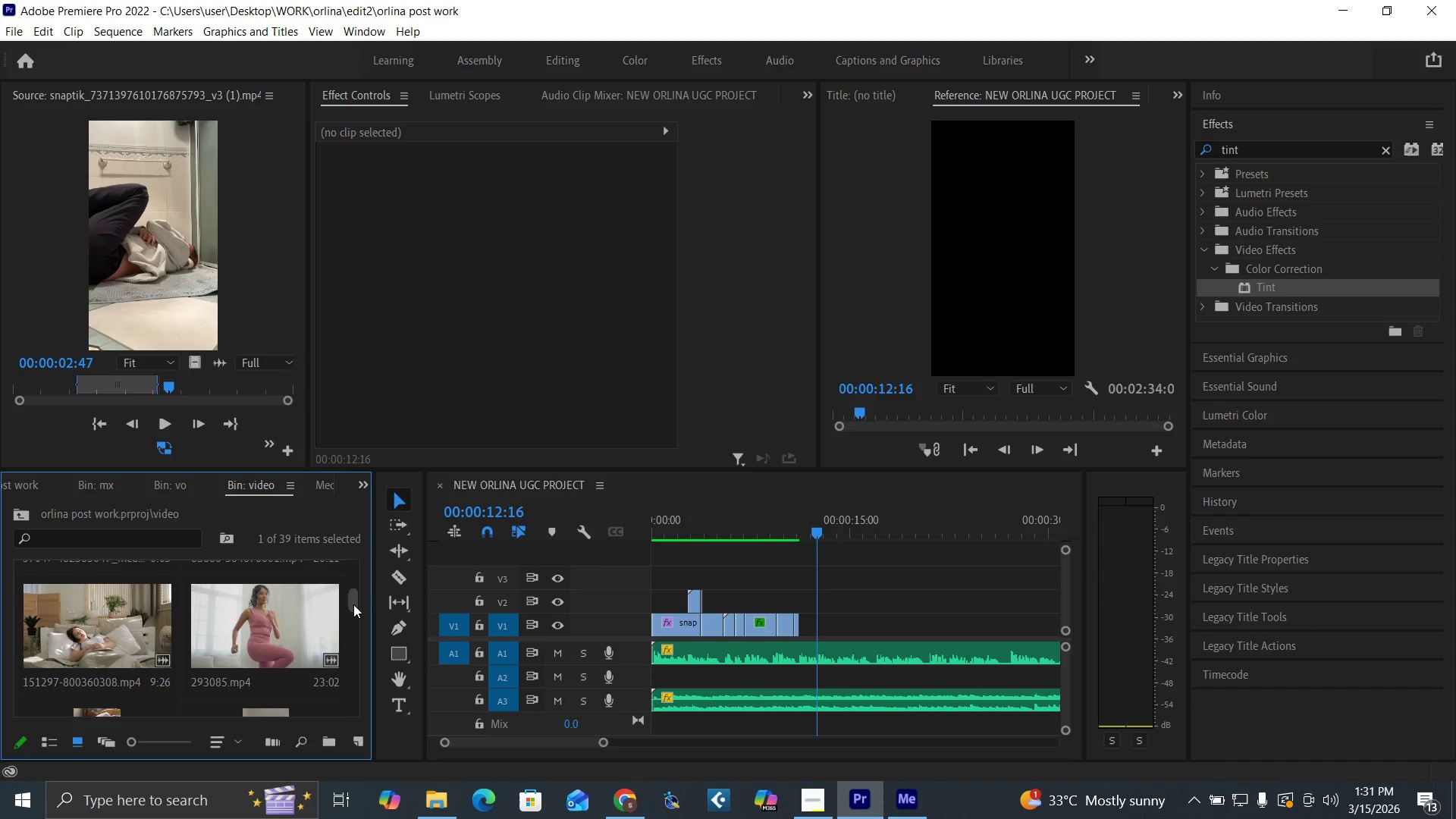 
left_click_drag(start_coordinate=[351, 600], to_coordinate=[359, 608])
 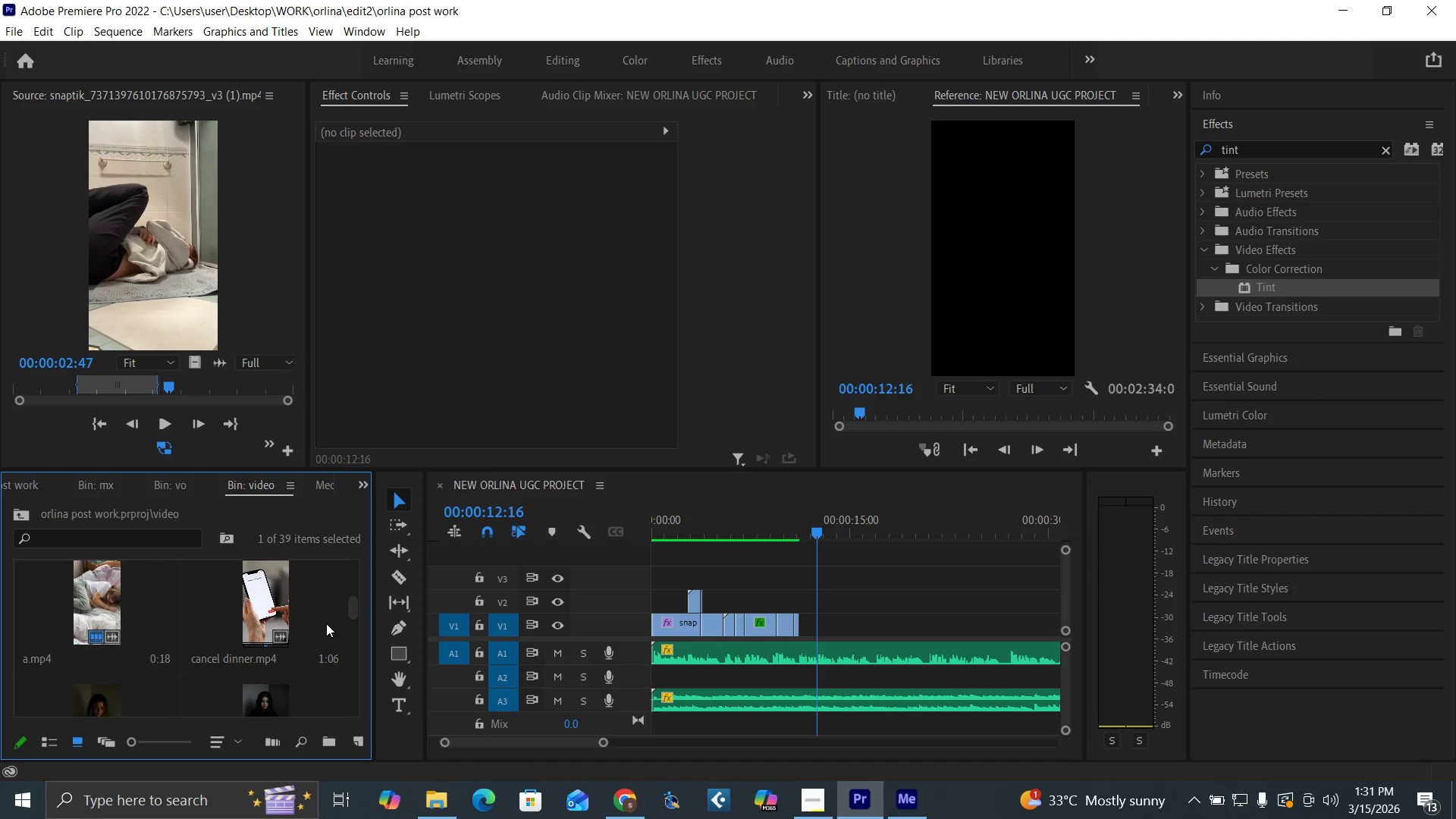 
left_click_drag(start_coordinate=[353, 604], to_coordinate=[356, 609])
 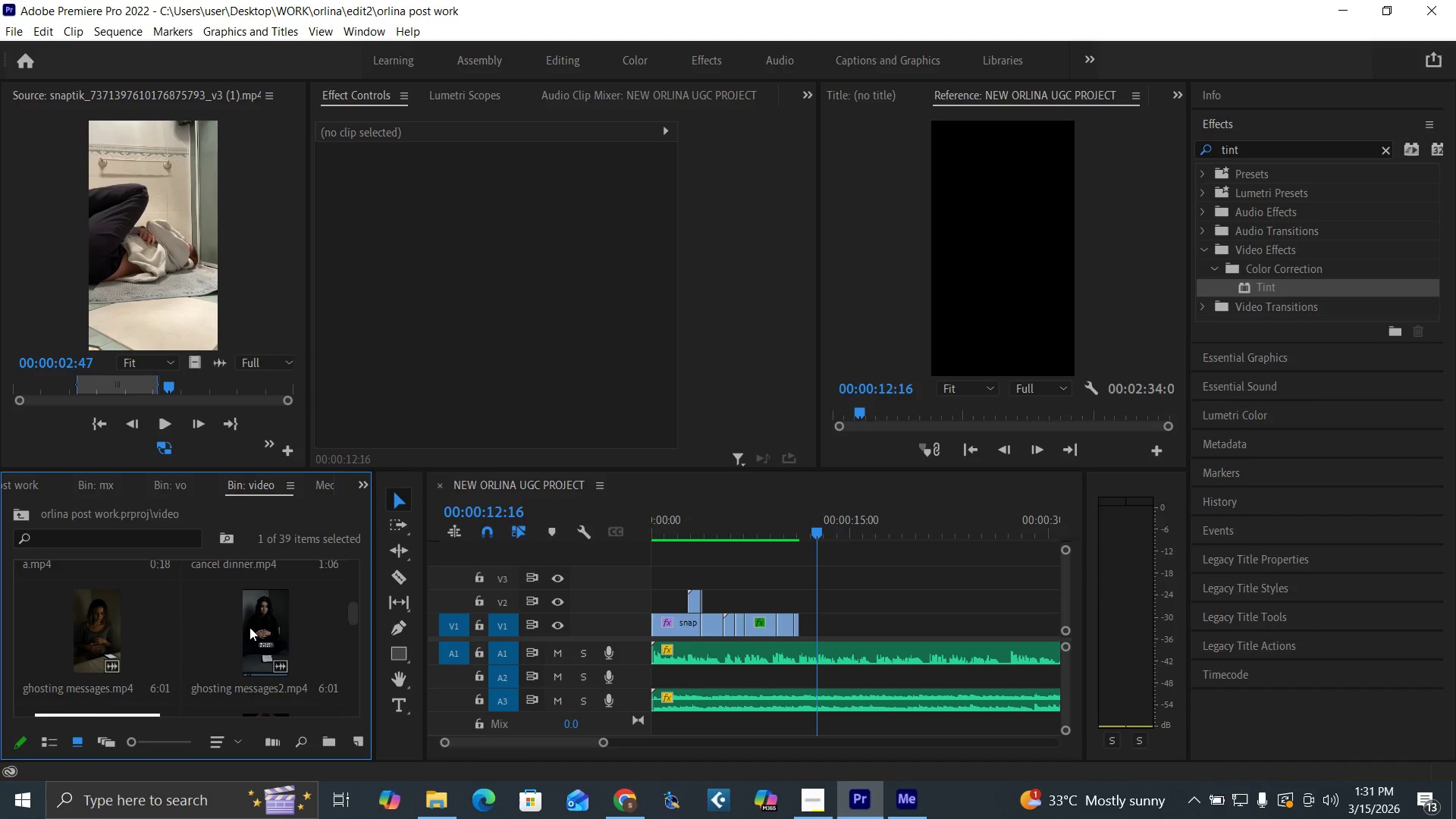 
double_click([256, 622])
 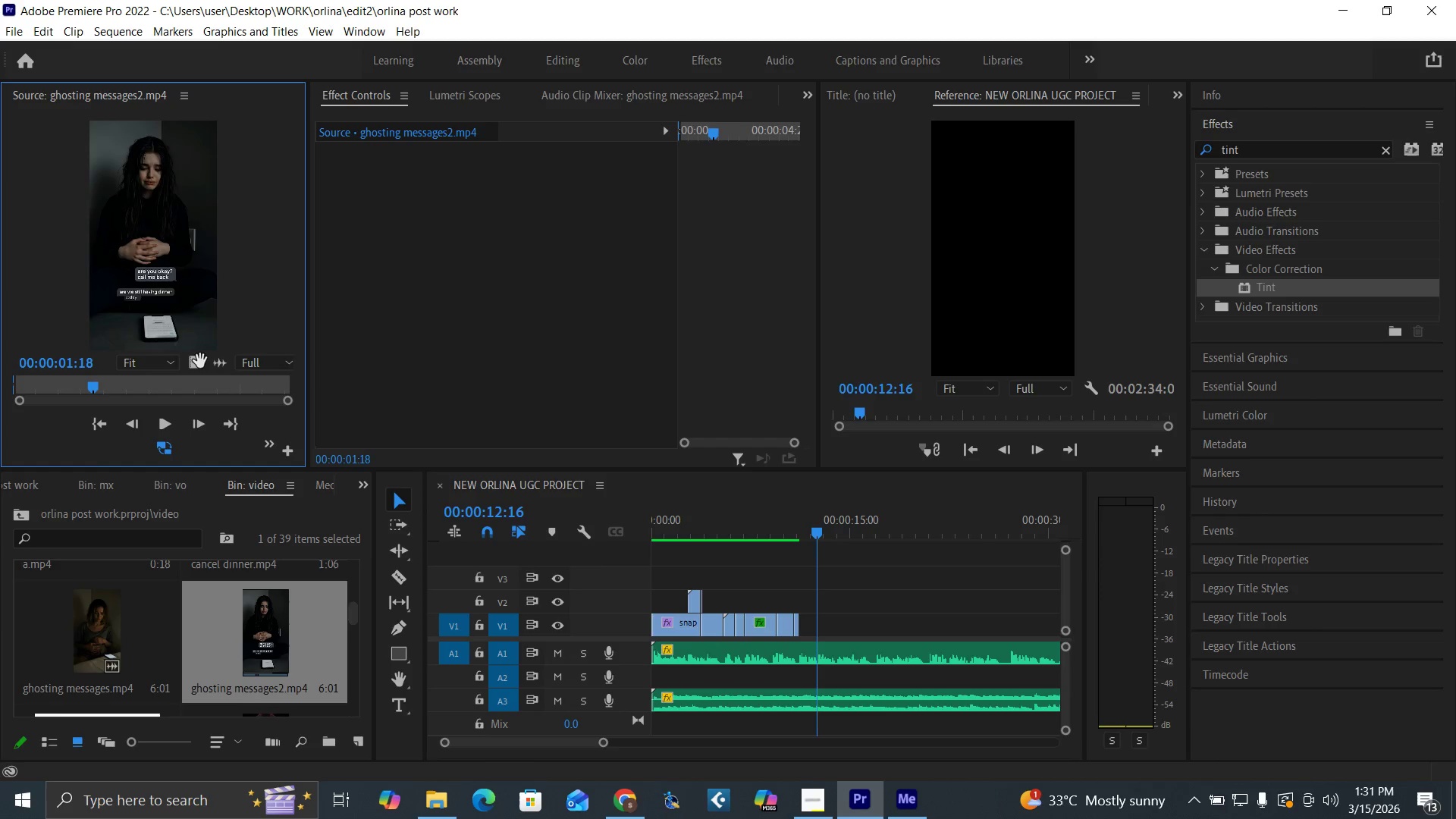 
left_click_drag(start_coordinate=[72, 384], to_coordinate=[0, 388])
 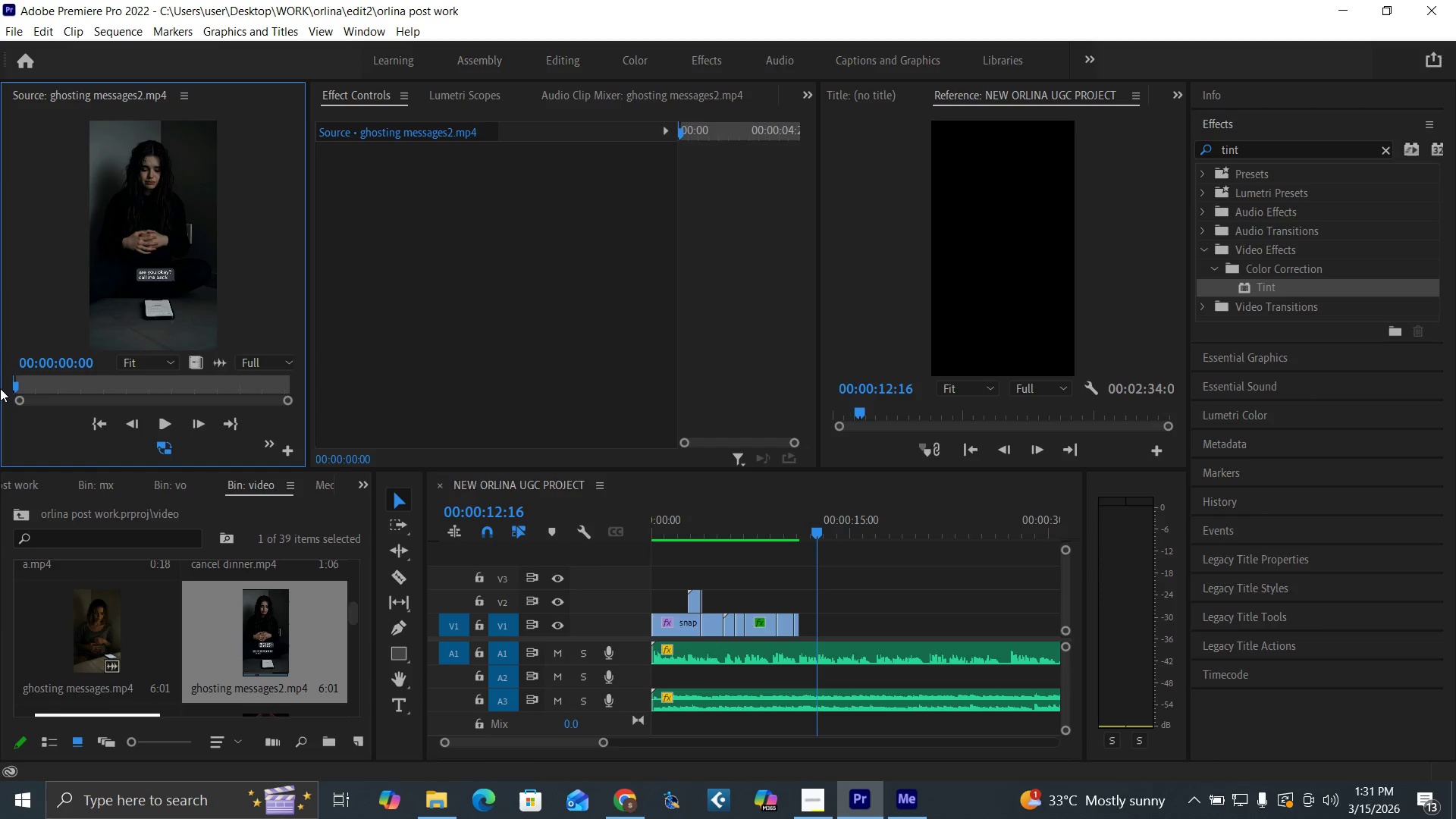 
key(I)
 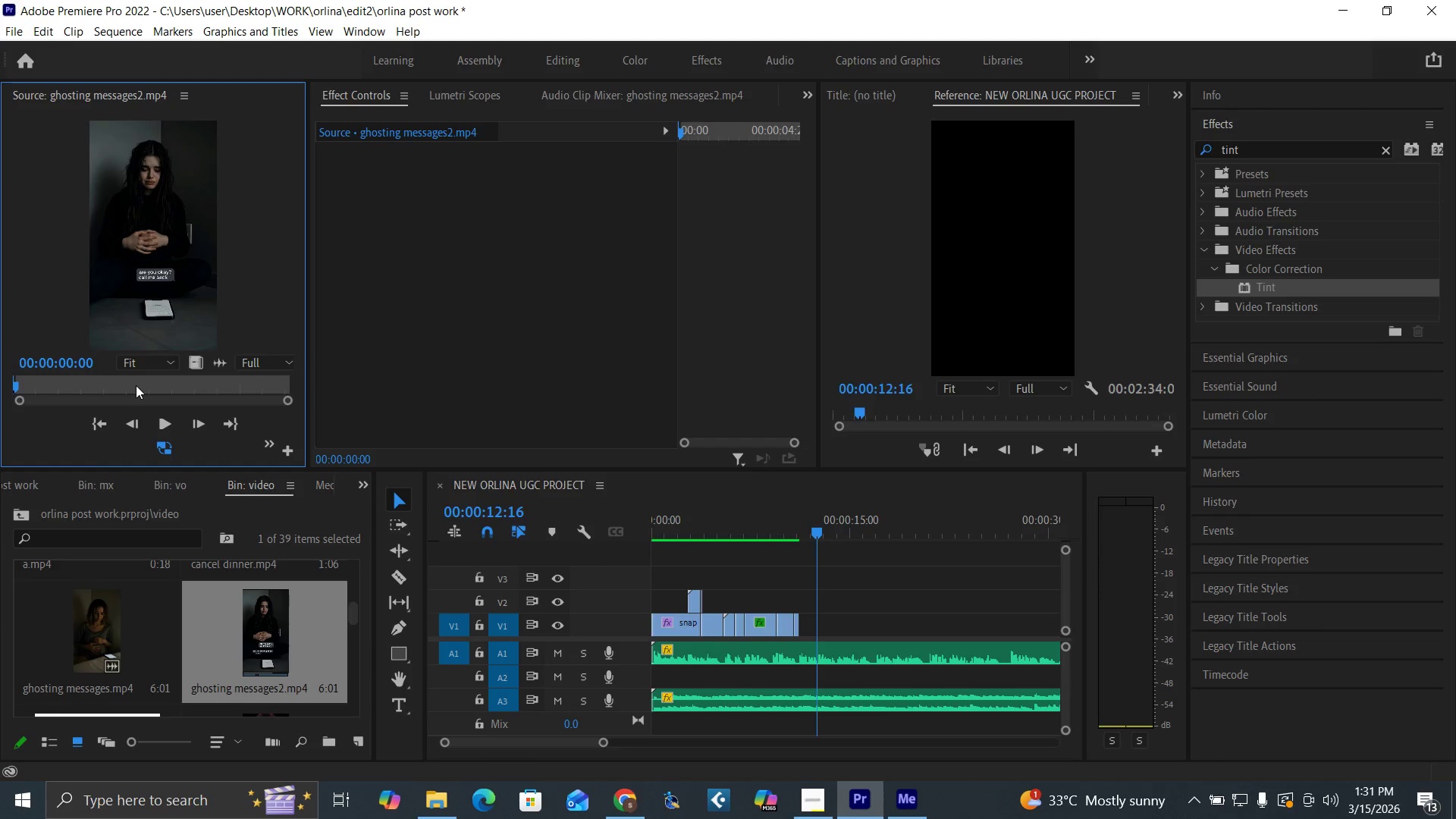 
left_click_drag(start_coordinate=[171, 389], to_coordinate=[350, 400])
 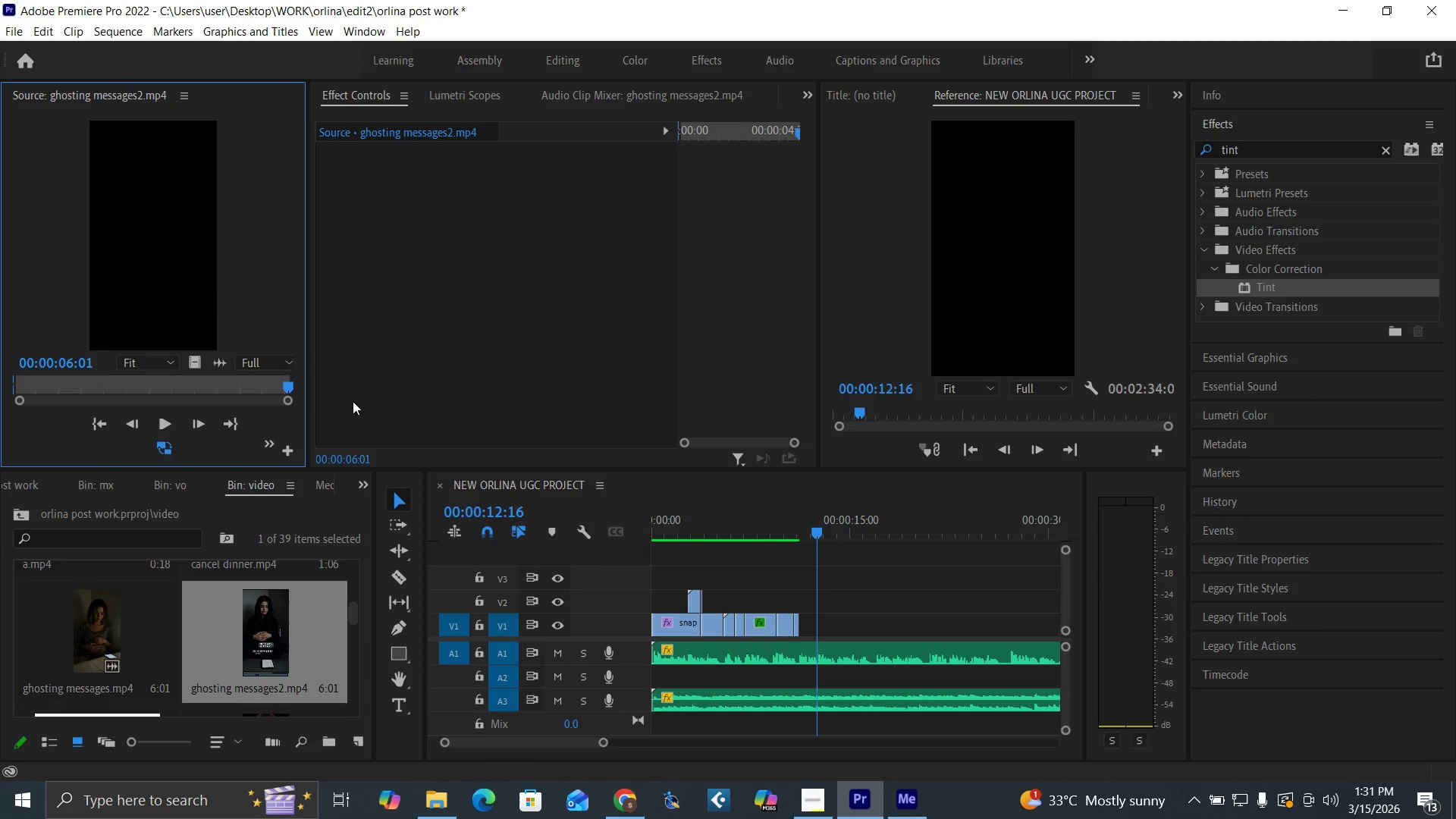 
key(O)
 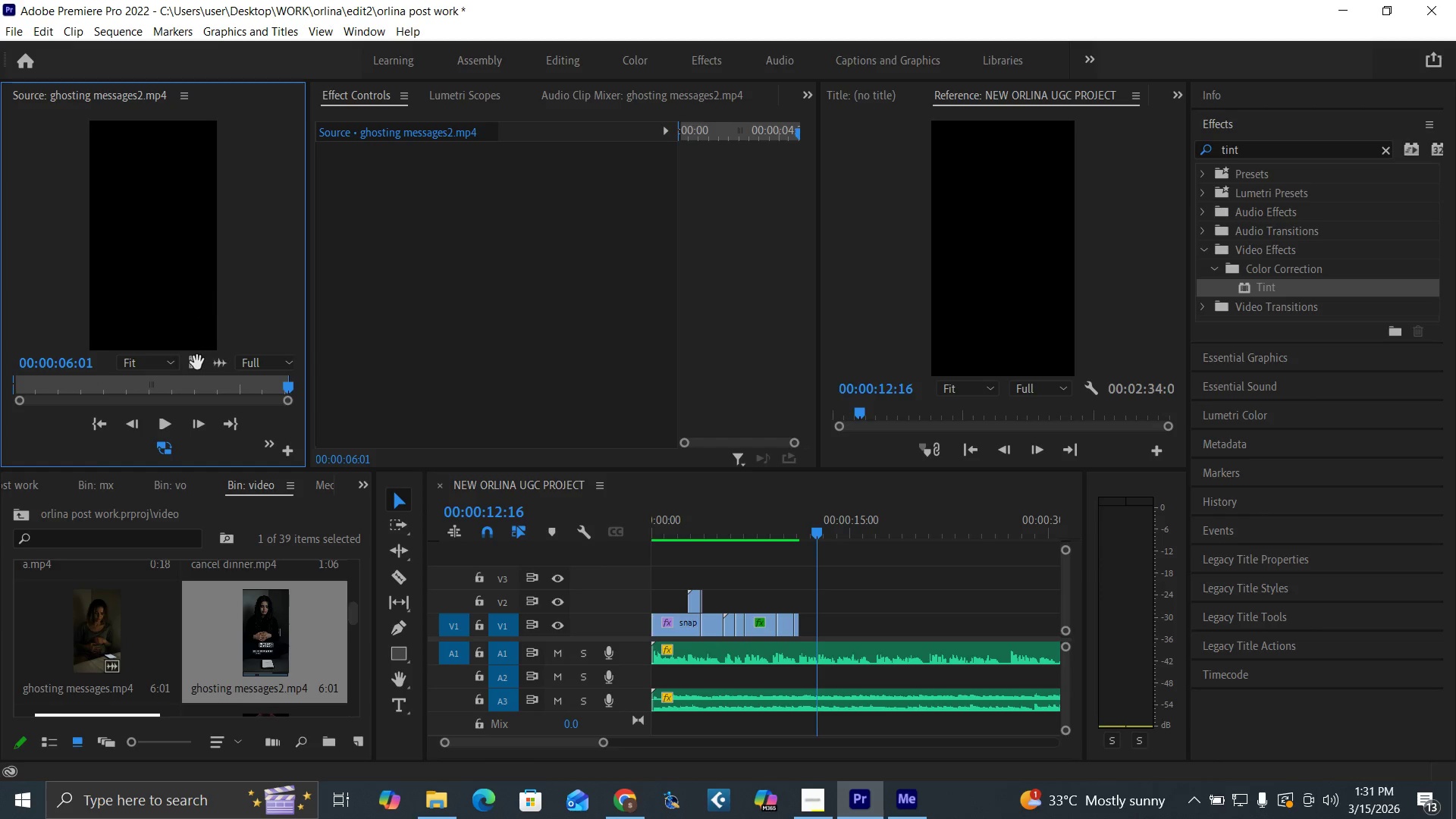 
left_click_drag(start_coordinate=[197, 362], to_coordinate=[801, 625])
 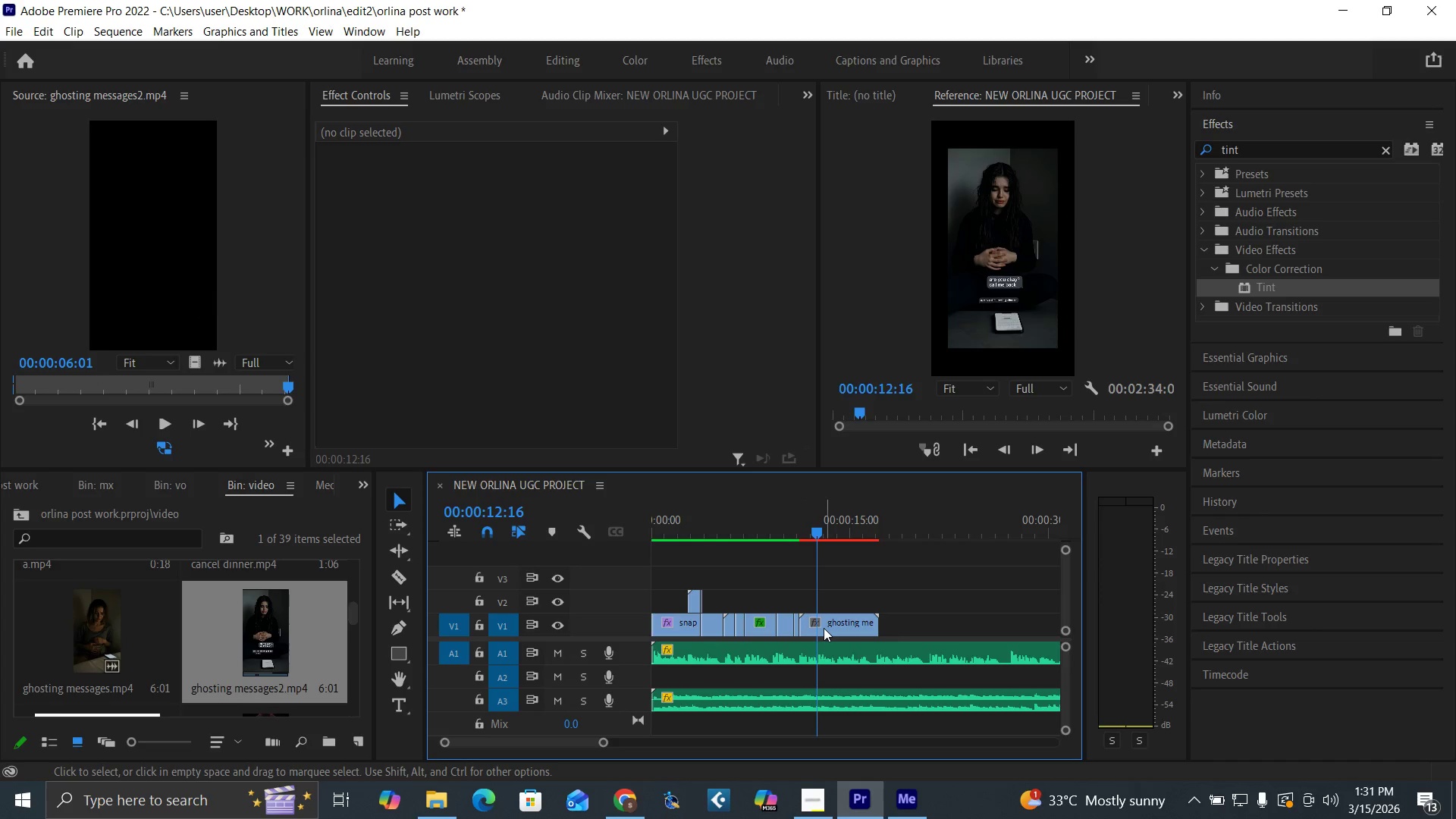 
left_click([824, 628])
 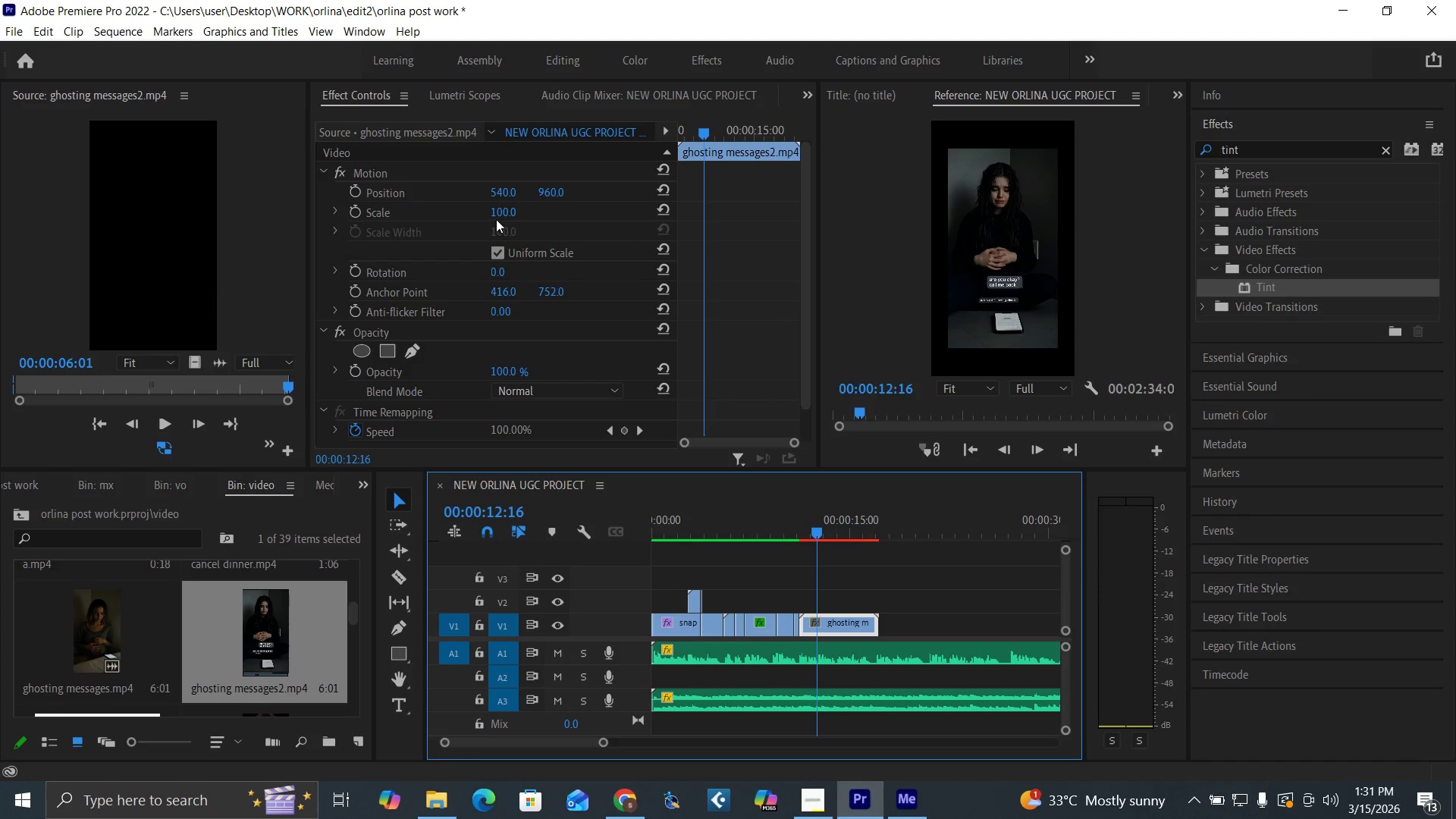 
left_click([496, 216])
 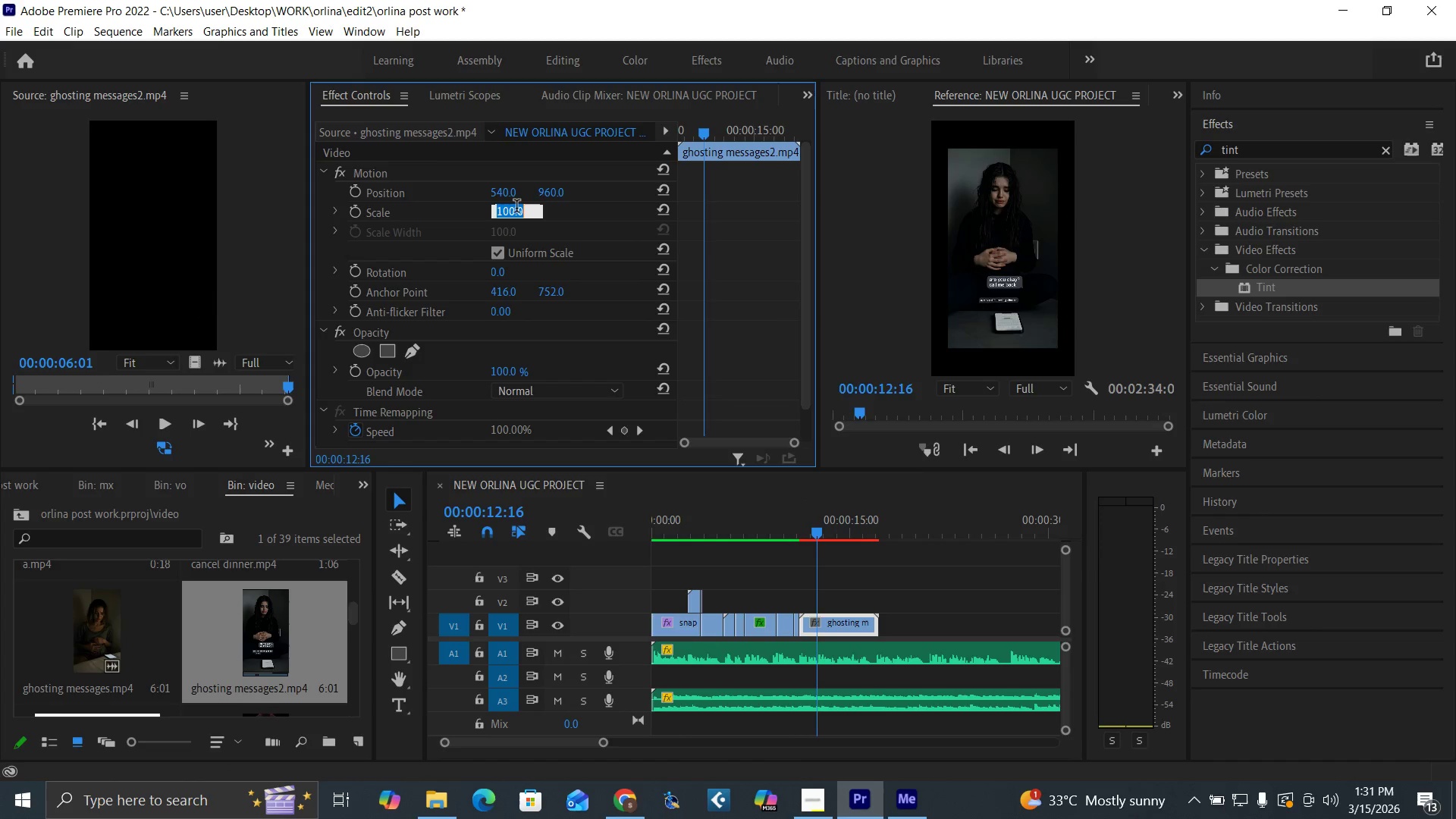 
type(131)
 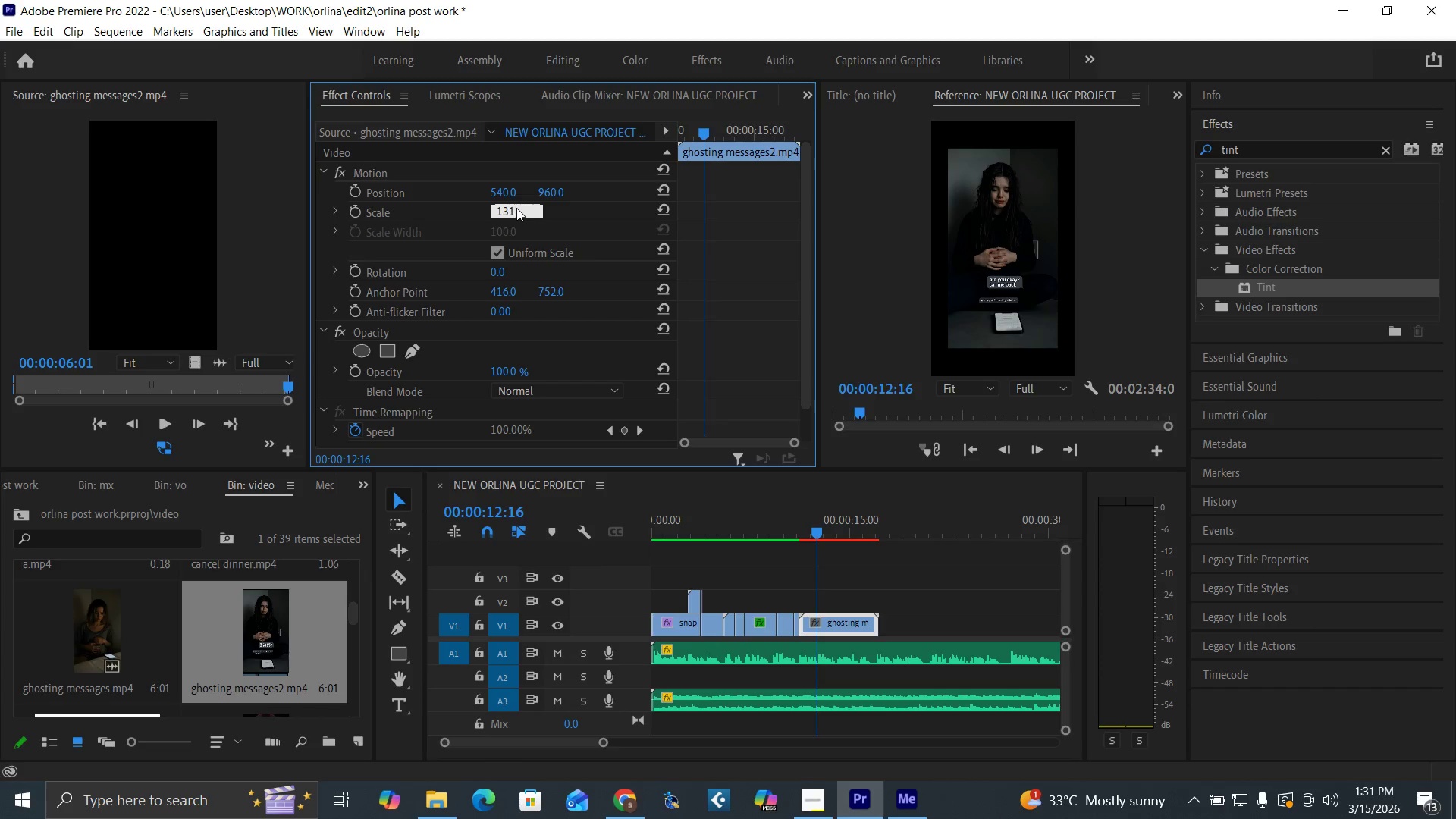 
key(Enter)
 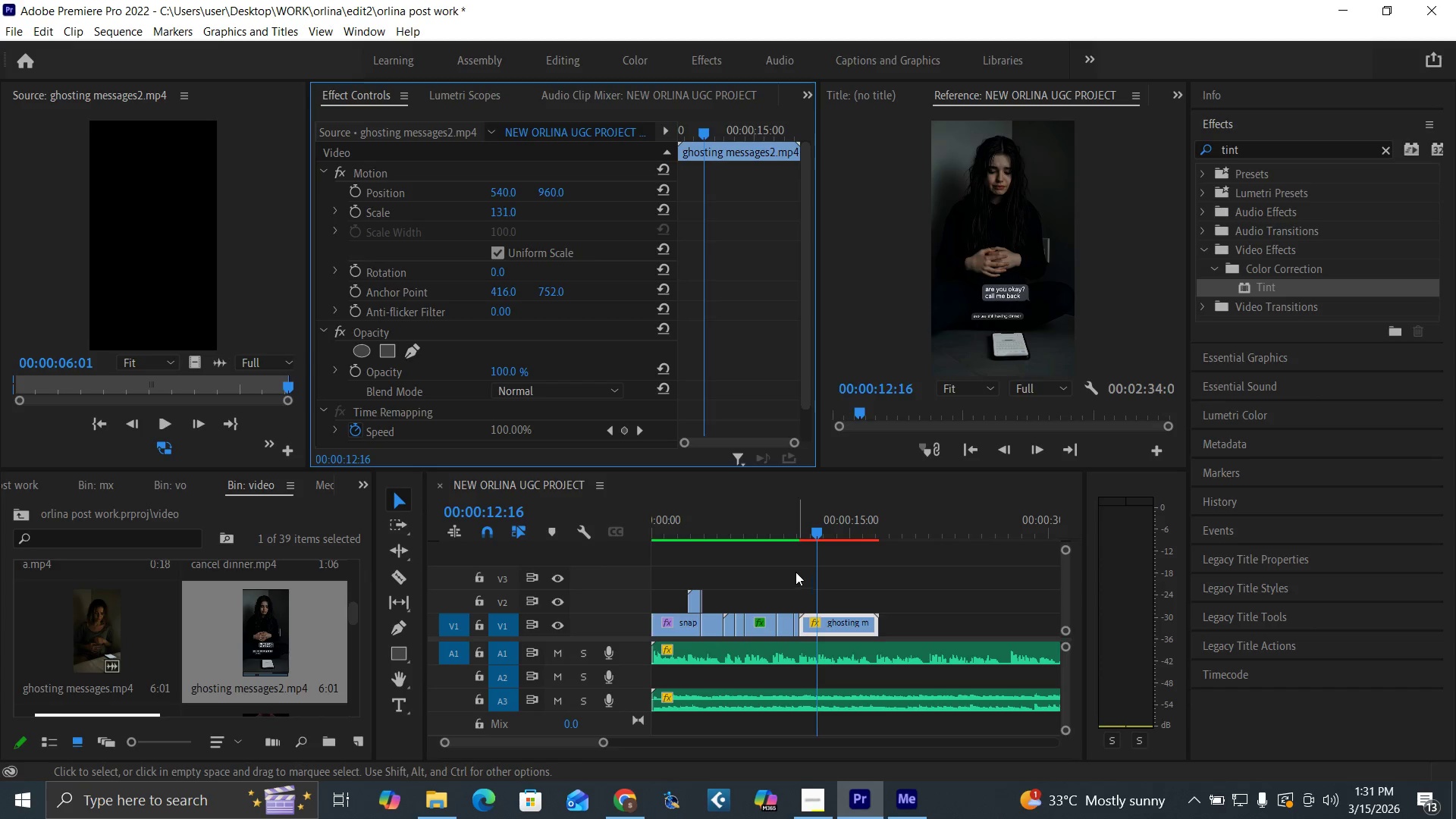 
left_click([791, 527])
 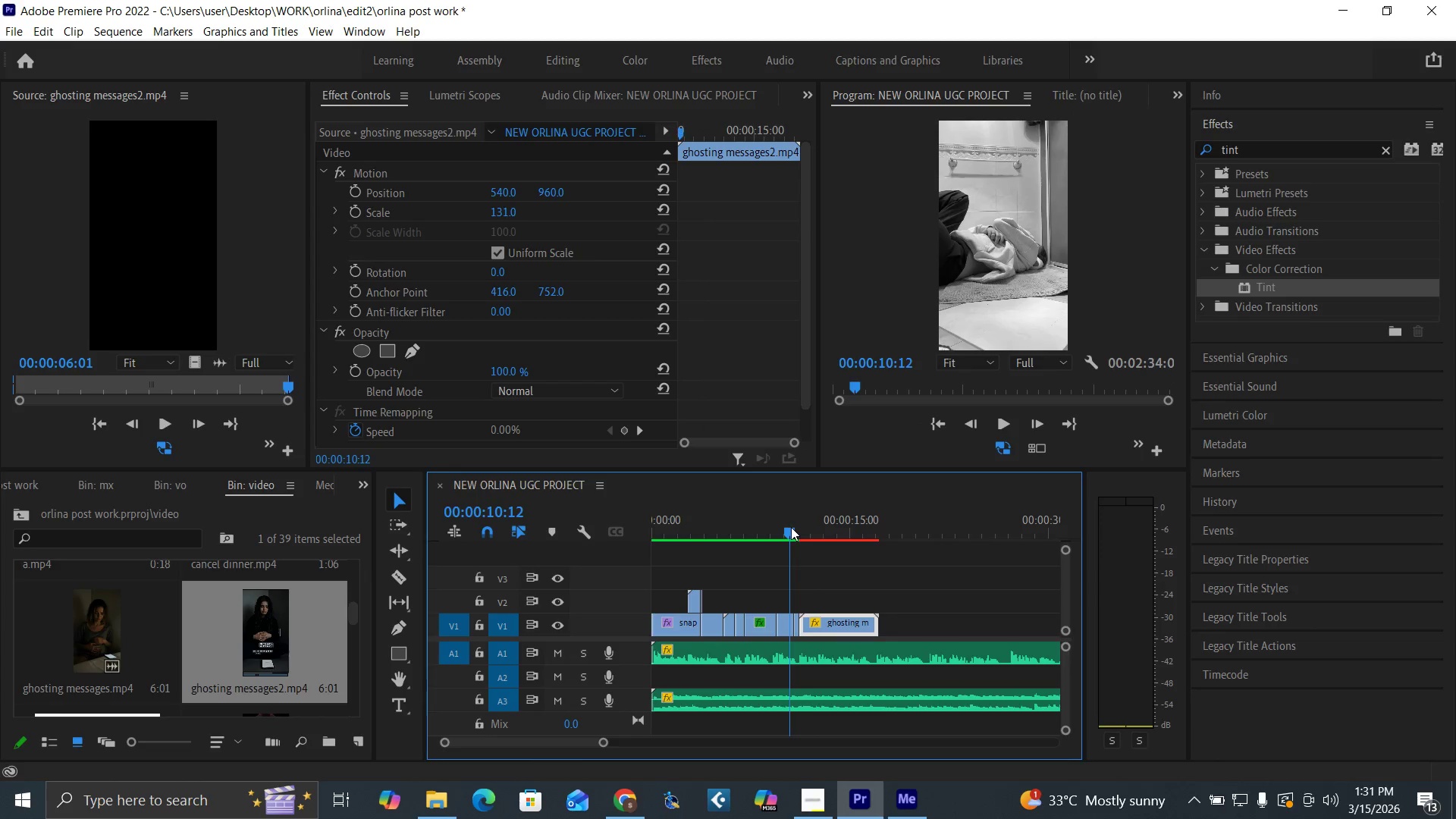 
key(Space)
 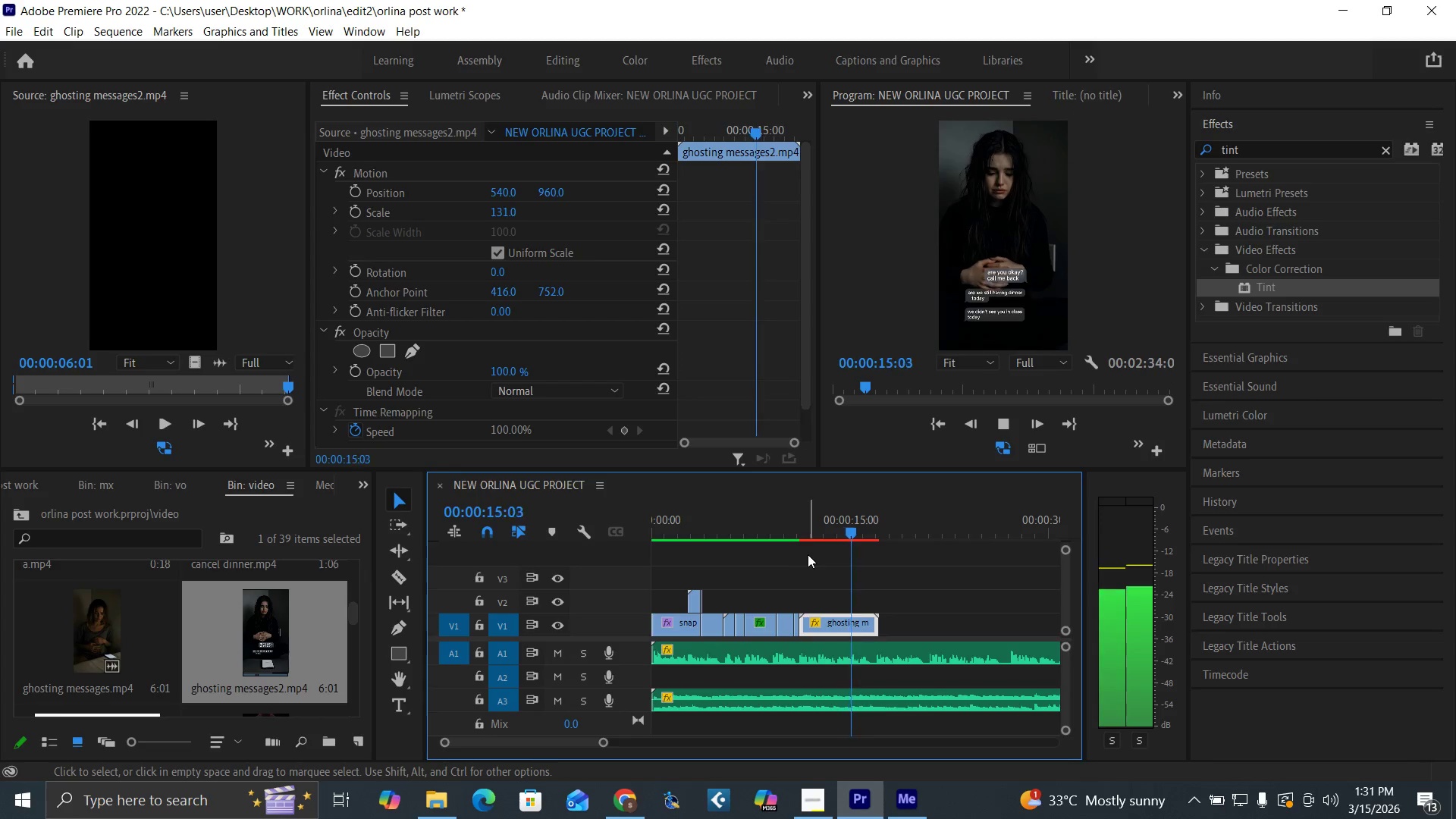 
wait(6.59)
 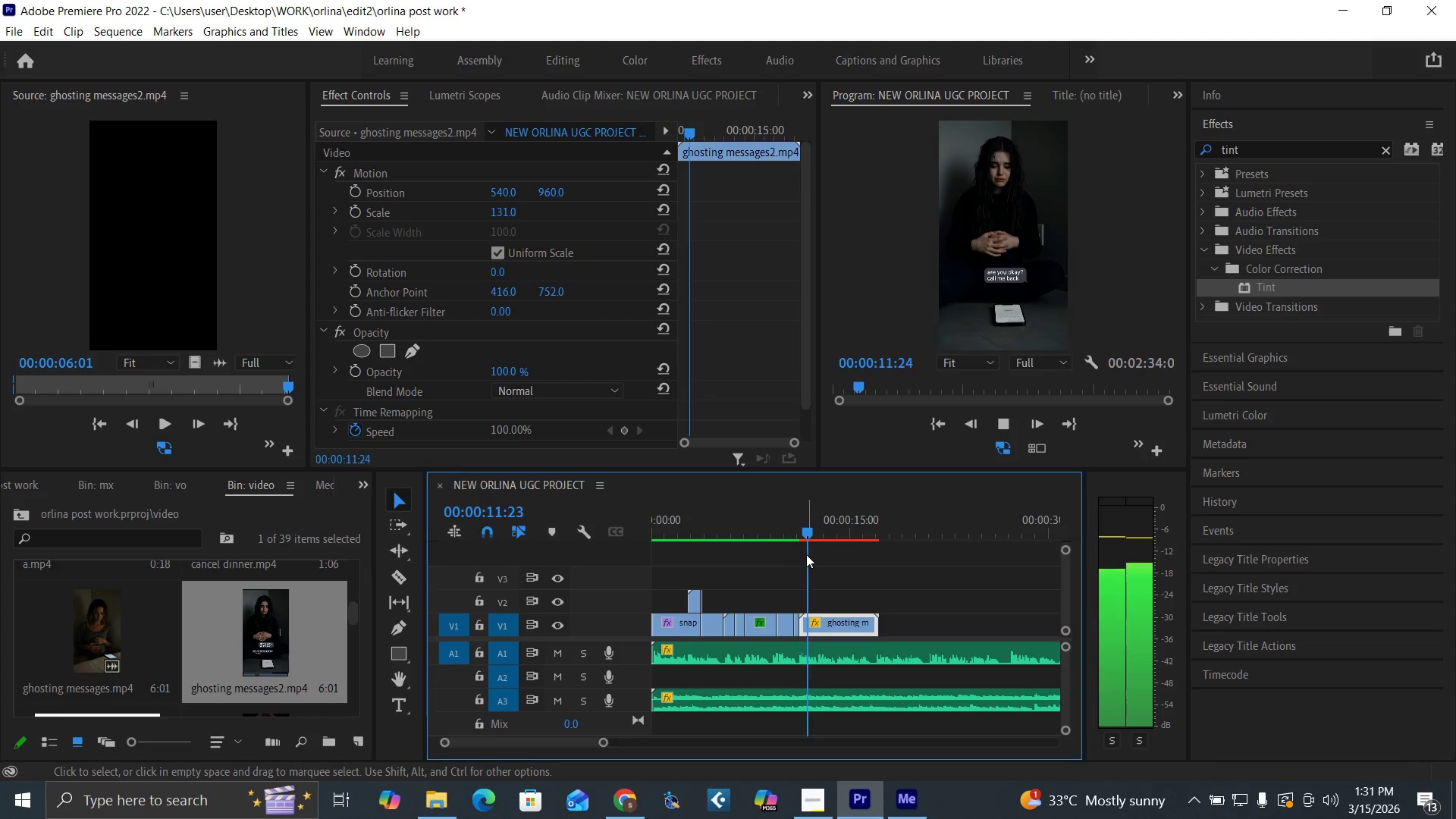 
key(Space)
 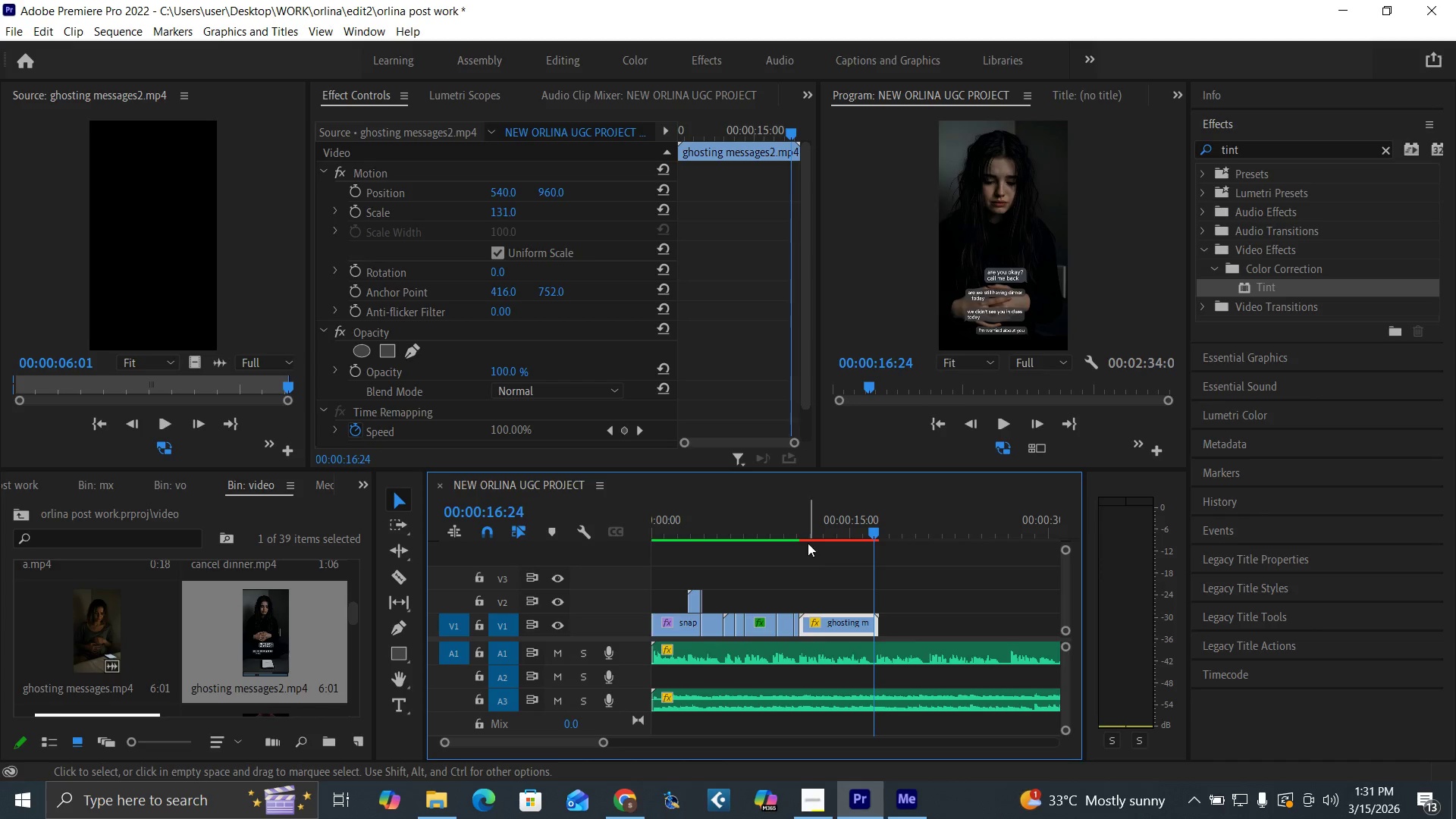 
left_click([794, 533])
 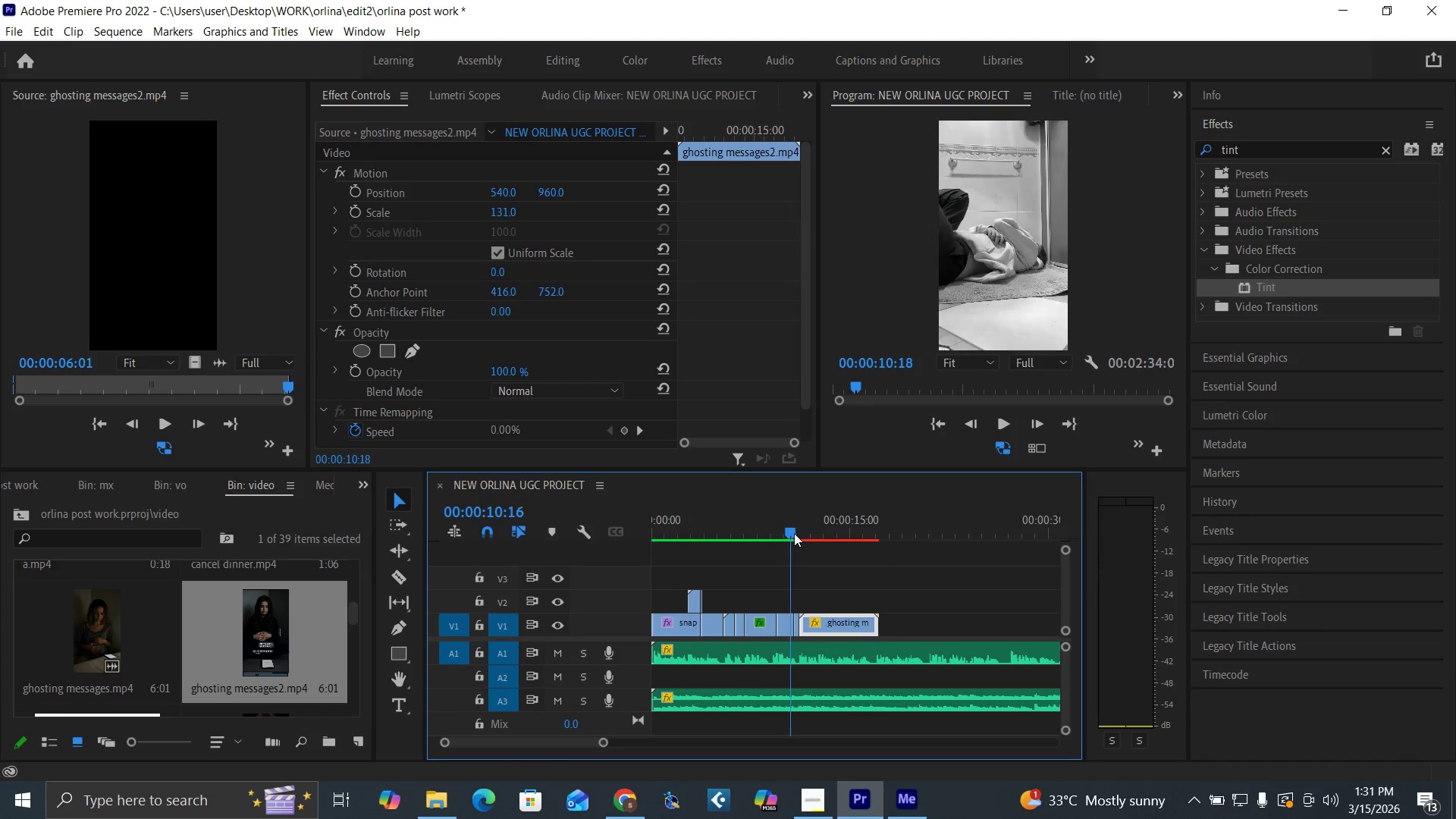 
key(Space)
 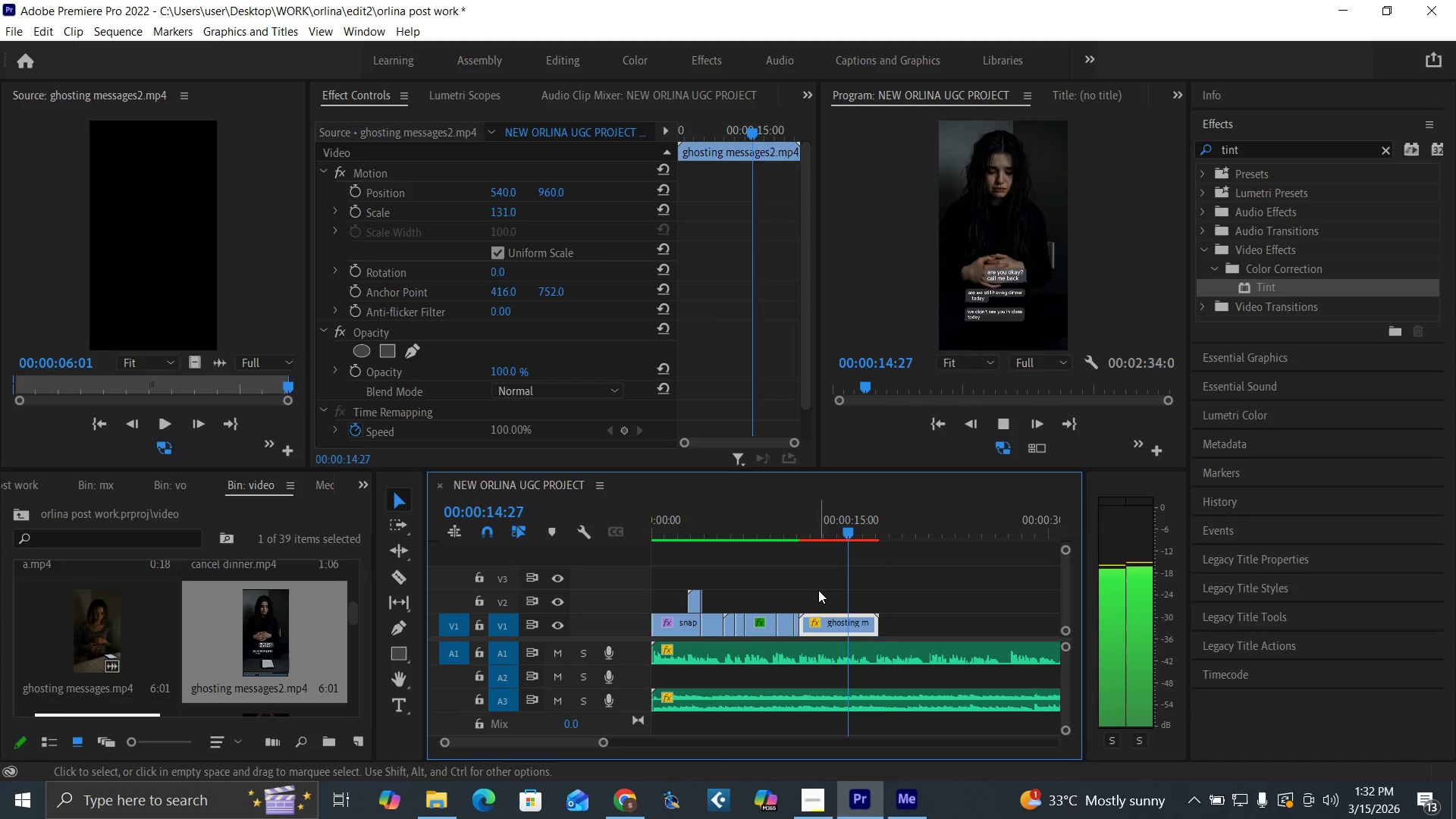 
wait(6.23)
 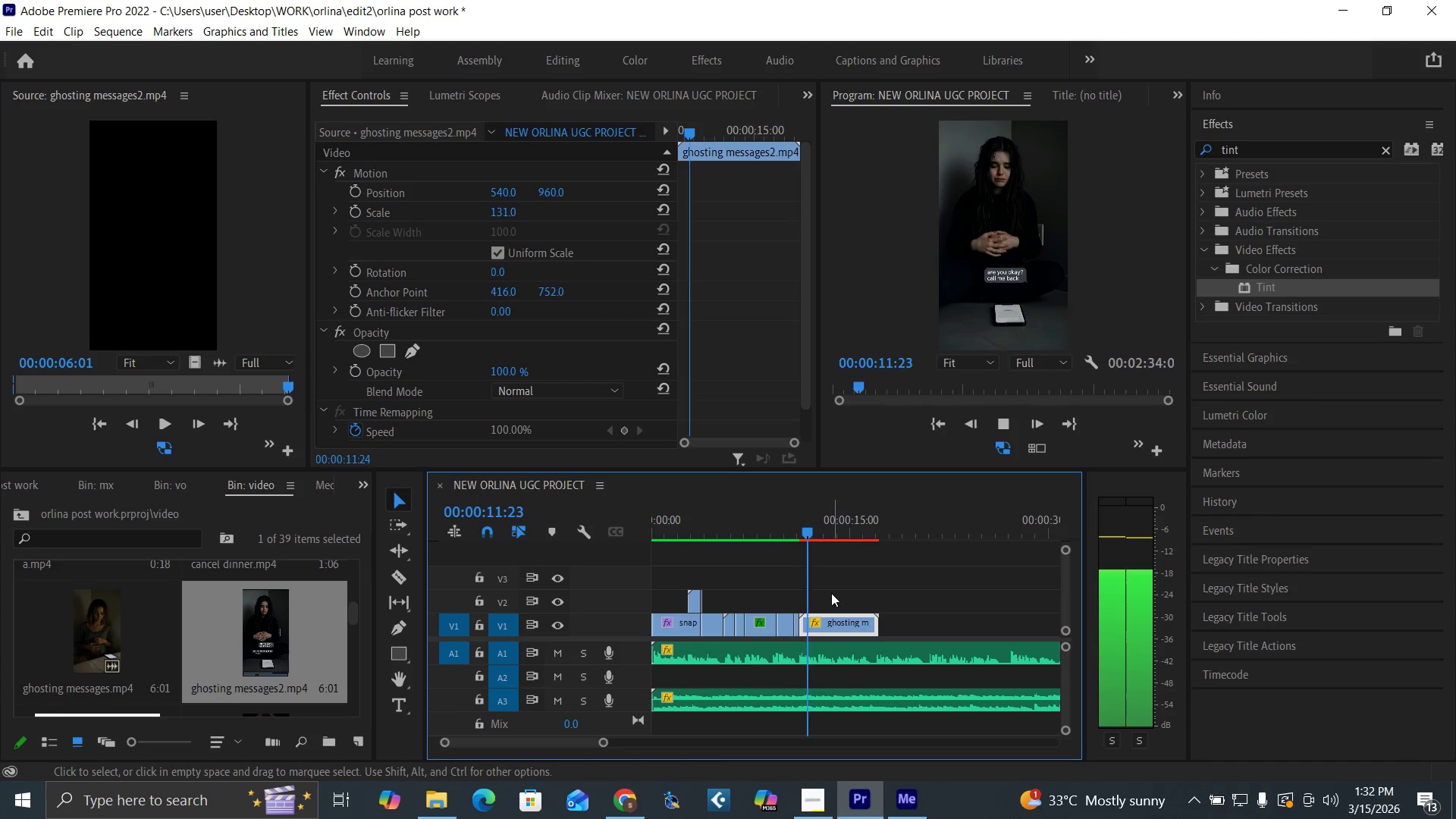 
key(Space)
 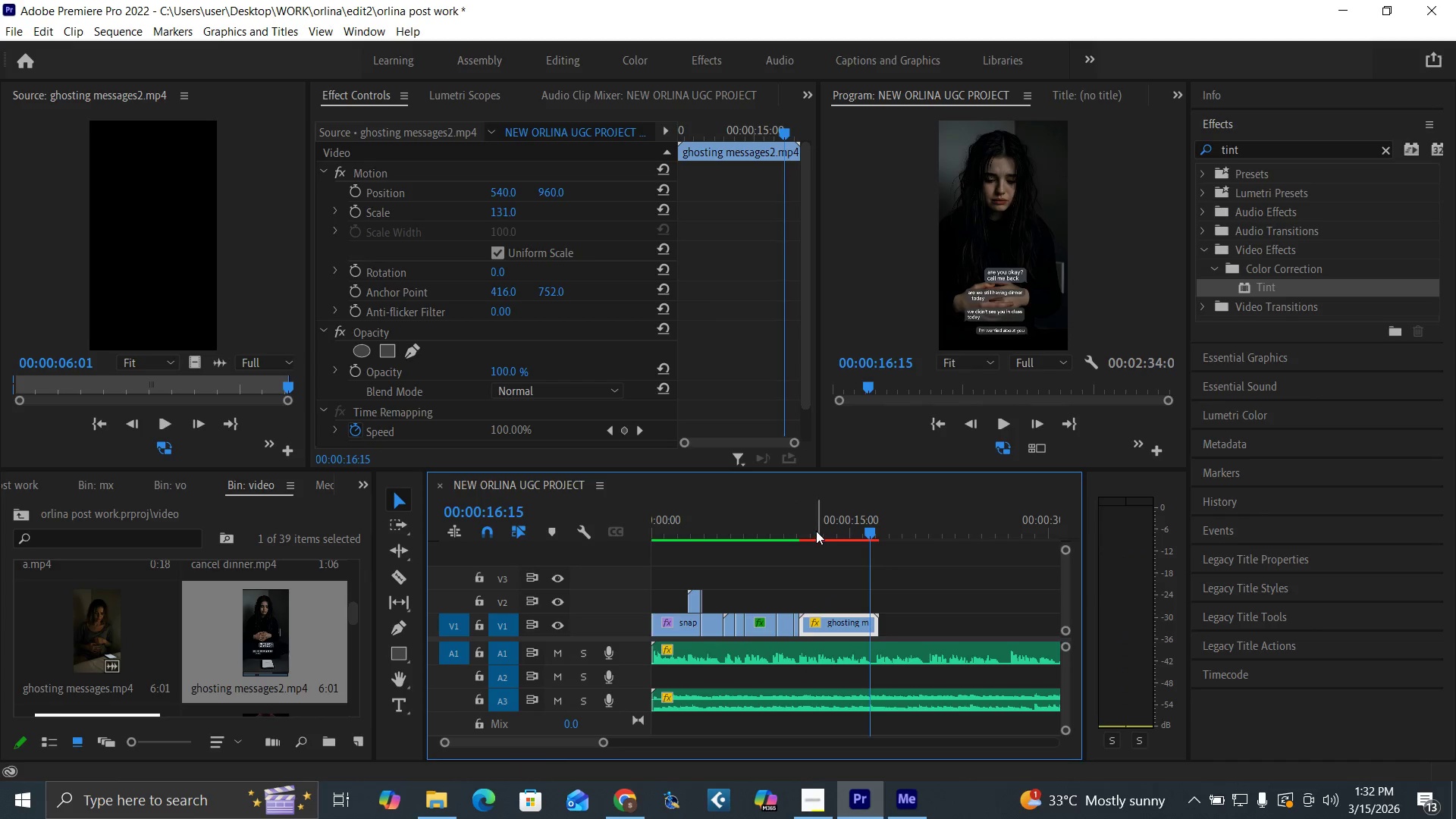 
left_click([816, 531])
 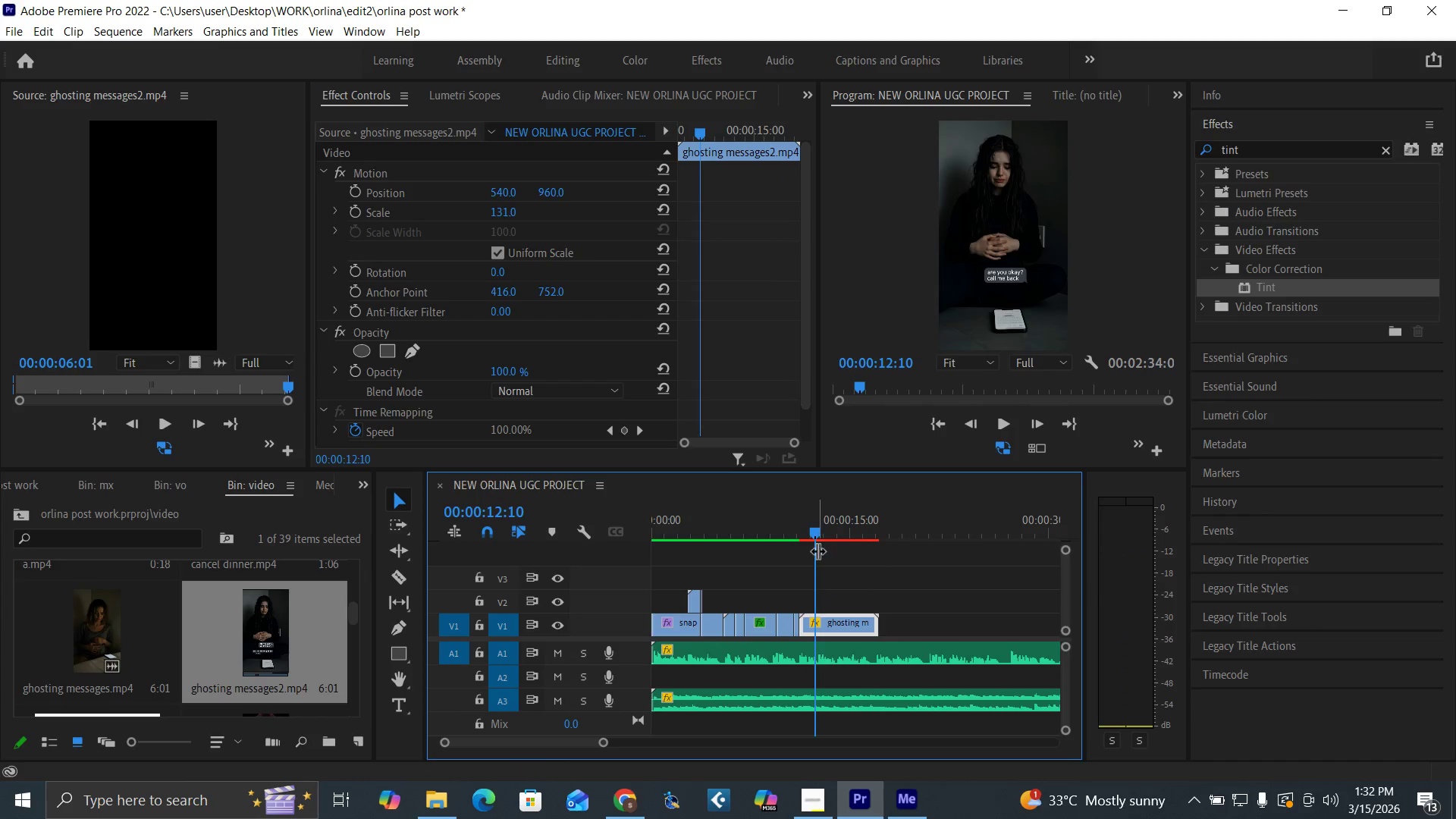 
key(Space)
 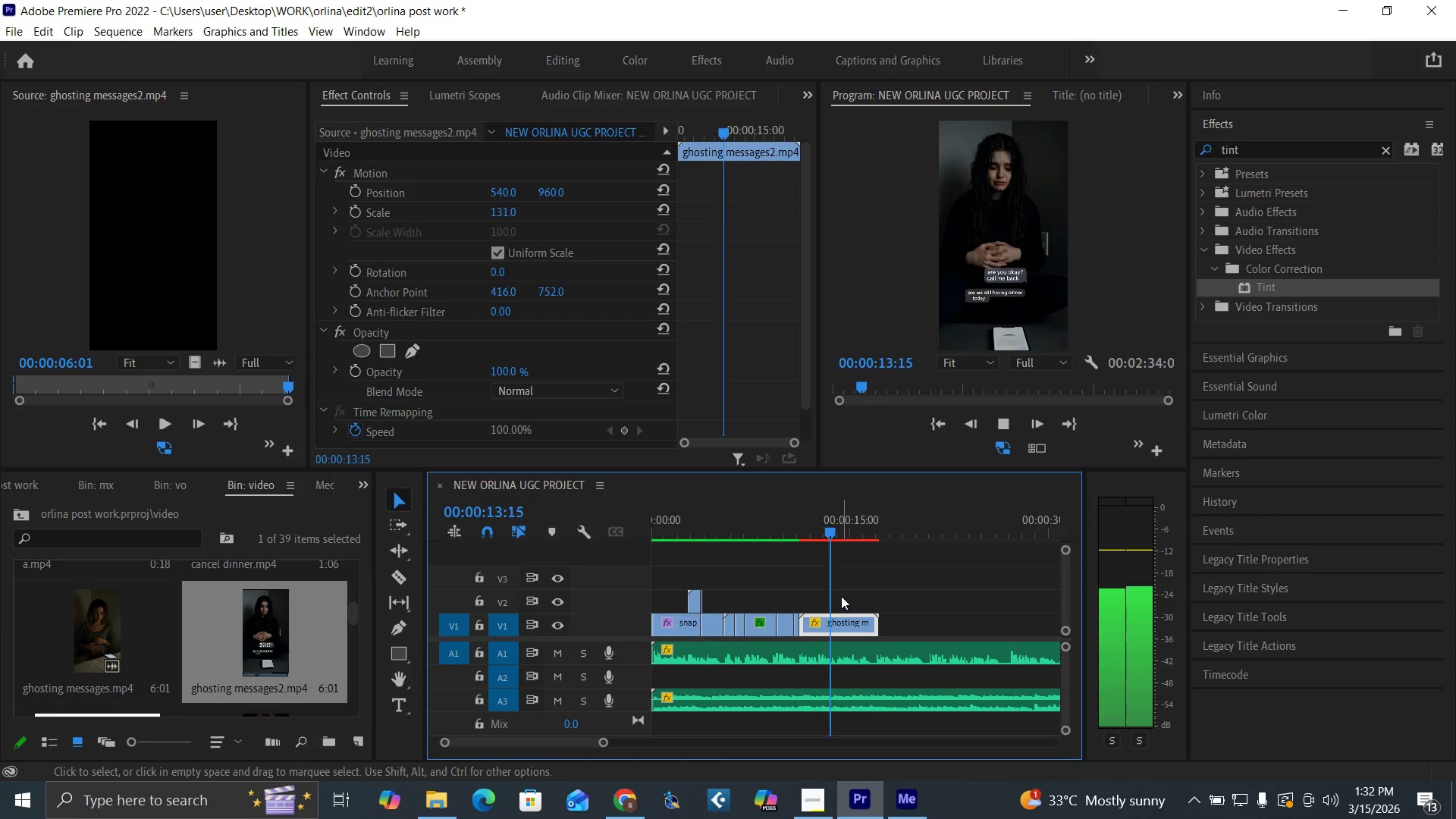 
key(Space)
 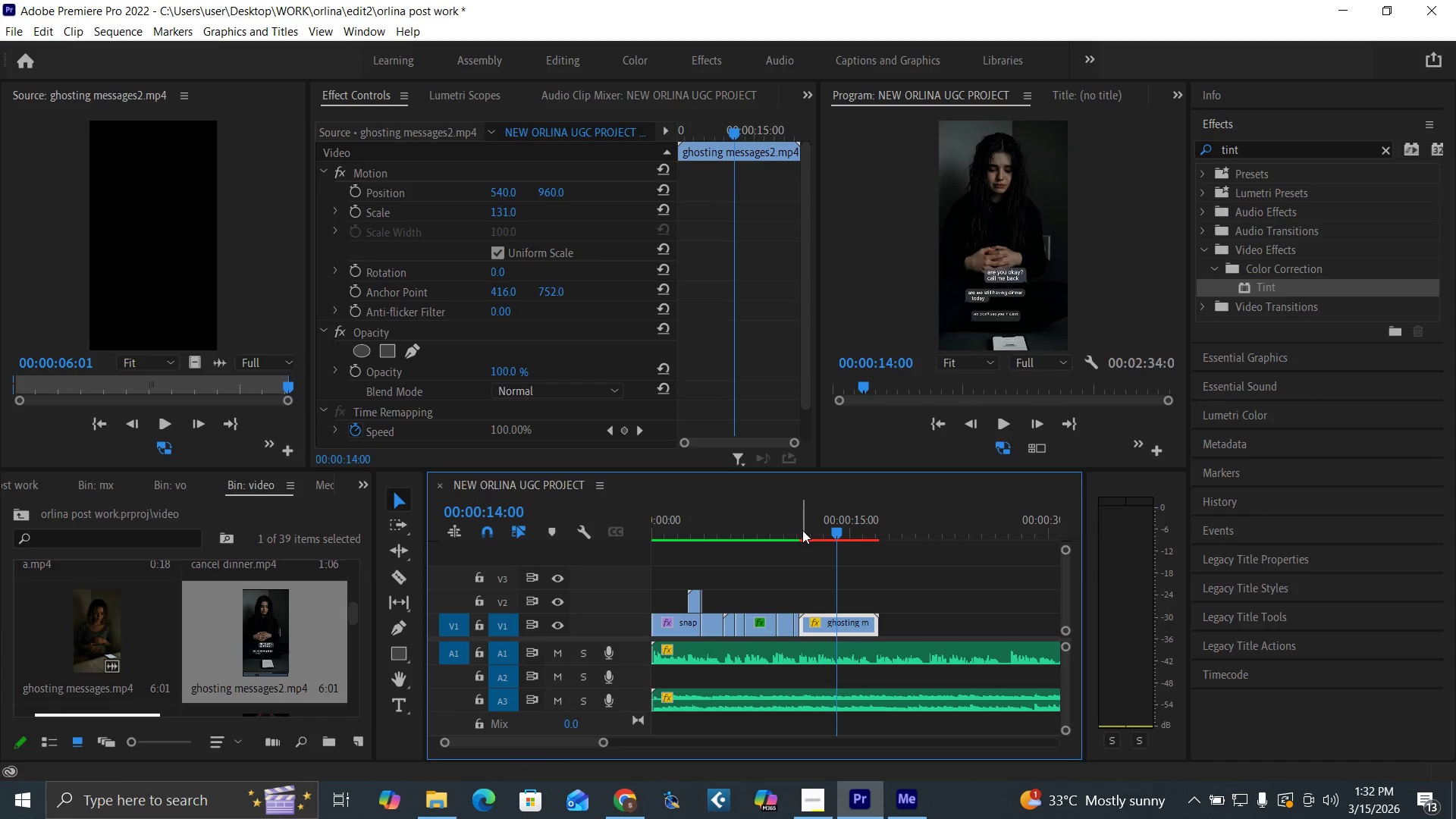 
left_click([792, 532])
 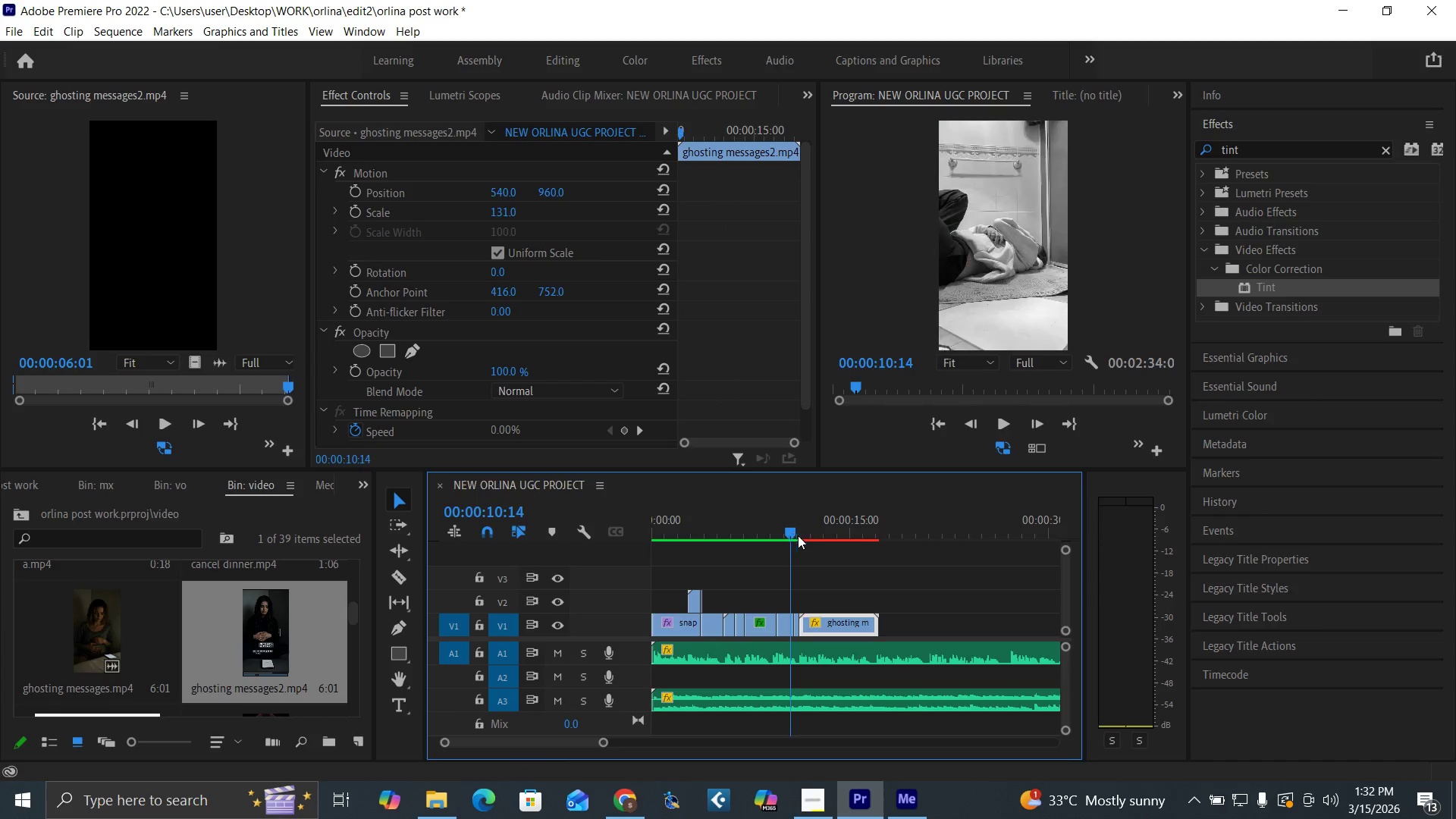 
key(Space)
 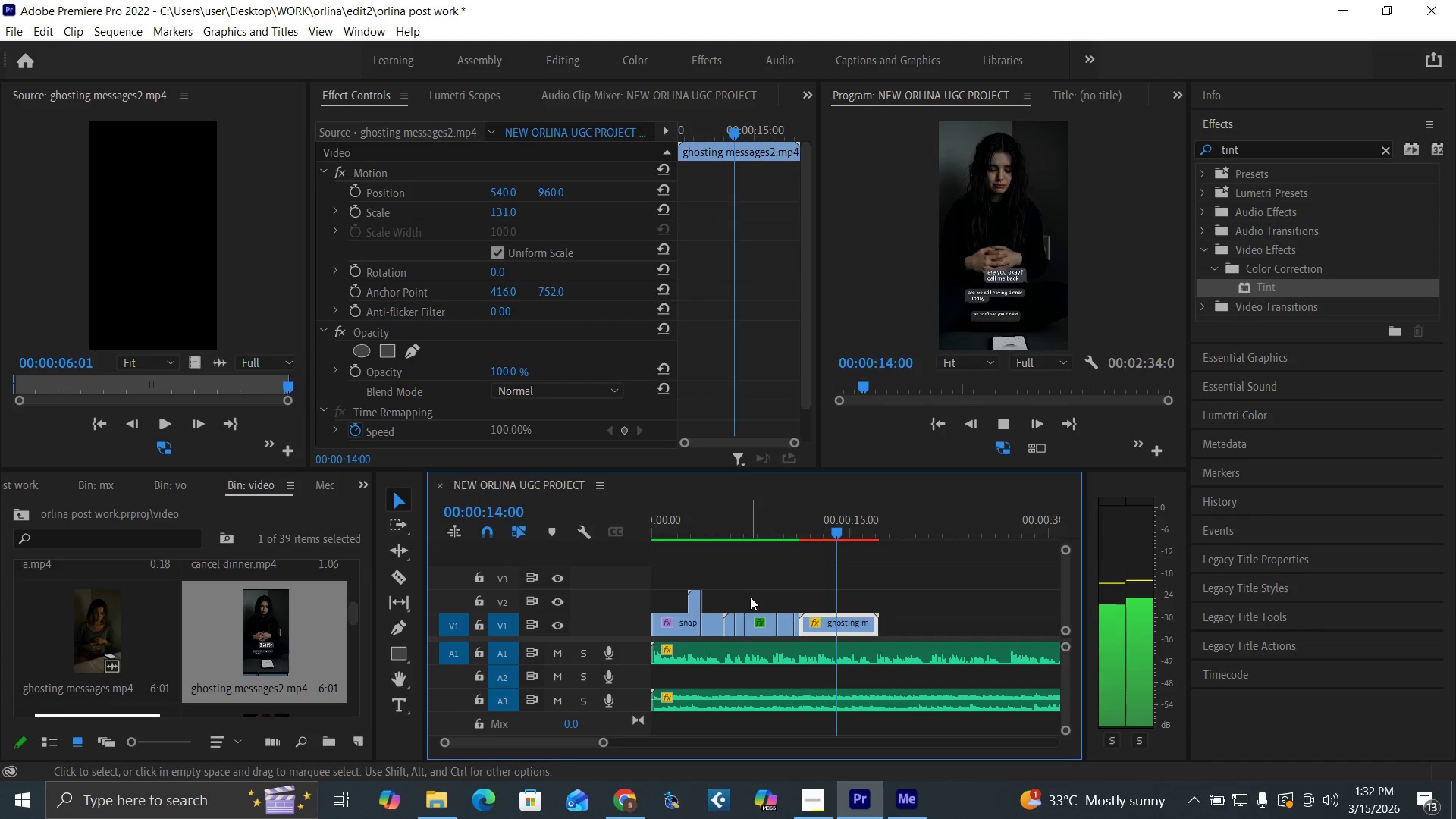 
wait(5.12)
 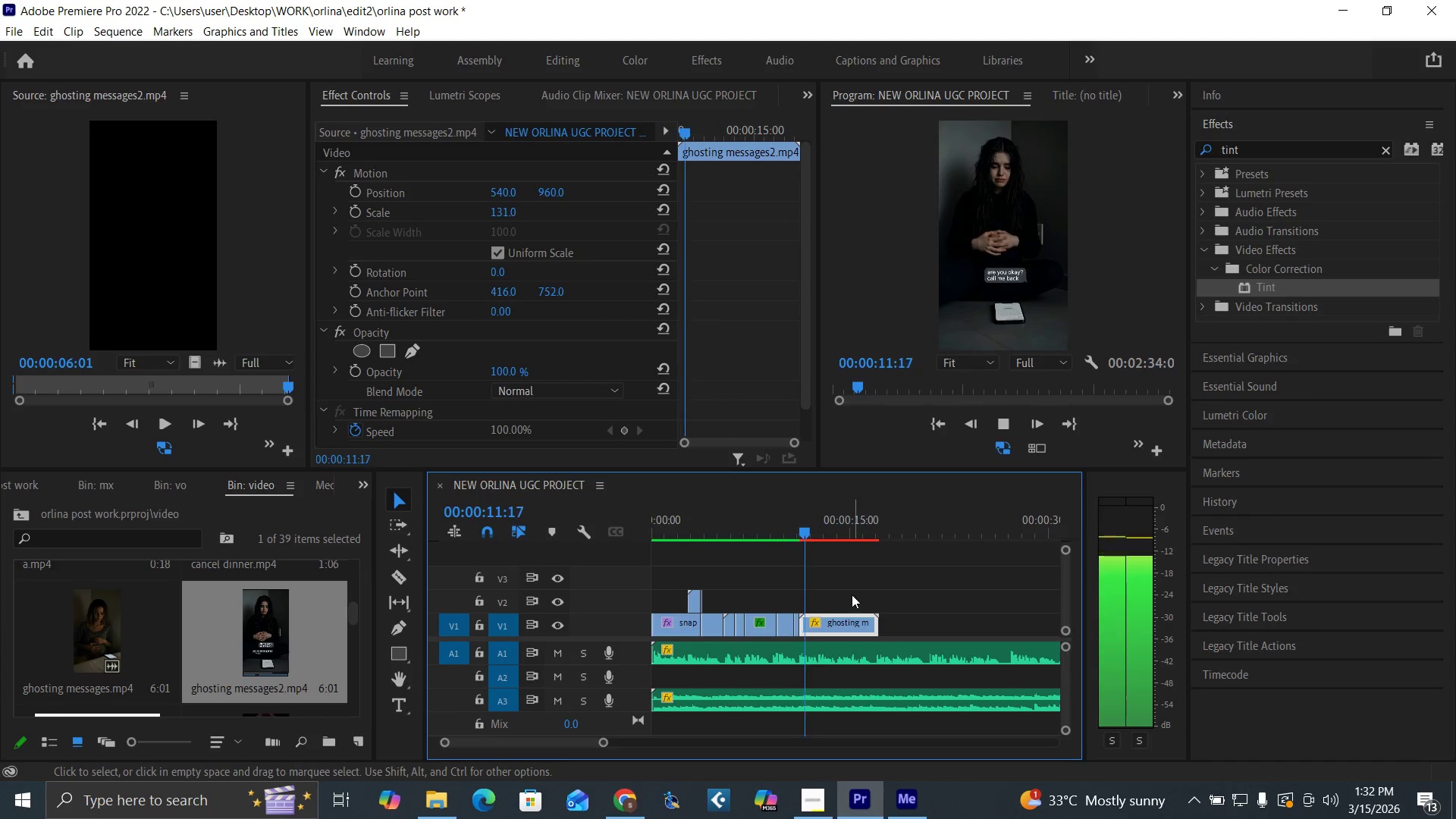 
key(Space)
 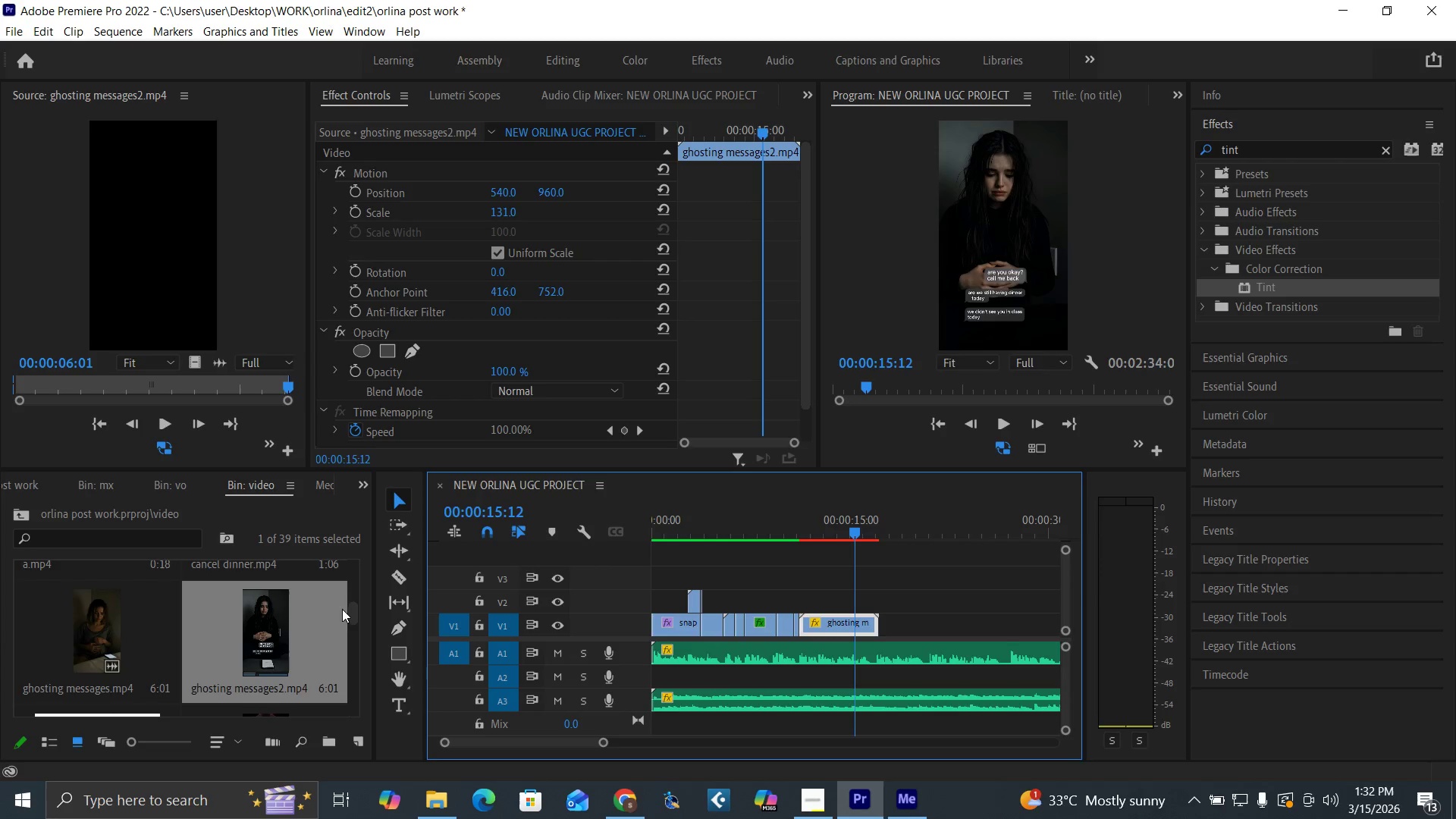 
left_click_drag(start_coordinate=[353, 613], to_coordinate=[366, 664])
 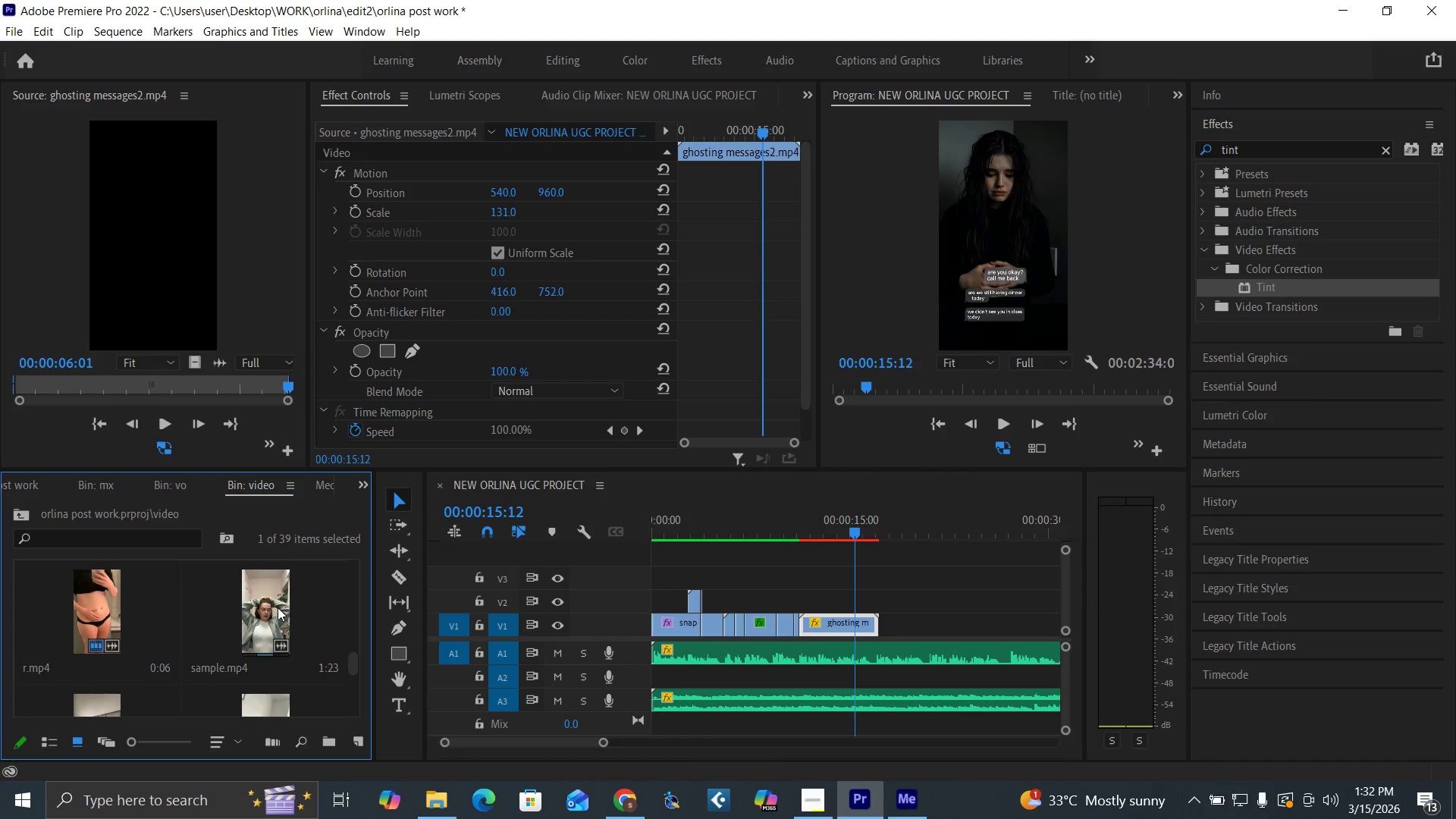 
double_click([278, 607])
 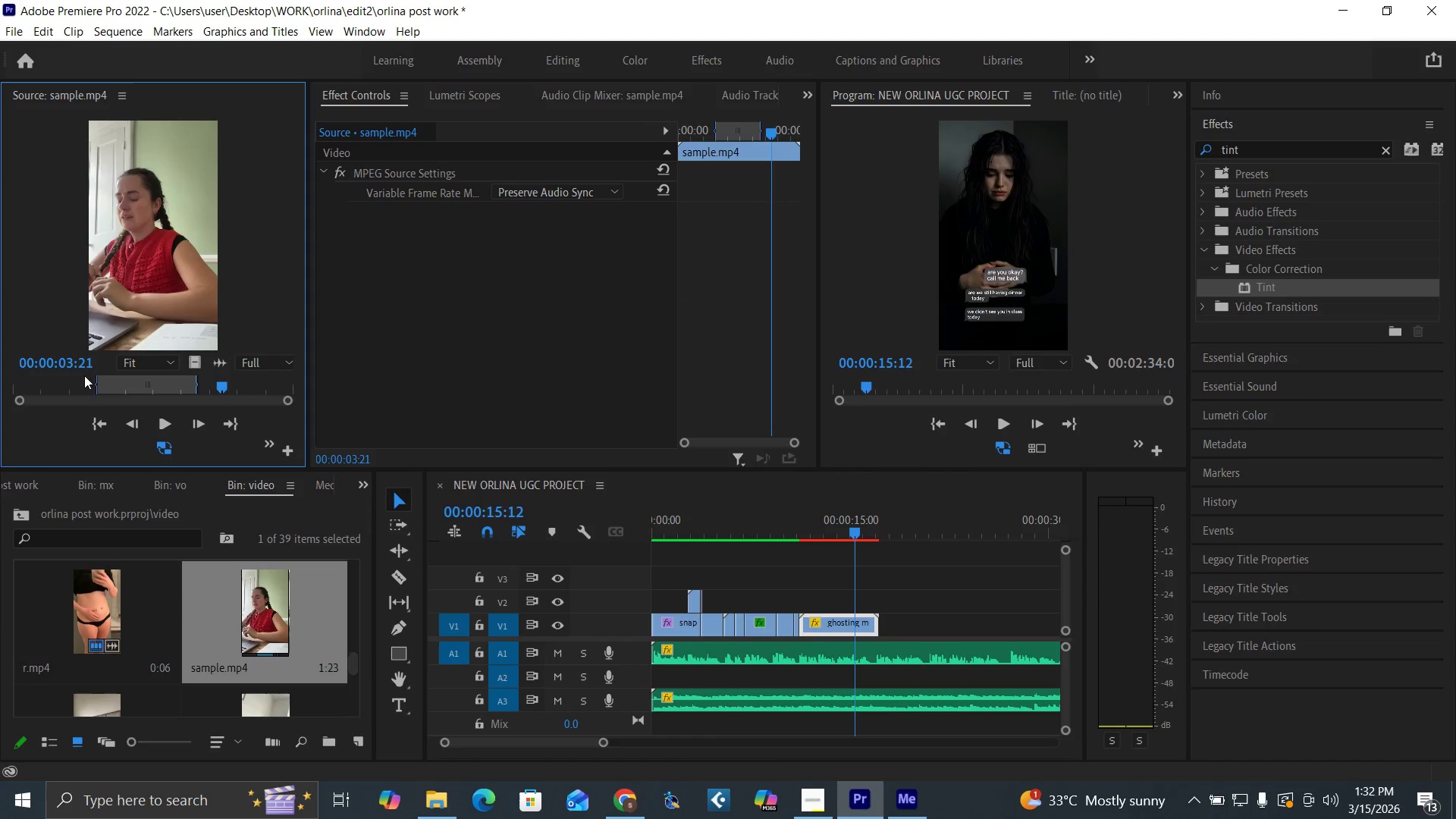 
left_click_drag(start_coordinate=[65, 384], to_coordinate=[193, 410])
 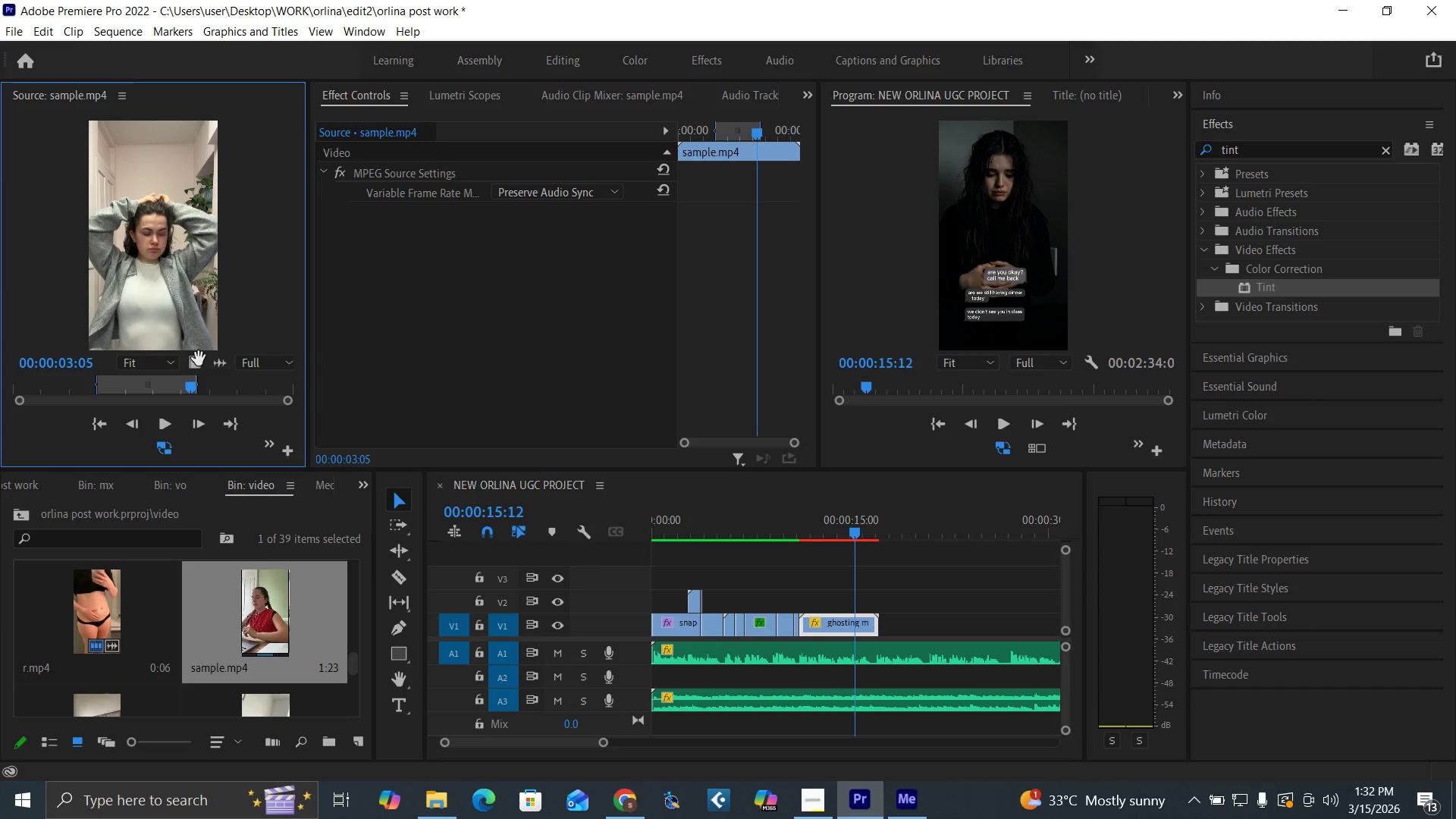 
left_click_drag(start_coordinate=[199, 359], to_coordinate=[804, 601])
 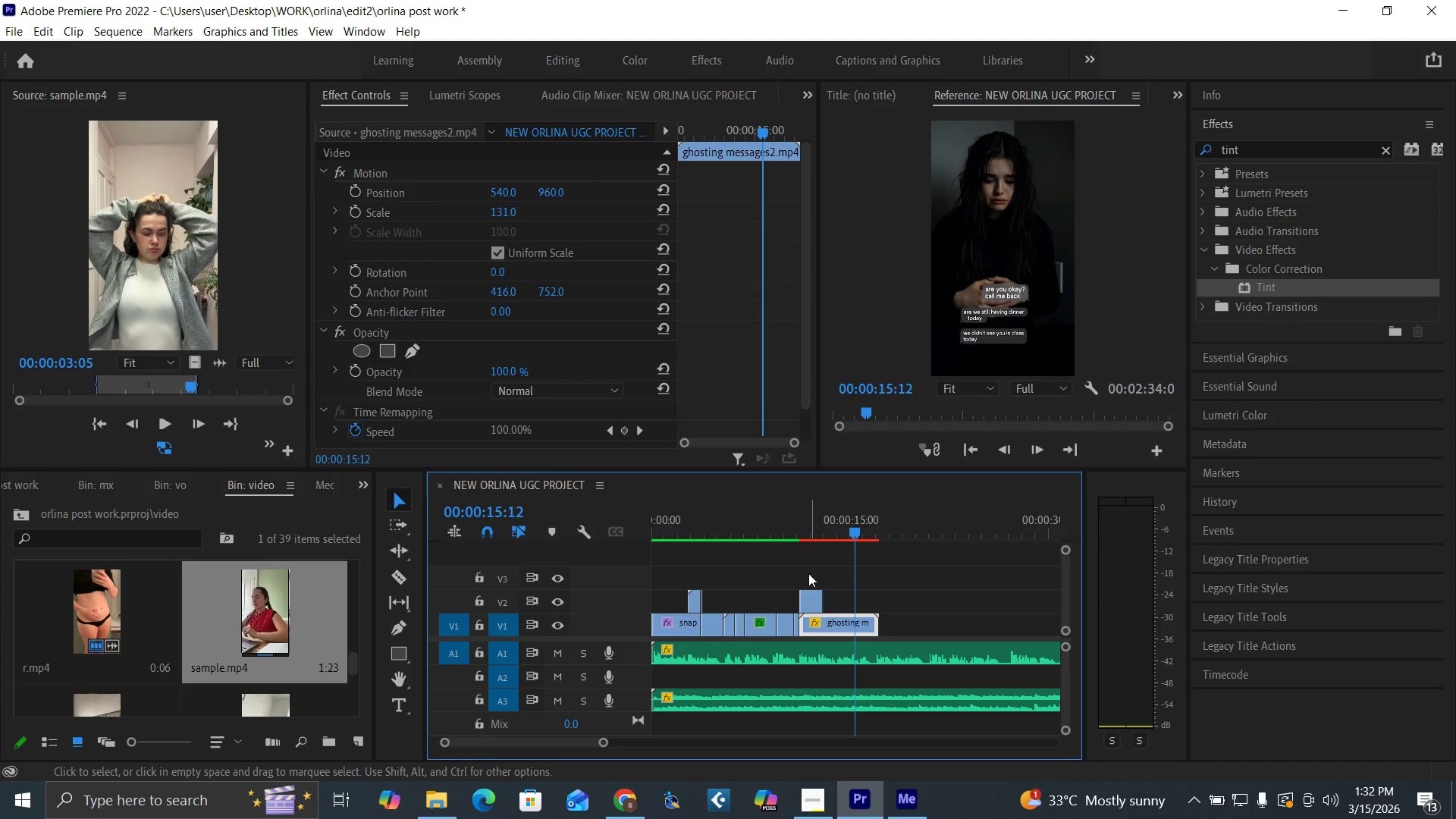 
left_click([809, 532])
 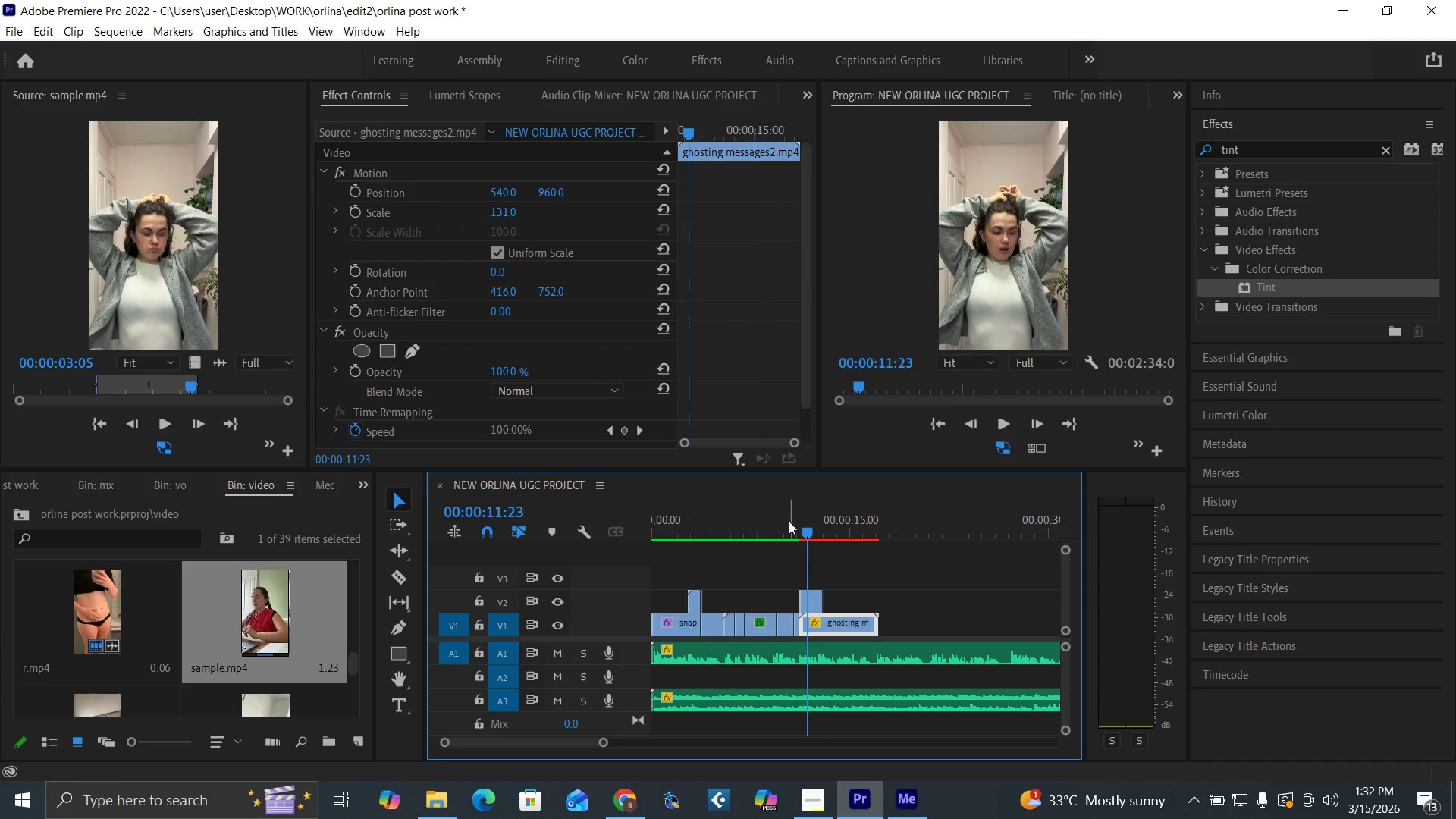 
left_click([789, 520])
 